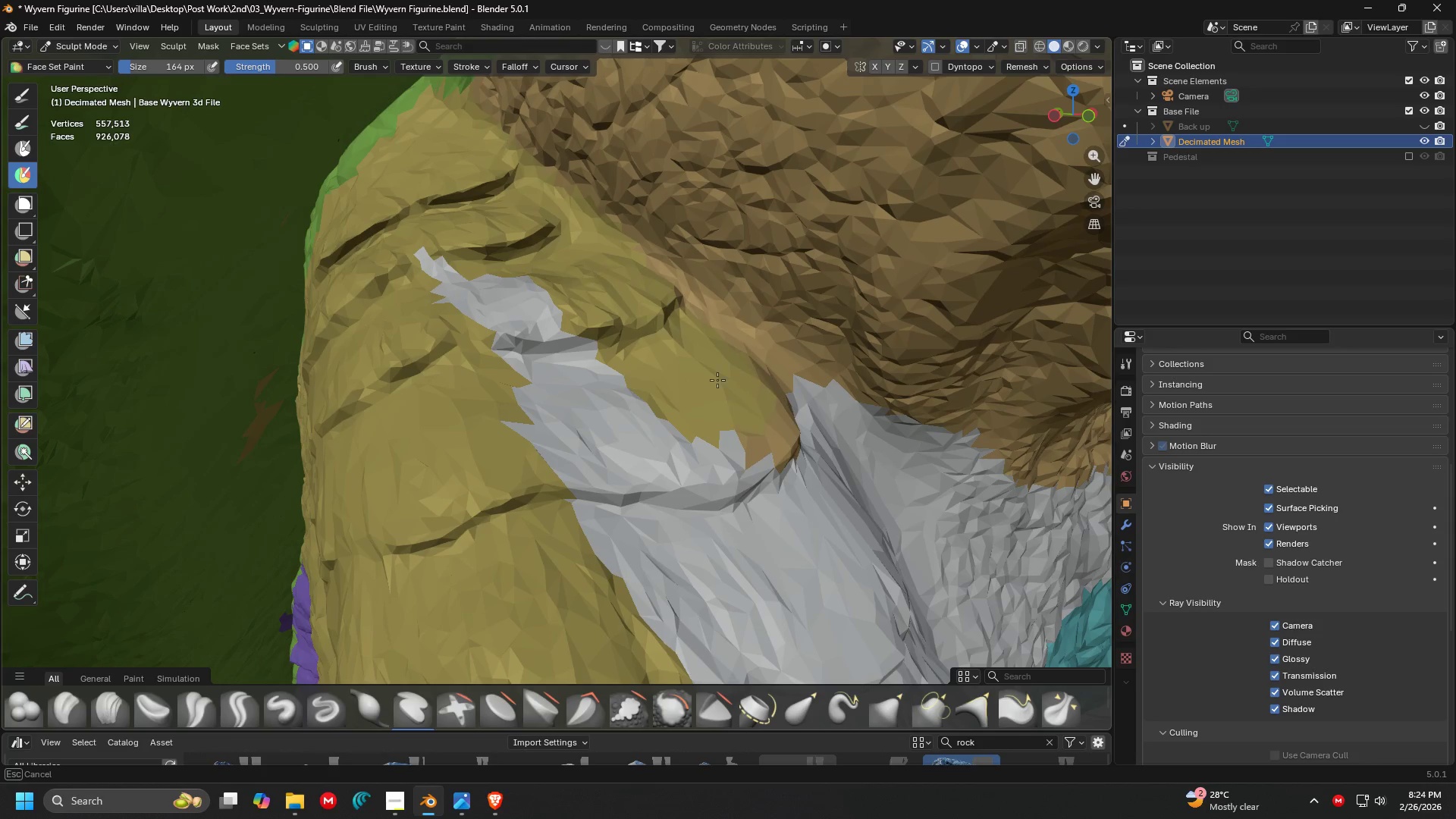 
hold_key(key=ControlLeft, duration=1.53)
 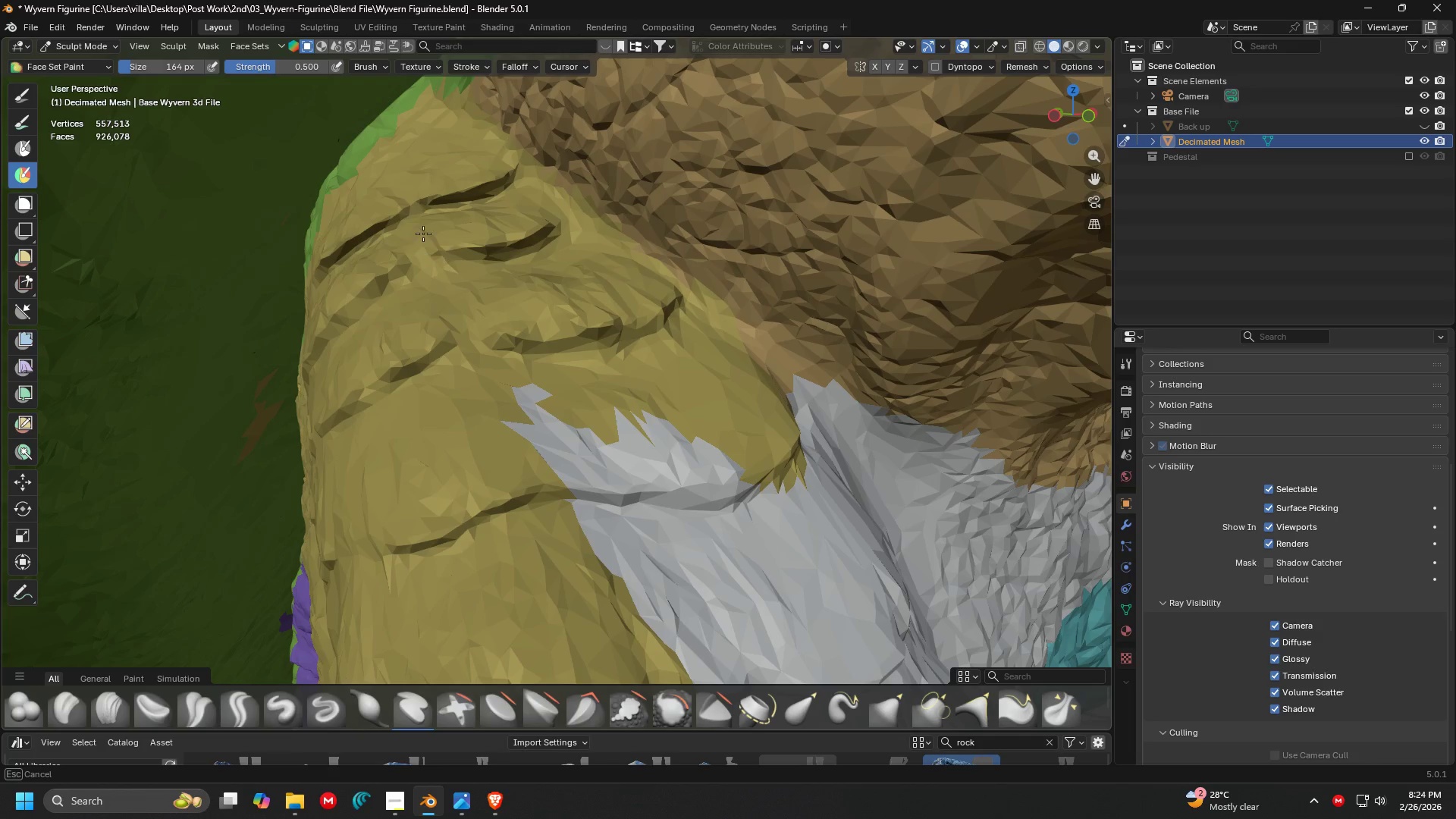 
hold_key(key=ControlLeft, duration=1.52)
 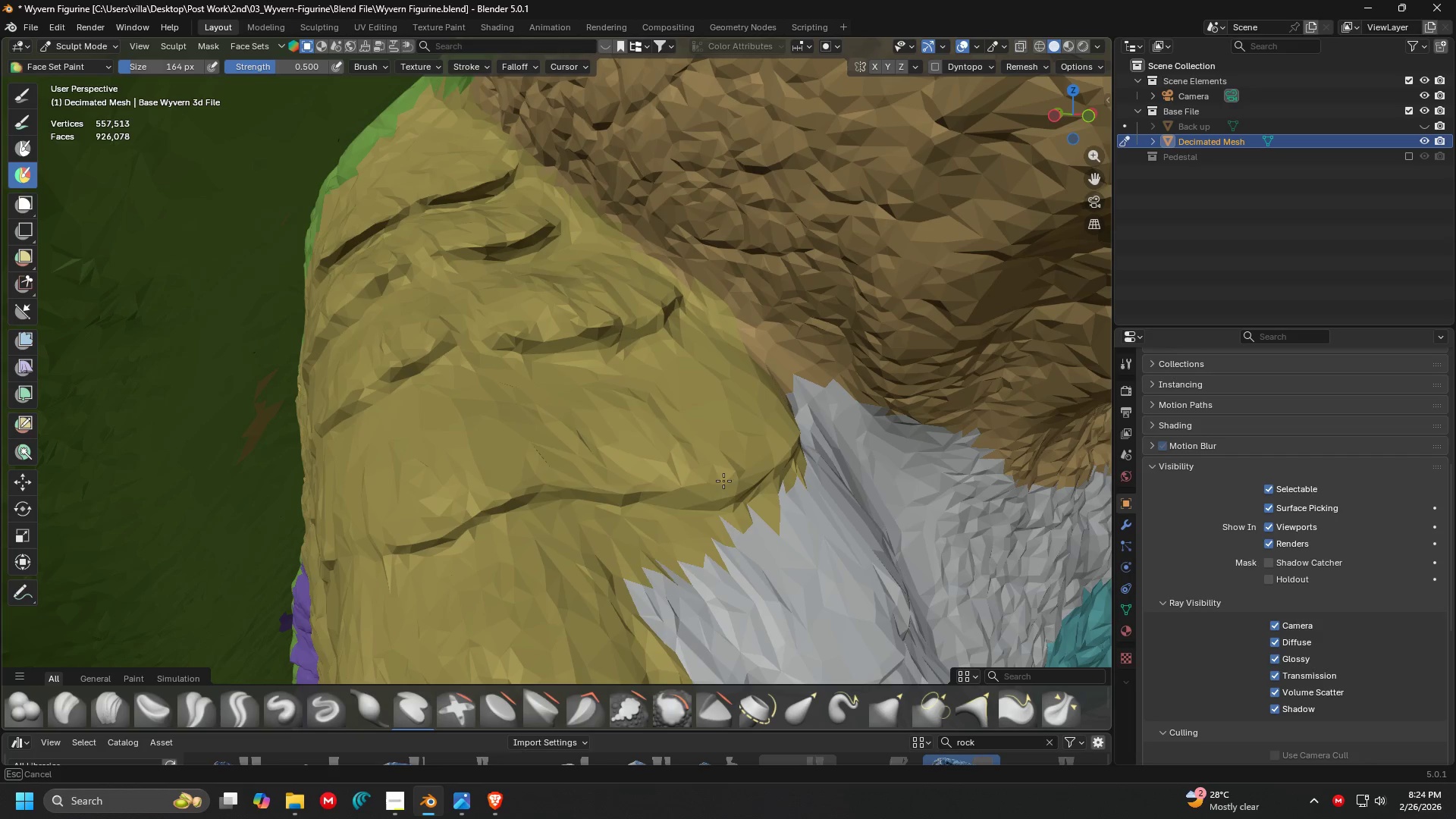 
hold_key(key=ControlLeft, duration=0.59)
 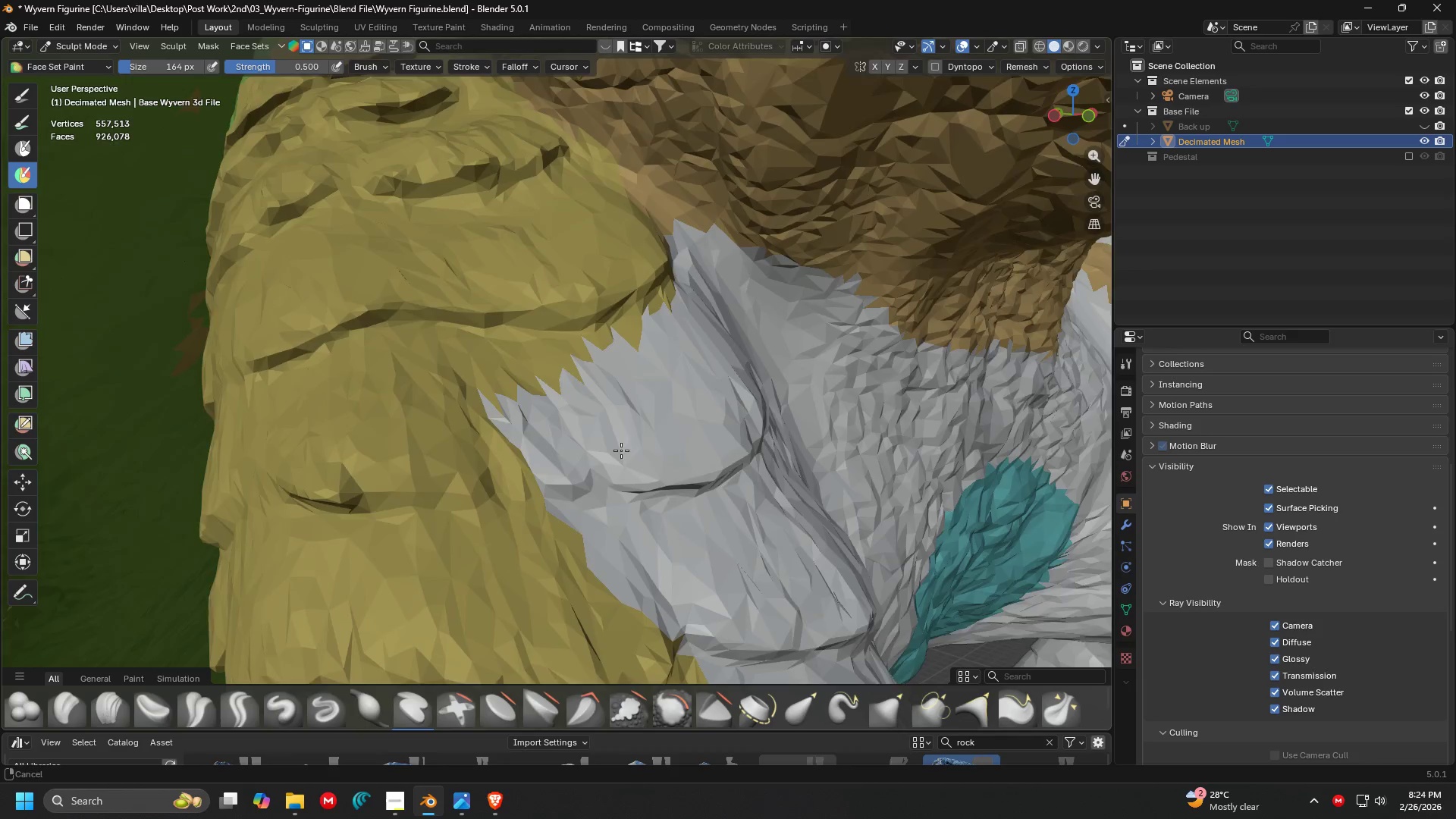 
hold_key(key=ControlLeft, duration=2.39)
 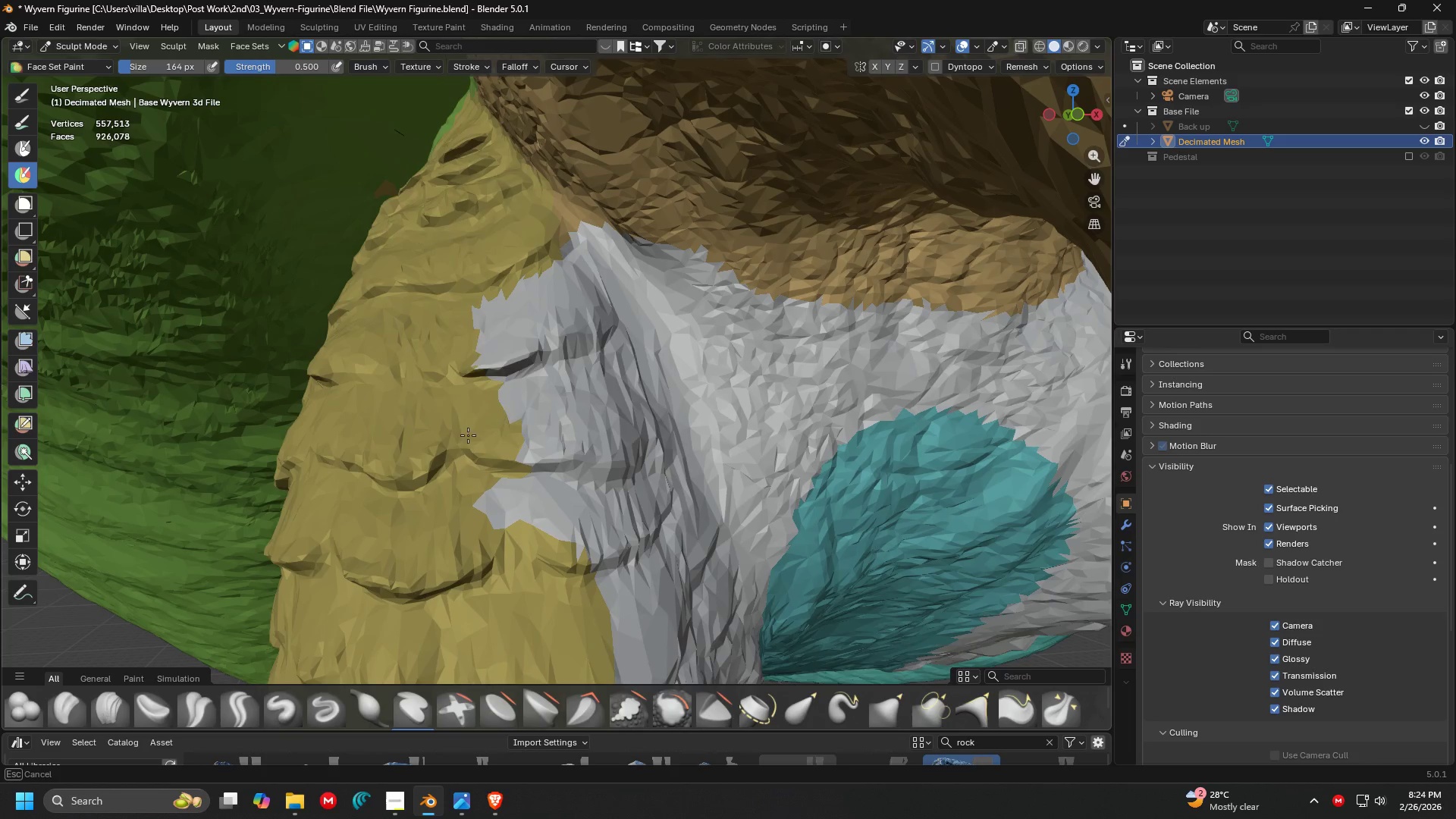 
key(Shift+ShiftLeft)
 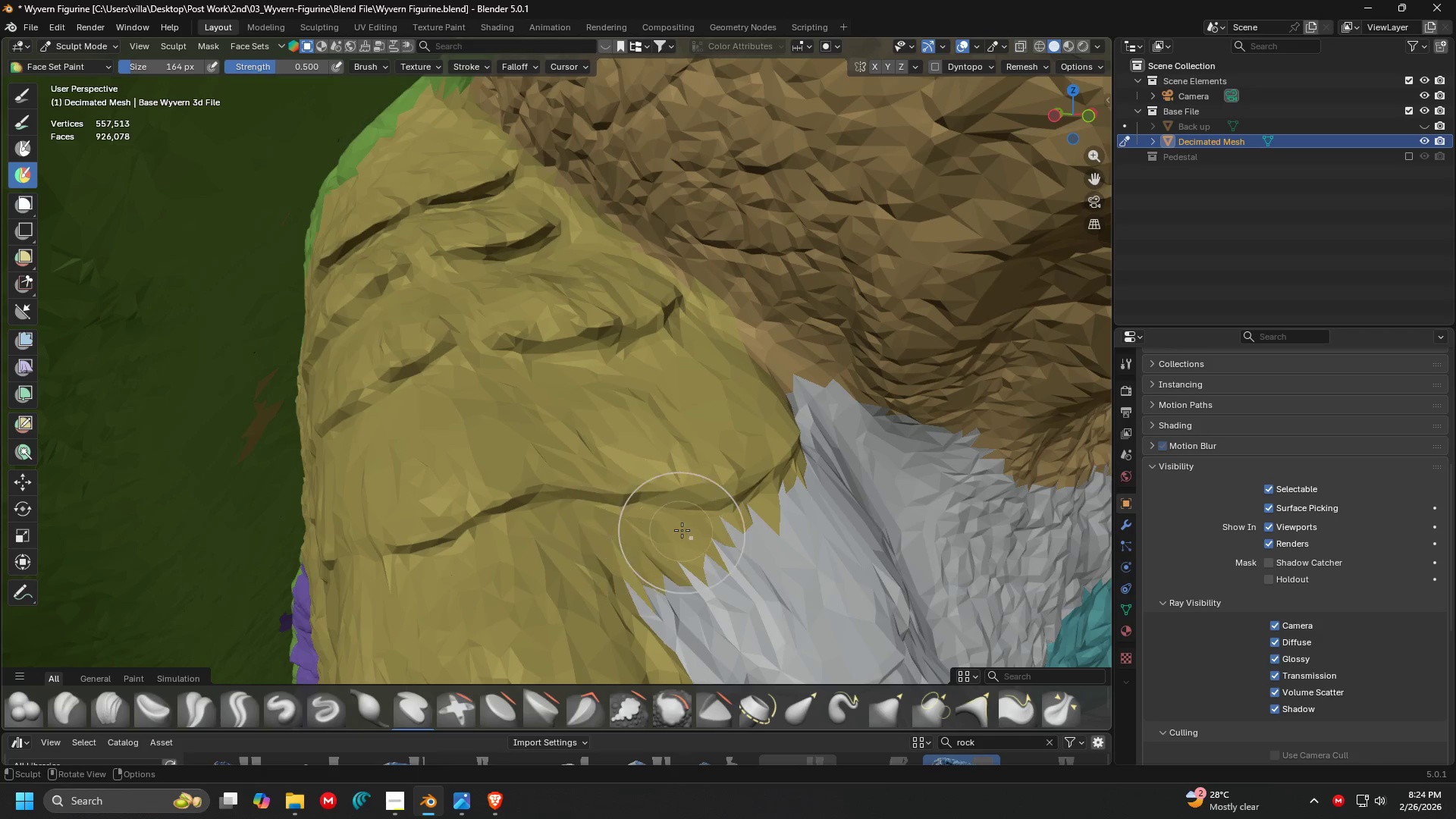 
hold_key(key=ShiftLeft, duration=0.33)
 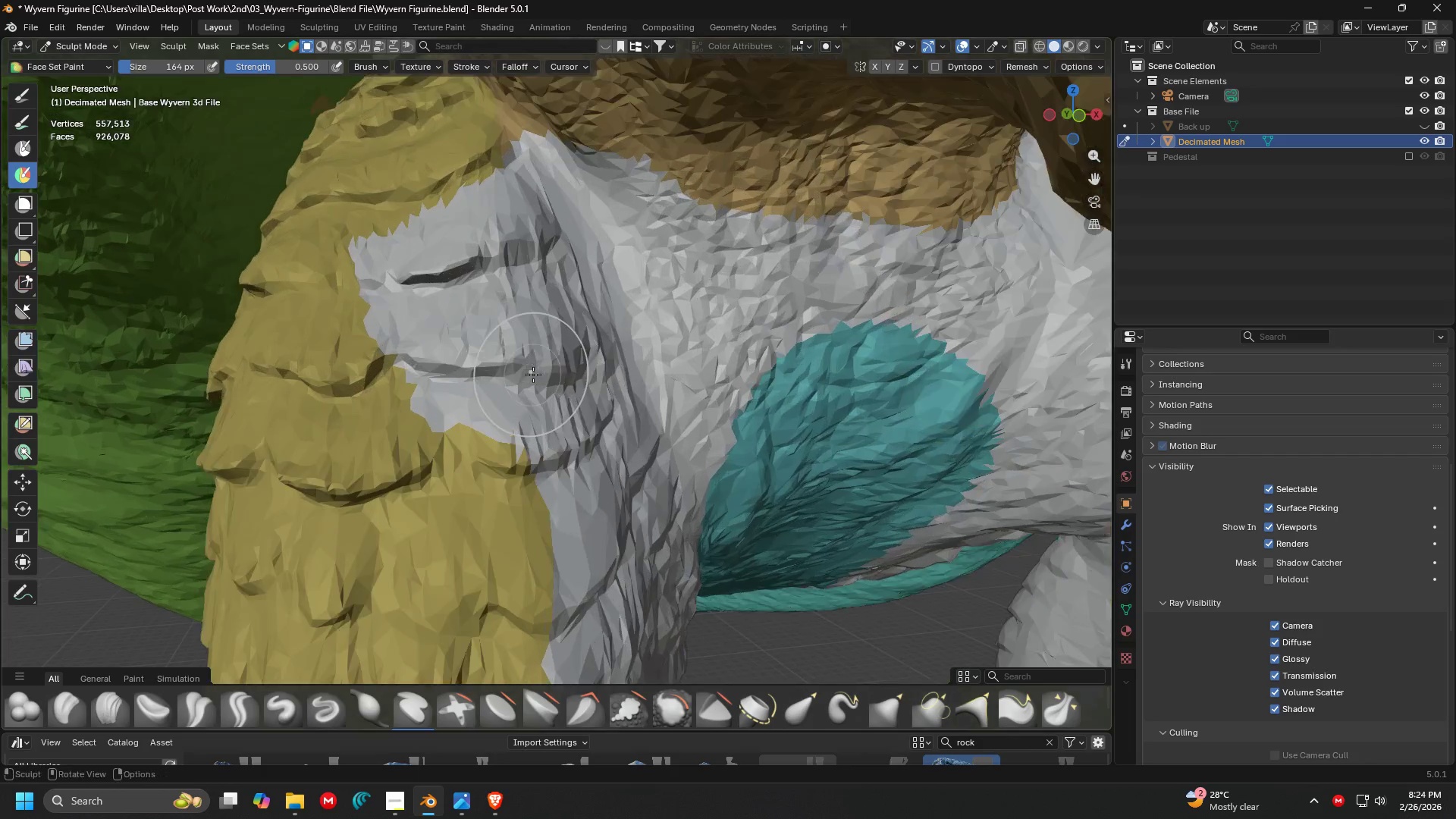 
scroll: coordinate [618, 447], scroll_direction: down, amount: 3.0
 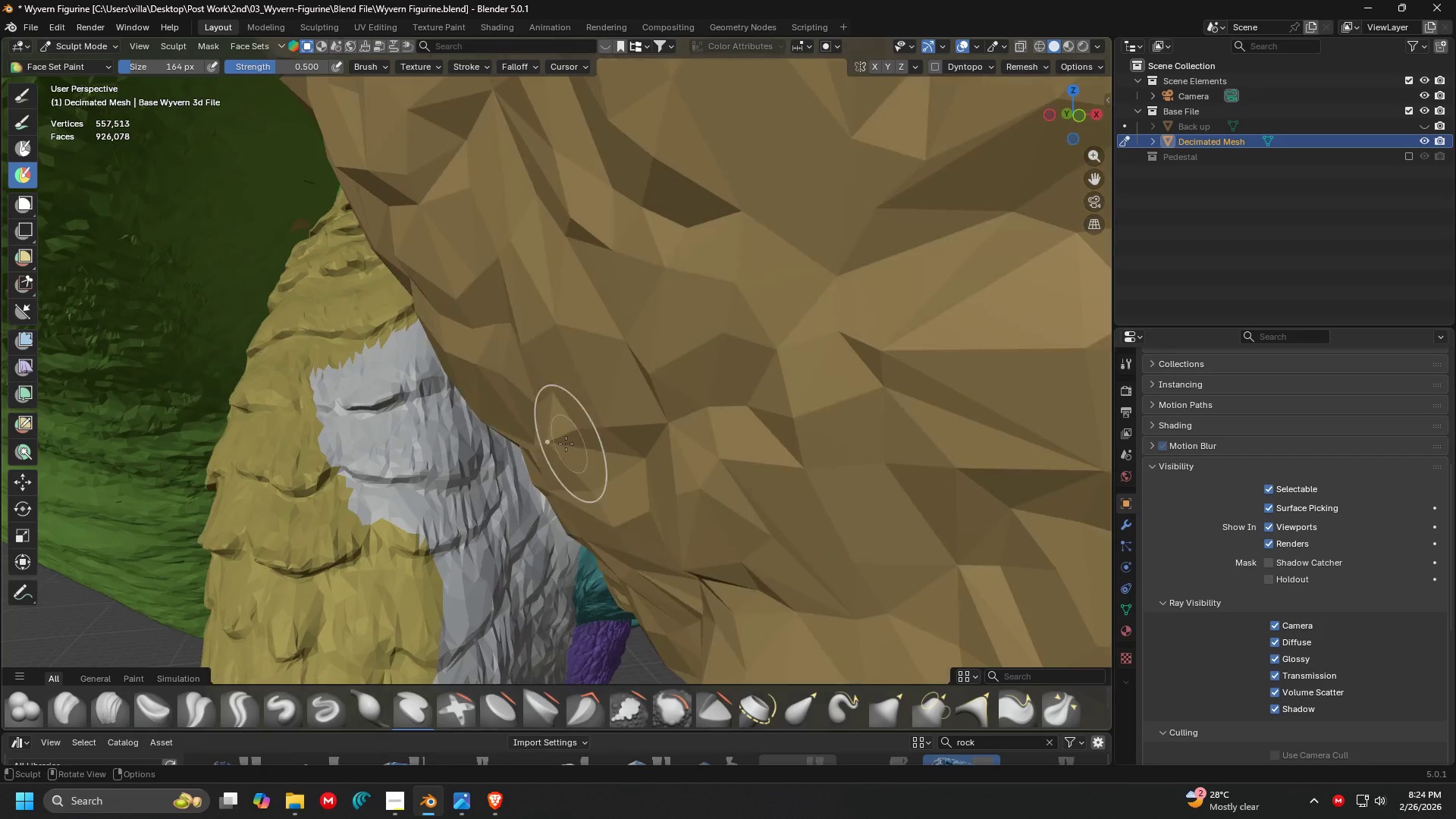 
key(Shift+ShiftLeft)
 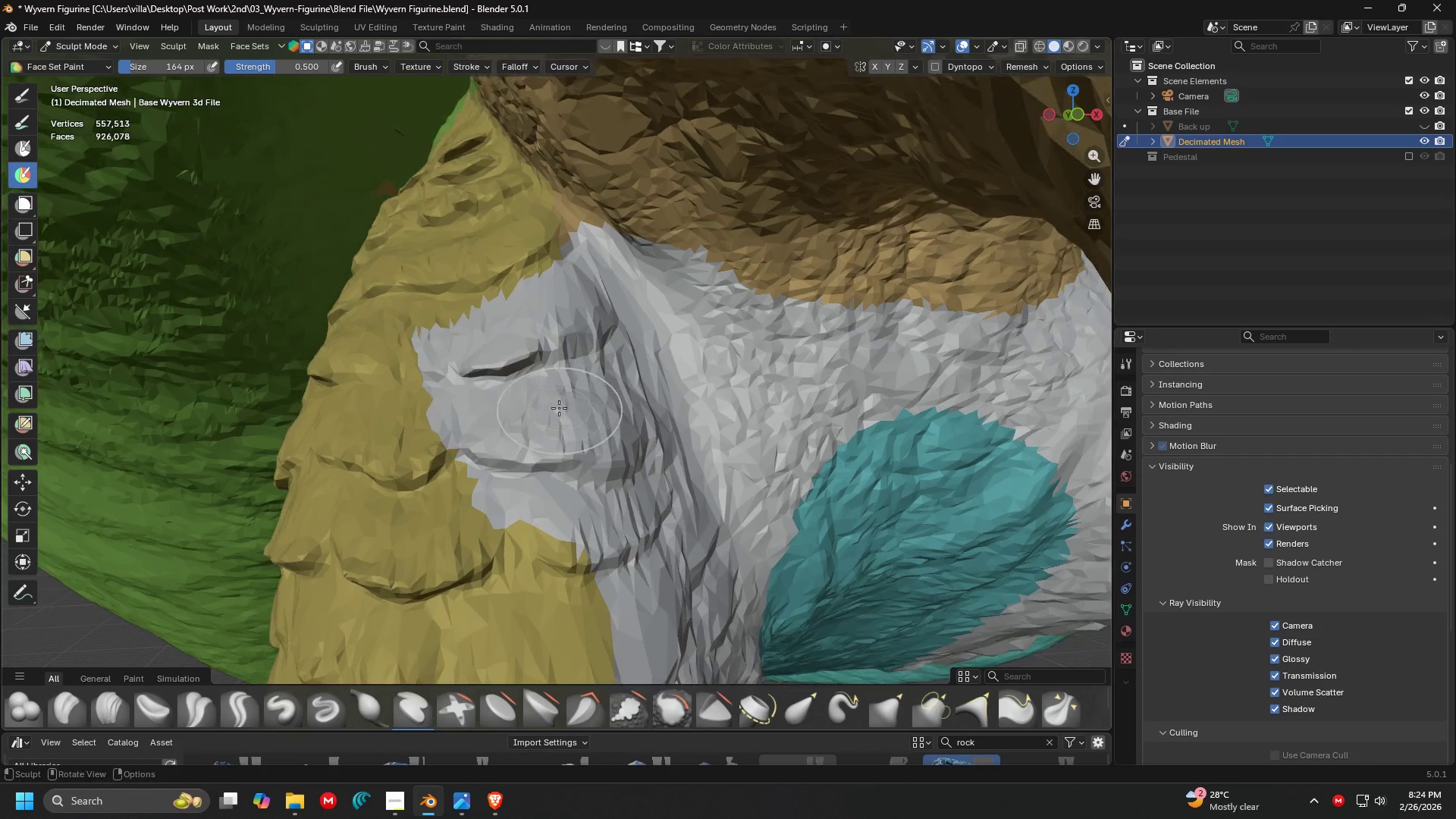 
scroll: coordinate [533, 375], scroll_direction: up, amount: 1.0
 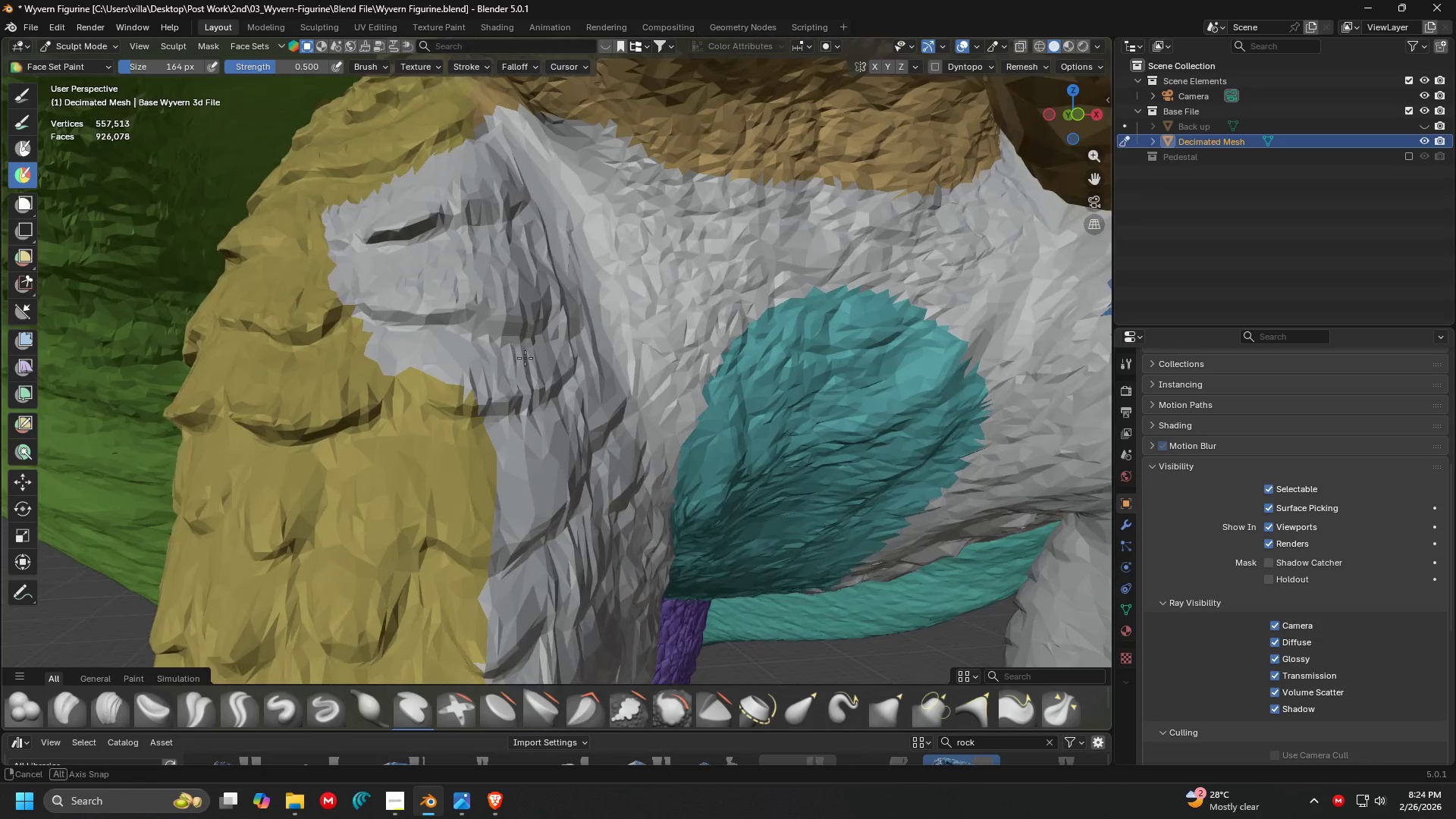 
hold_key(key=ControlLeft, duration=1.5)
left_click_drag(start_coordinate=[418, 307], to_coordinate=[609, 494])
 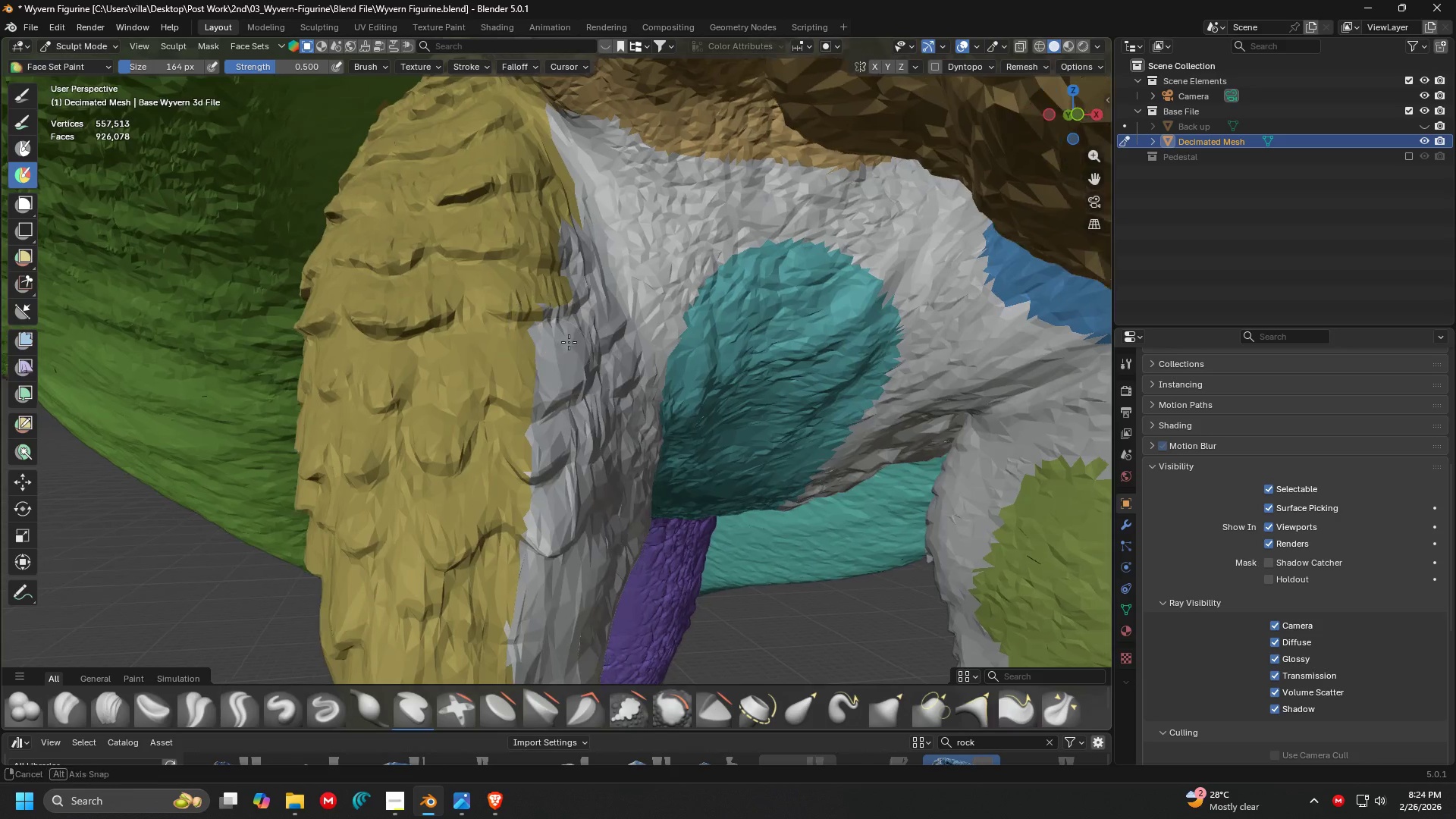 
hold_key(key=ControlLeft, duration=1.5)
 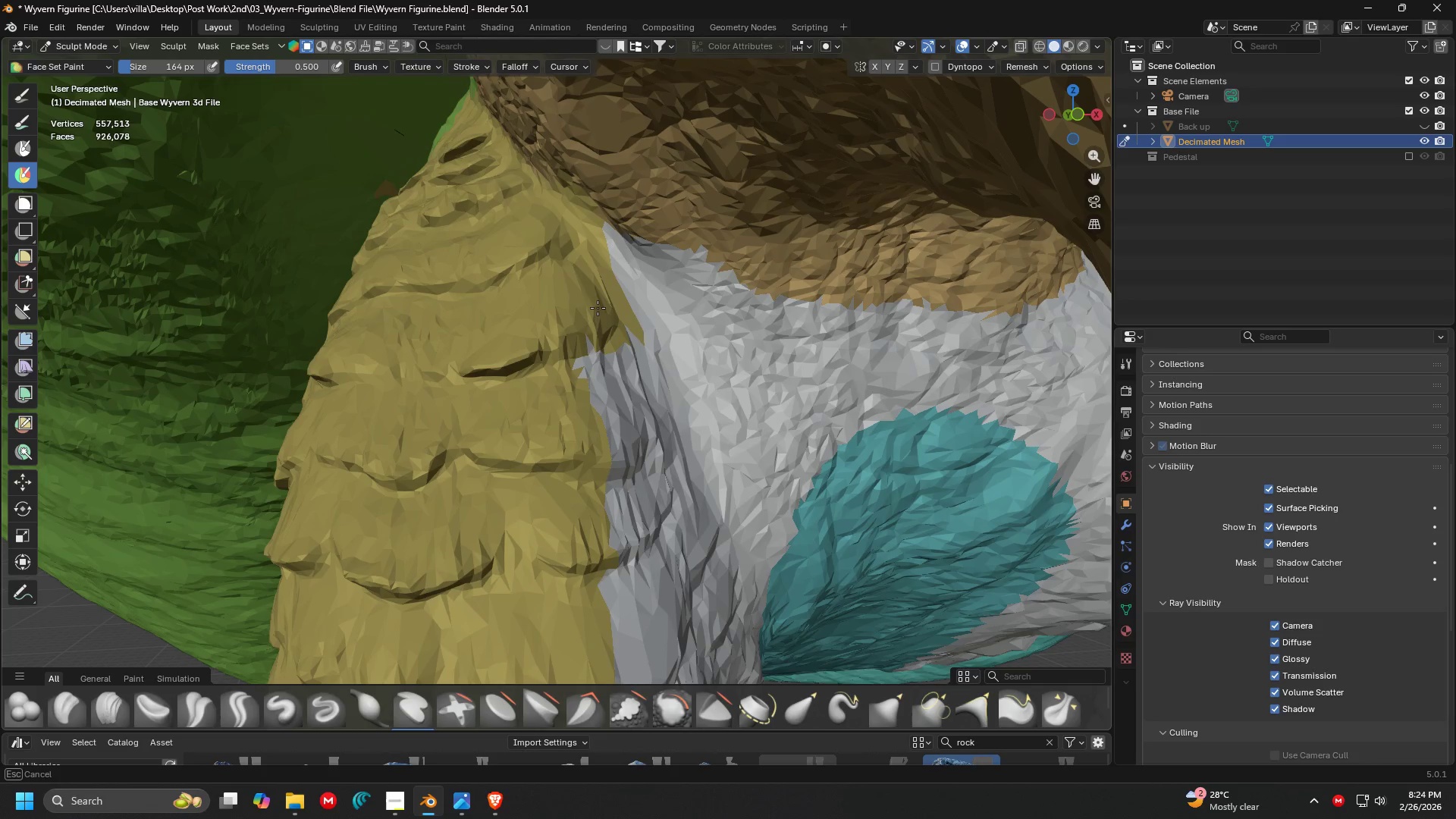 
hold_key(key=ControlLeft, duration=1.45)
 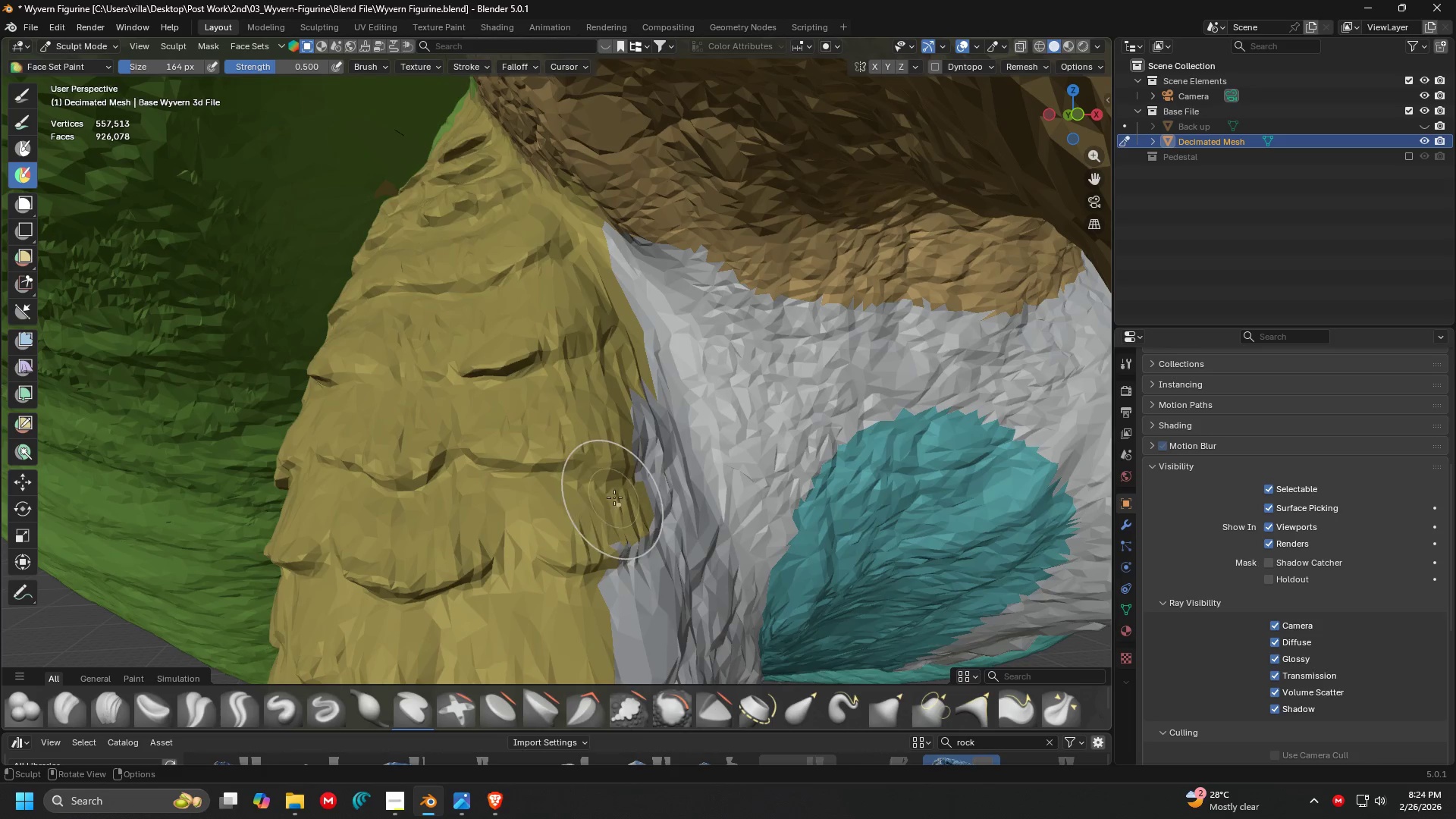 
key(Shift+ShiftLeft)
 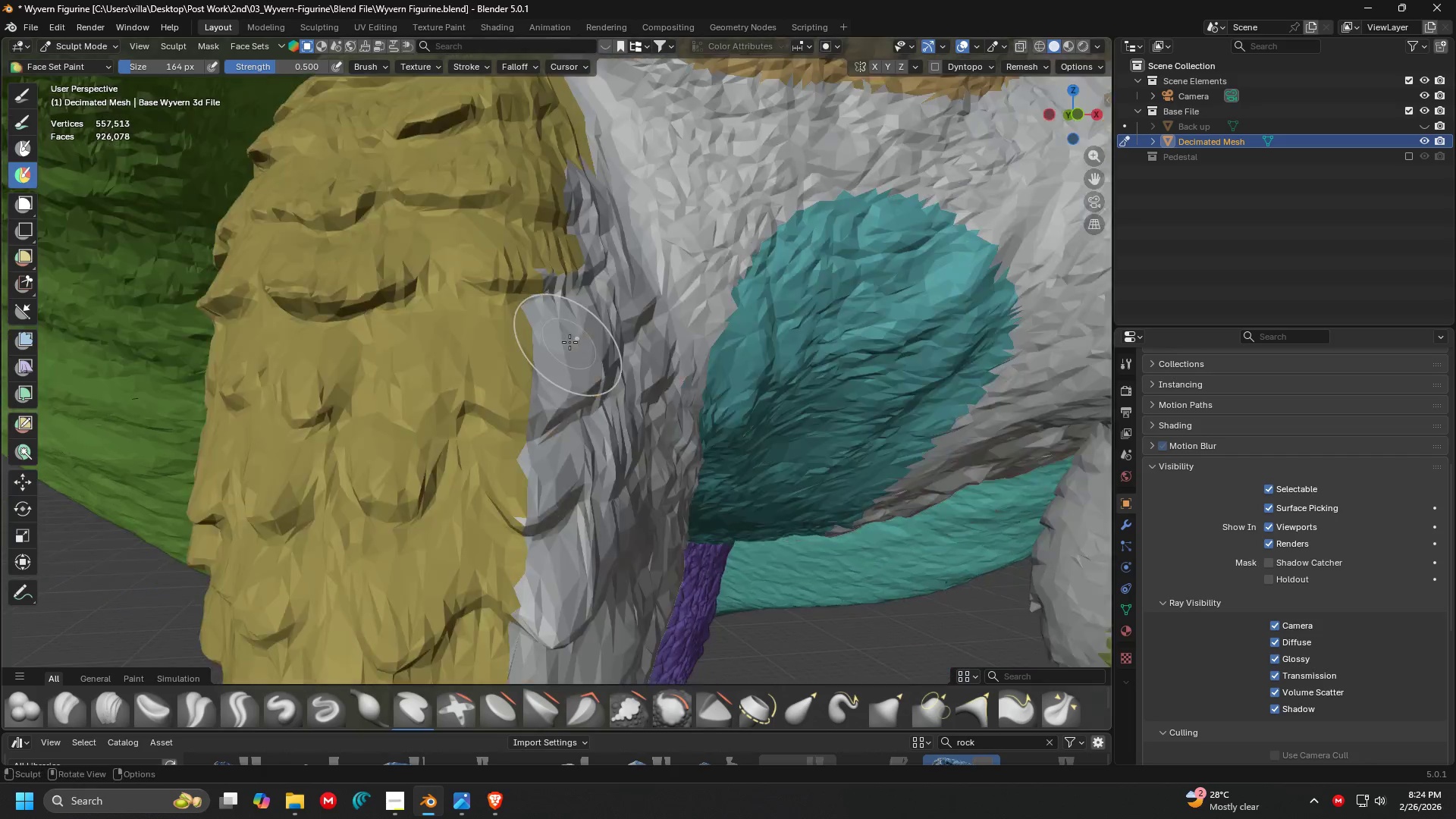 
key(Shift+ShiftLeft)
 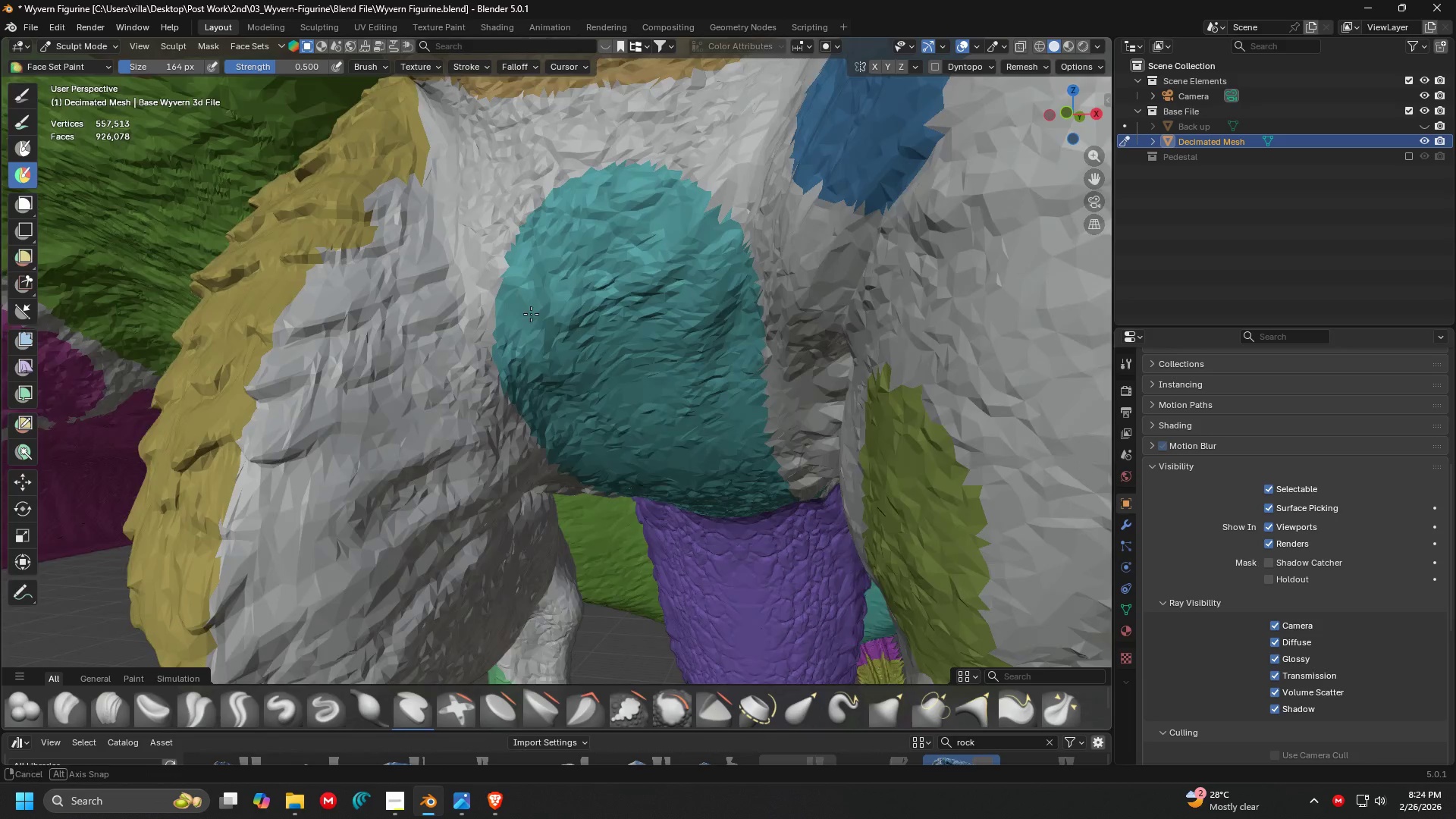 
scroll: coordinate [570, 342], scroll_direction: down, amount: 2.0
 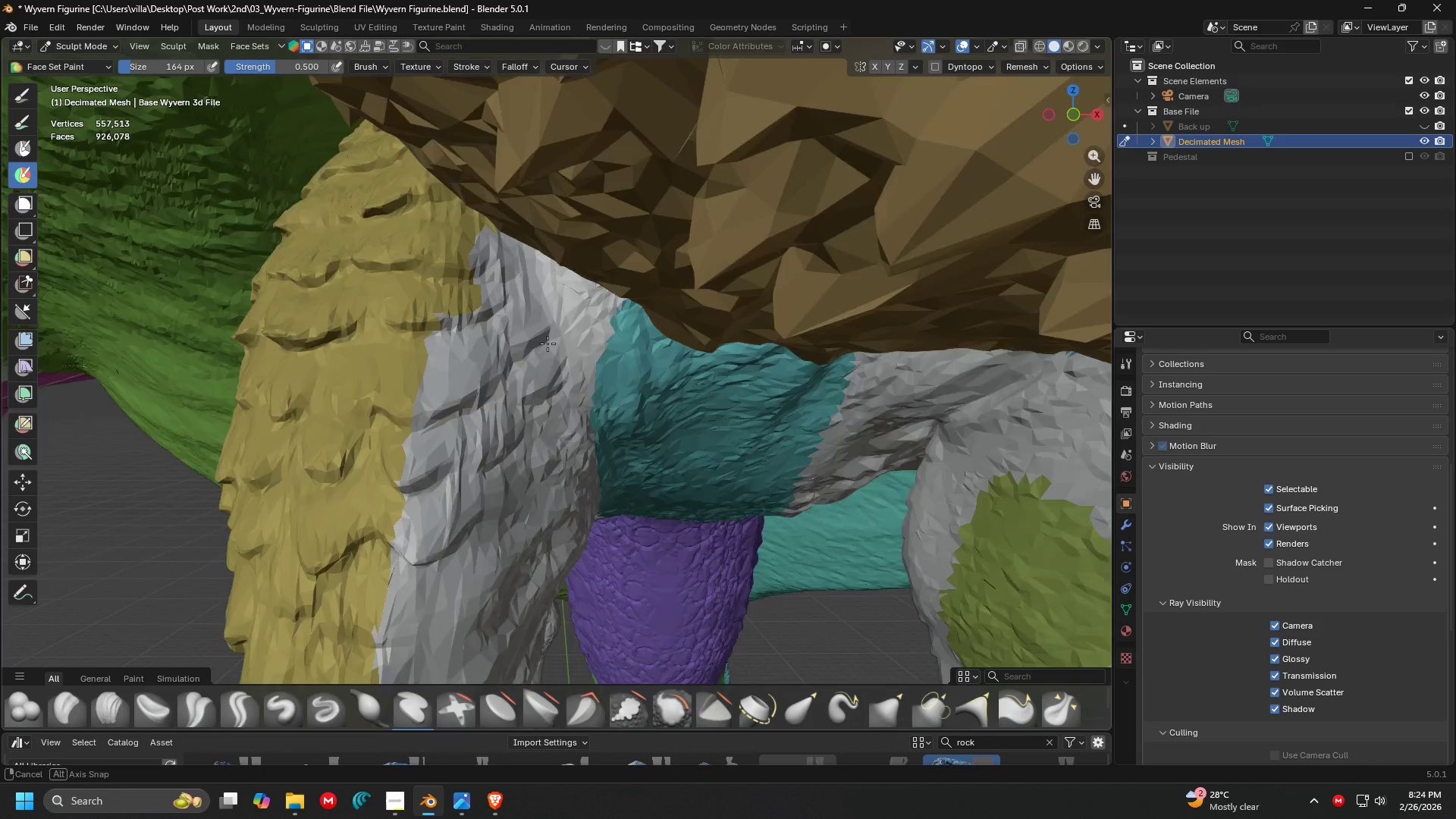 
key(Shift+ShiftLeft)
 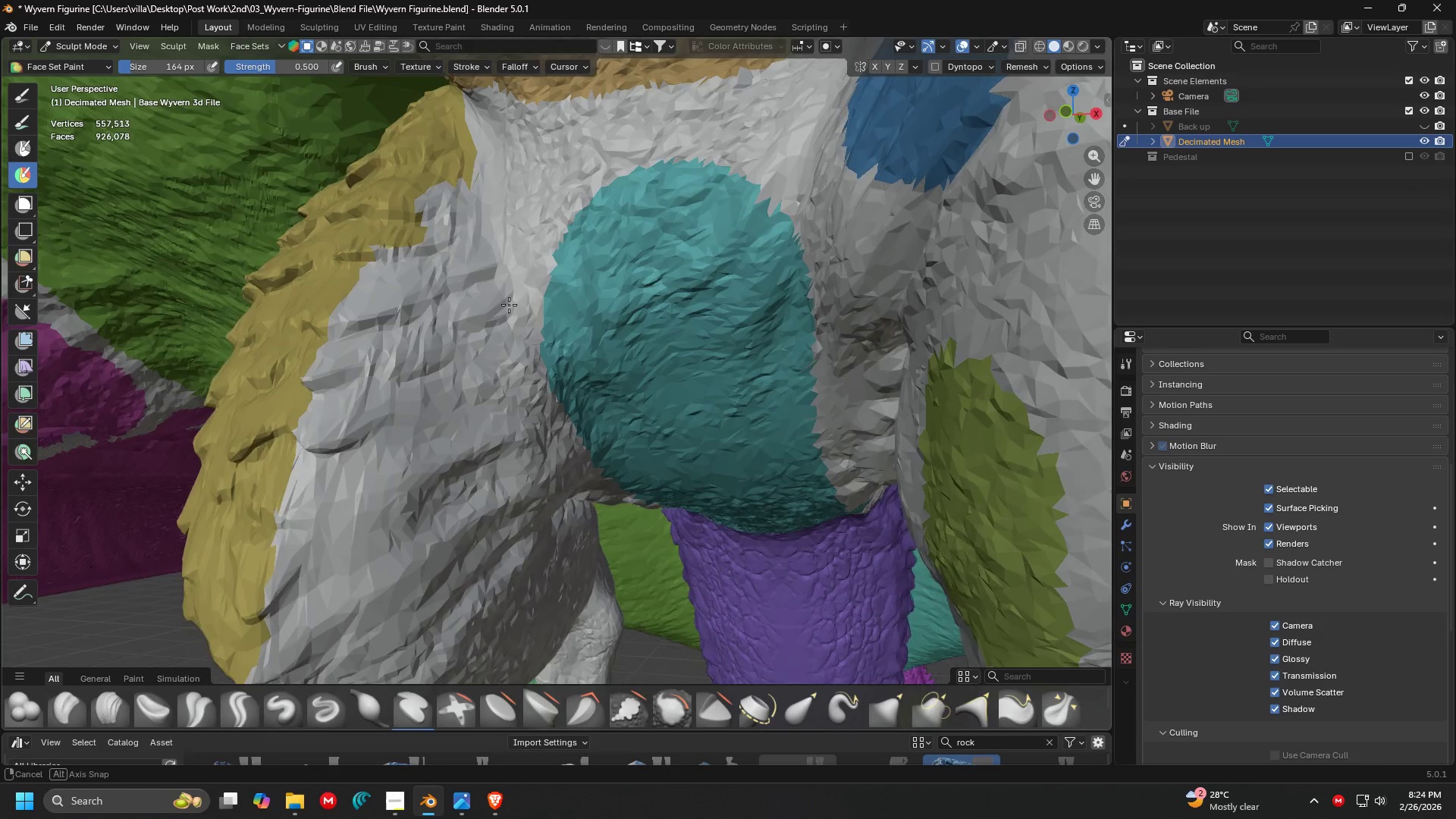 
hold_key(key=ControlLeft, duration=1.5)
left_click_drag(start_coordinate=[419, 179], to_coordinate=[344, 447])
 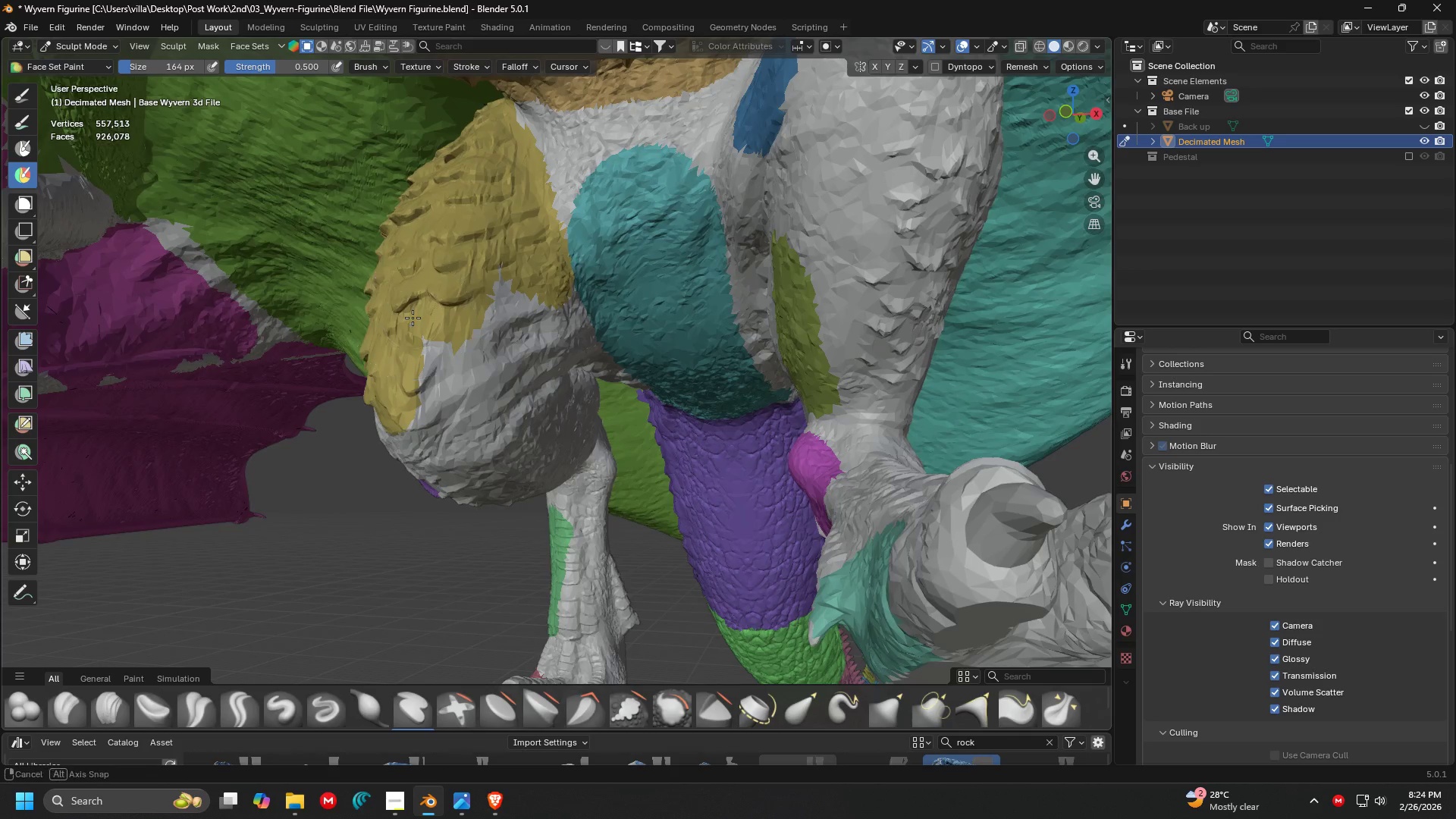 
hold_key(key=ControlLeft, duration=1.51)
 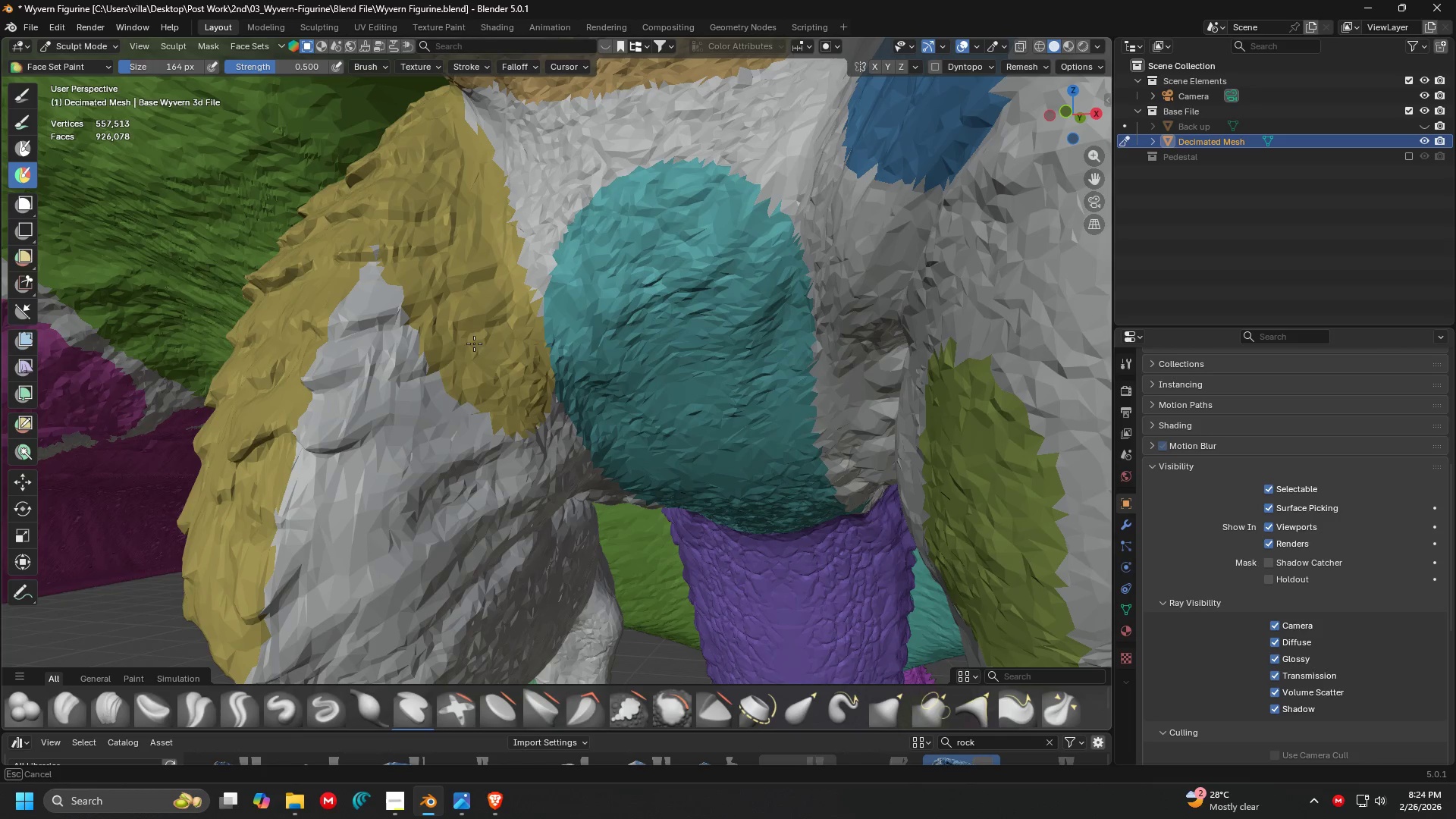 
hold_key(key=ControlLeft, duration=1.52)
 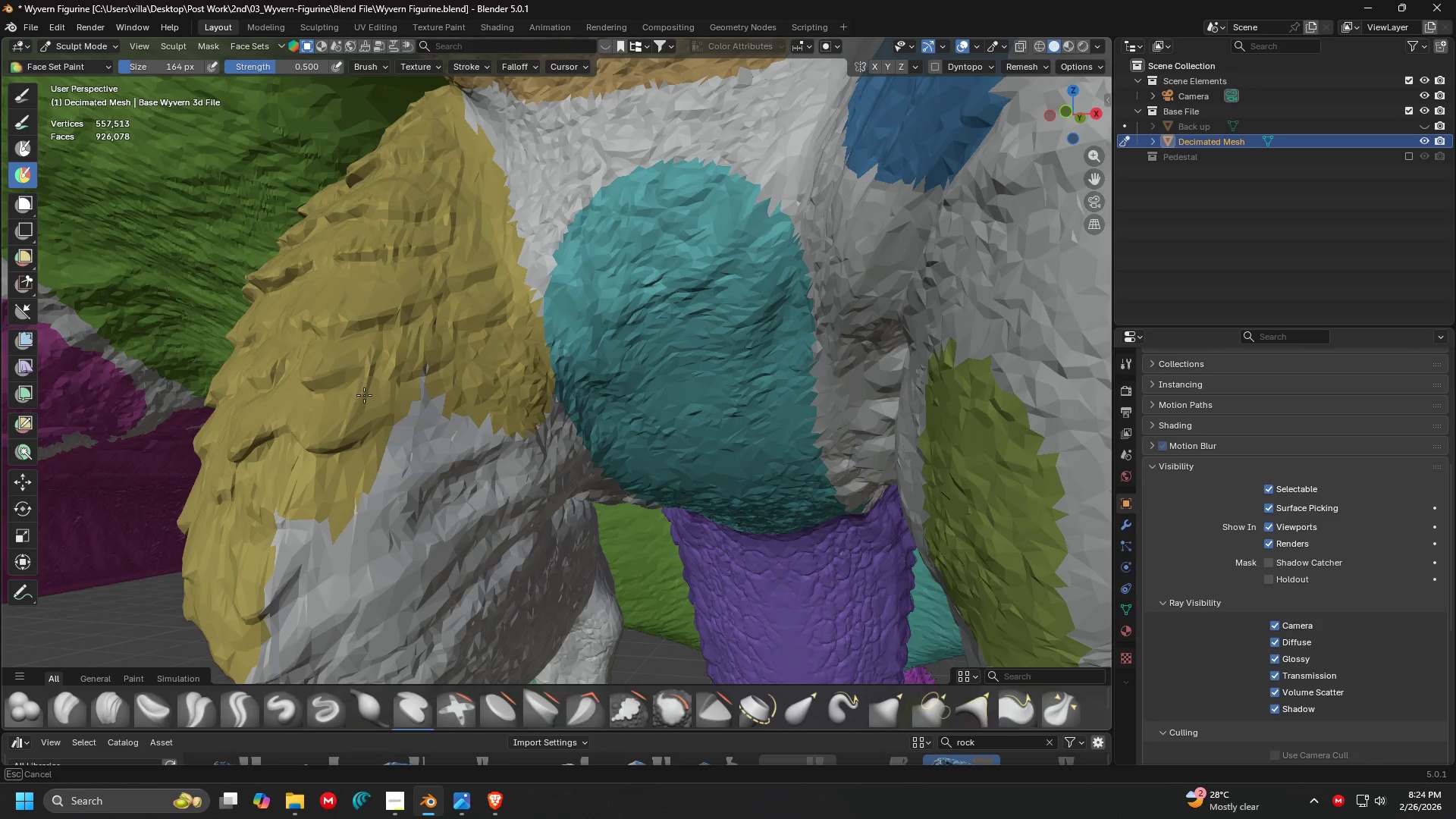 
hold_key(key=ControlLeft, duration=0.56)
 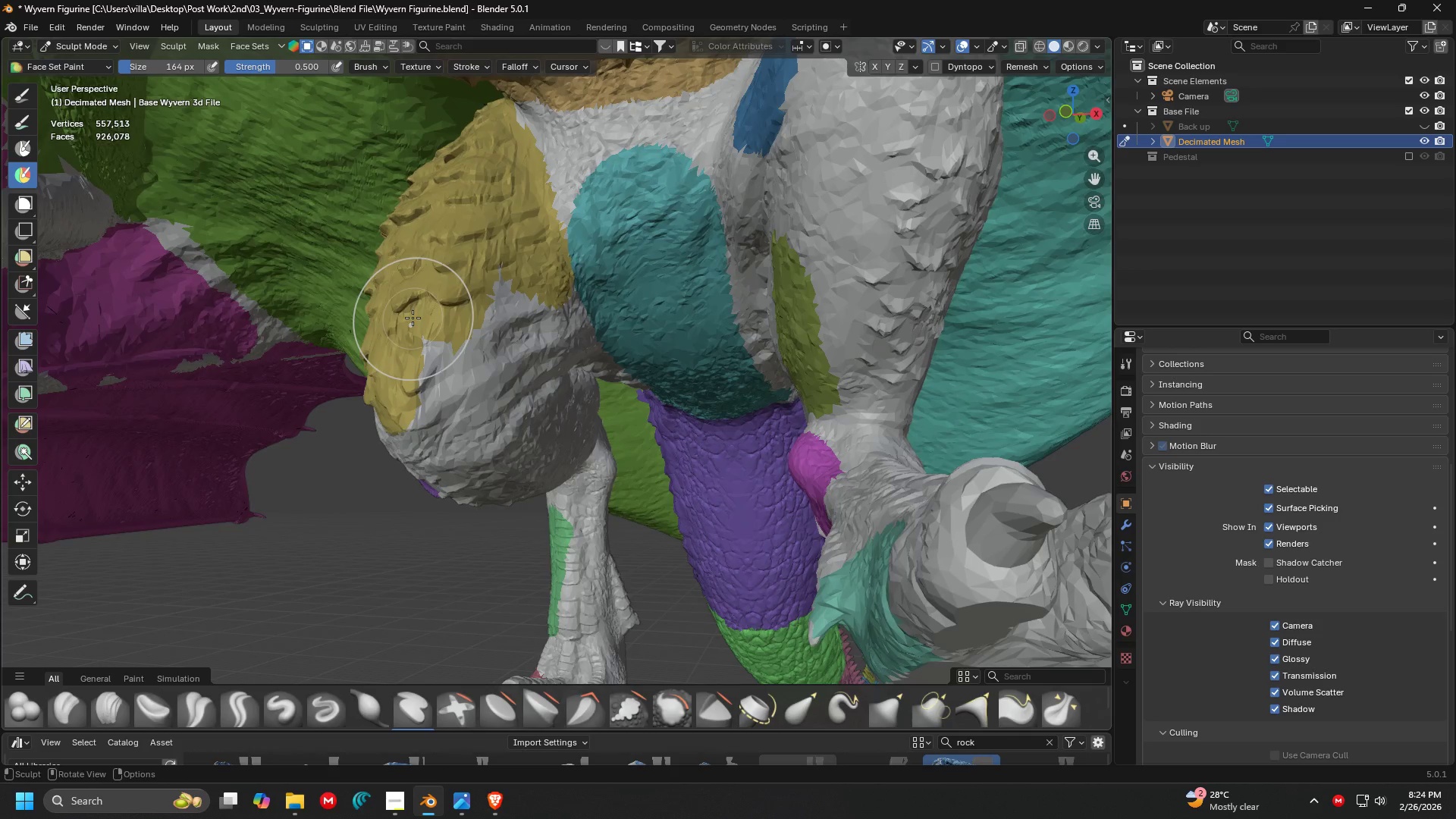 
hold_key(key=ControlLeft, duration=1.5)
 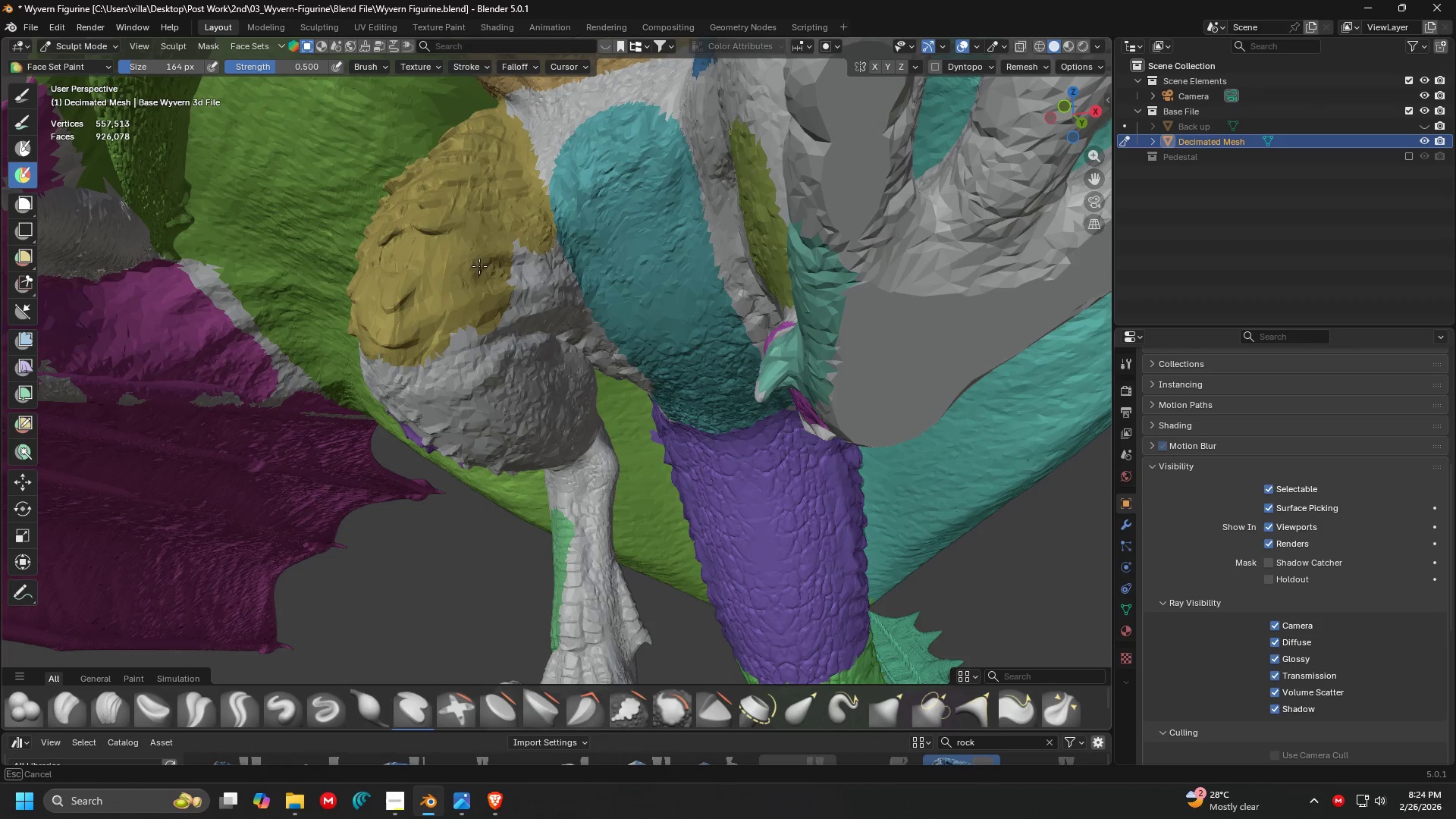 
key(Shift+ShiftLeft)
 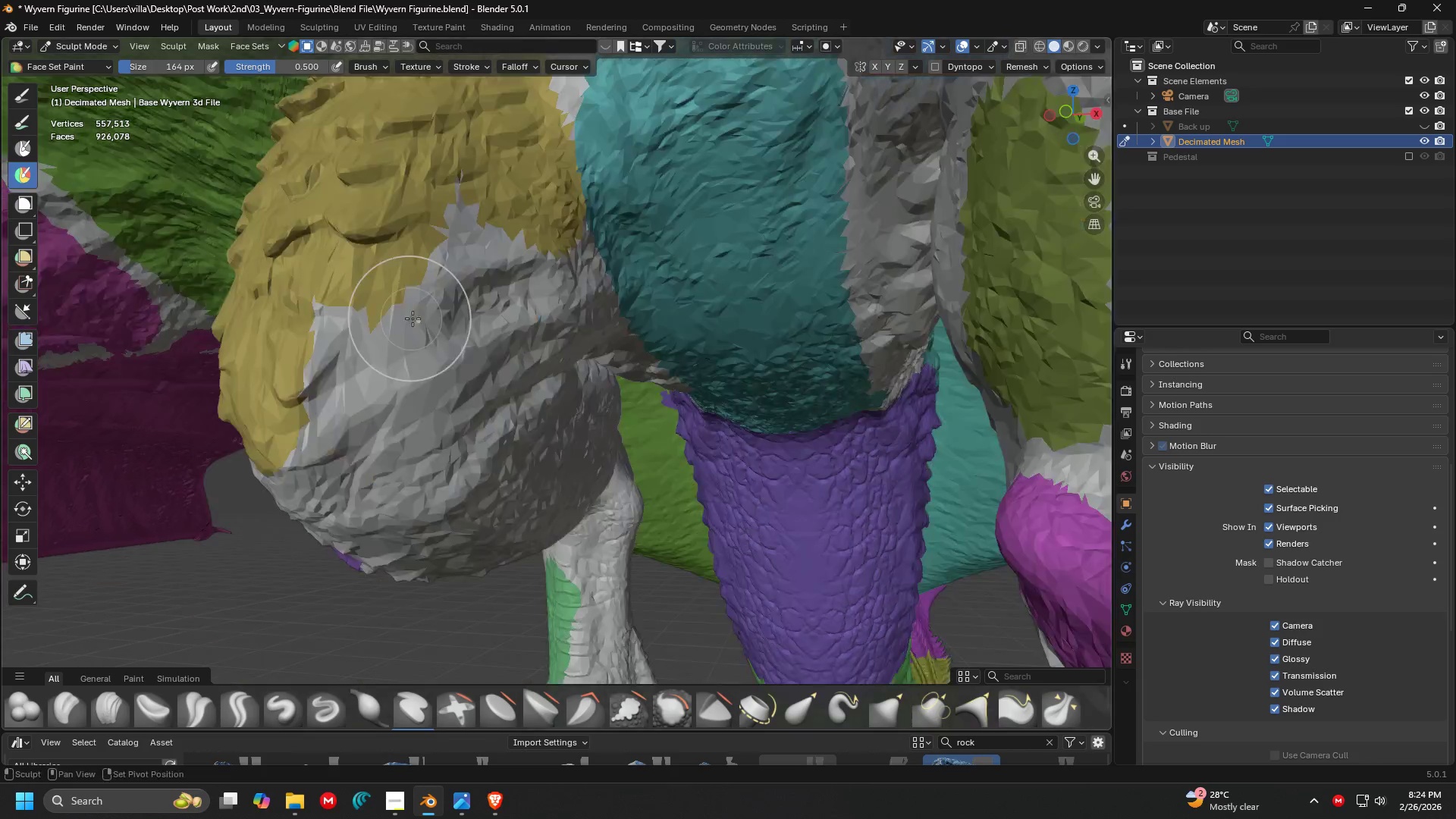 
scroll: coordinate [413, 318], scroll_direction: down, amount: 2.0
 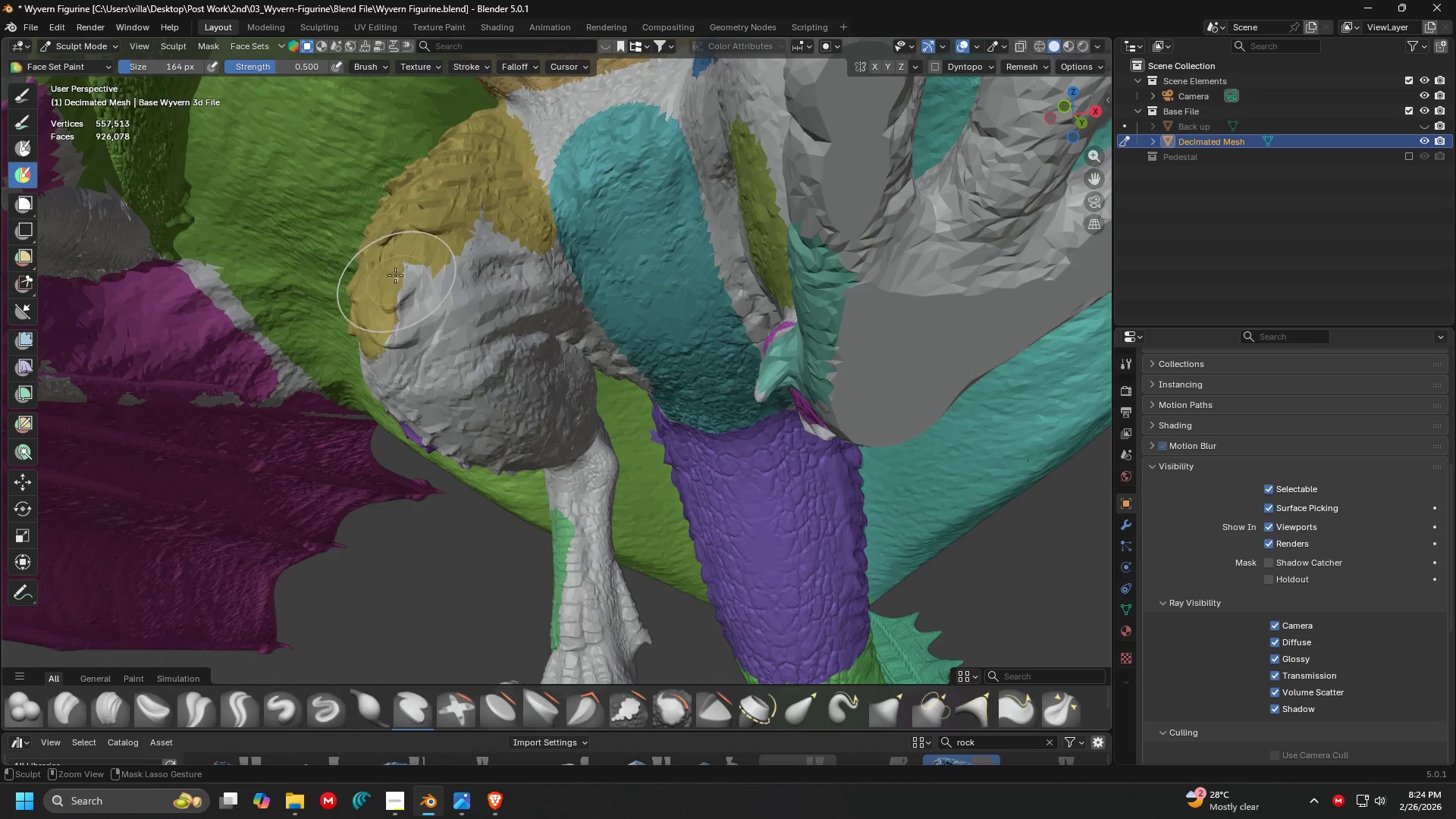 
left_click_drag(start_coordinate=[396, 247], to_coordinate=[548, 297])
 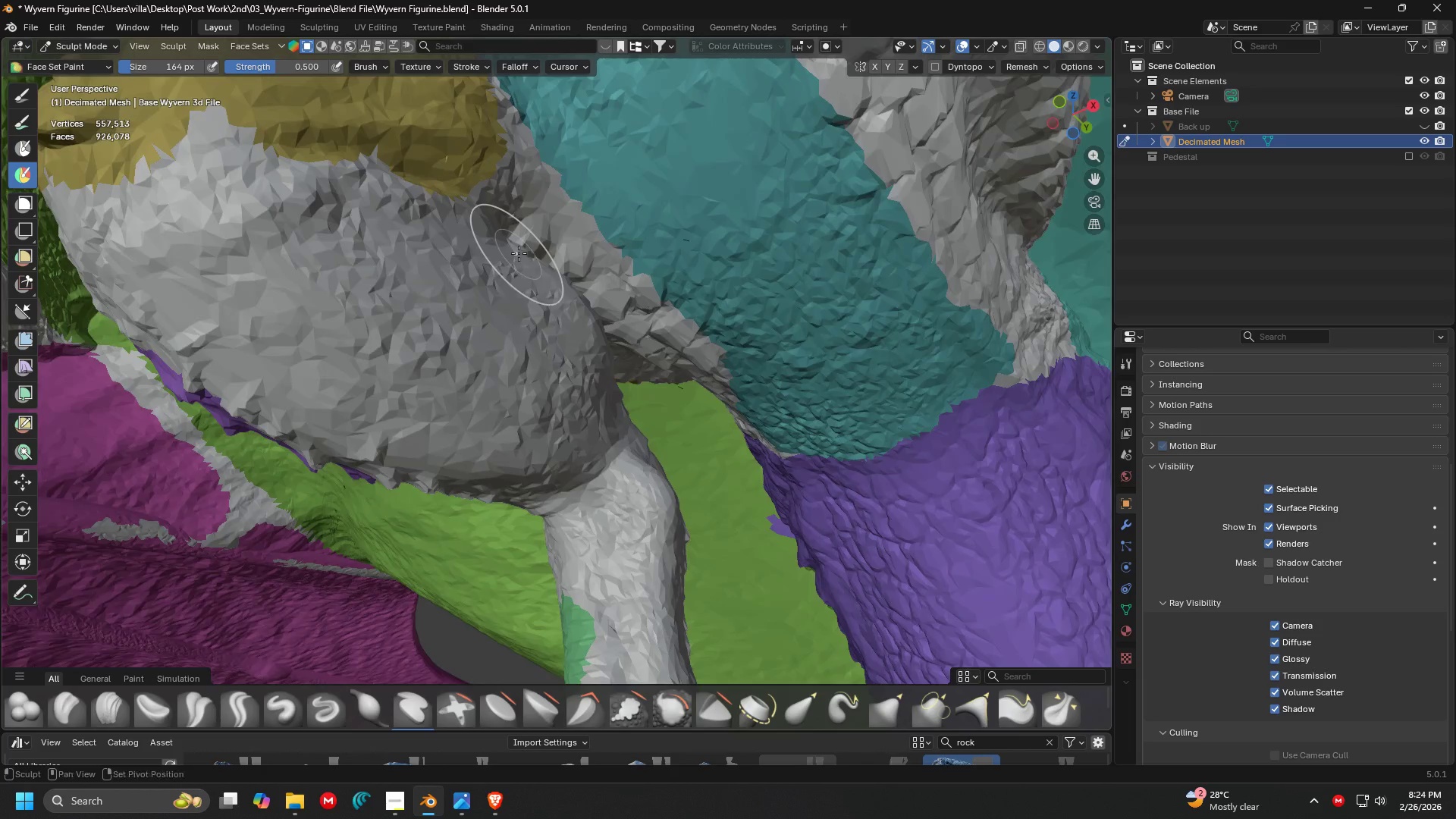 
hold_key(key=ControlLeft, duration=1.5)
 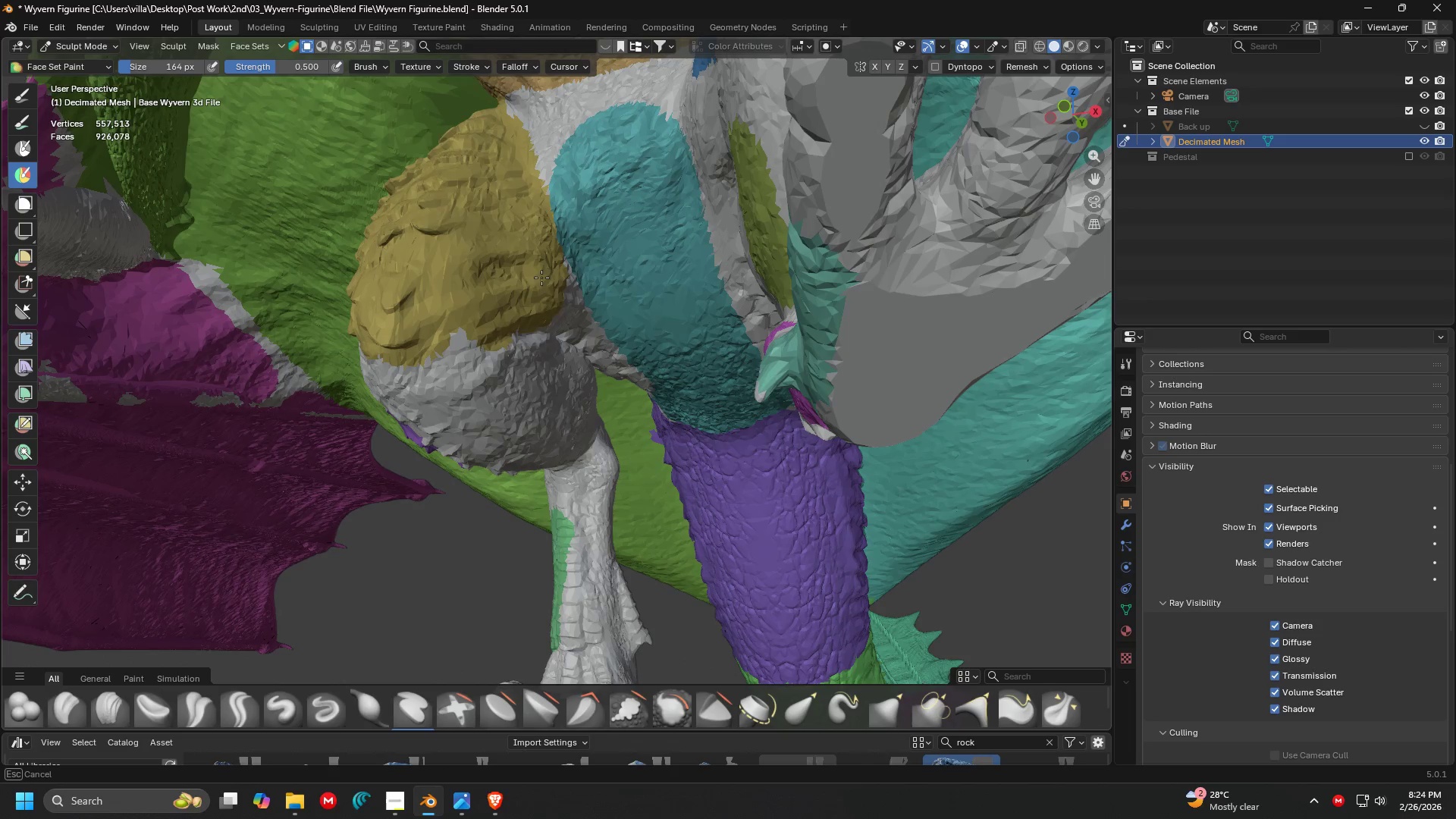 
key(Control+ControlLeft)
 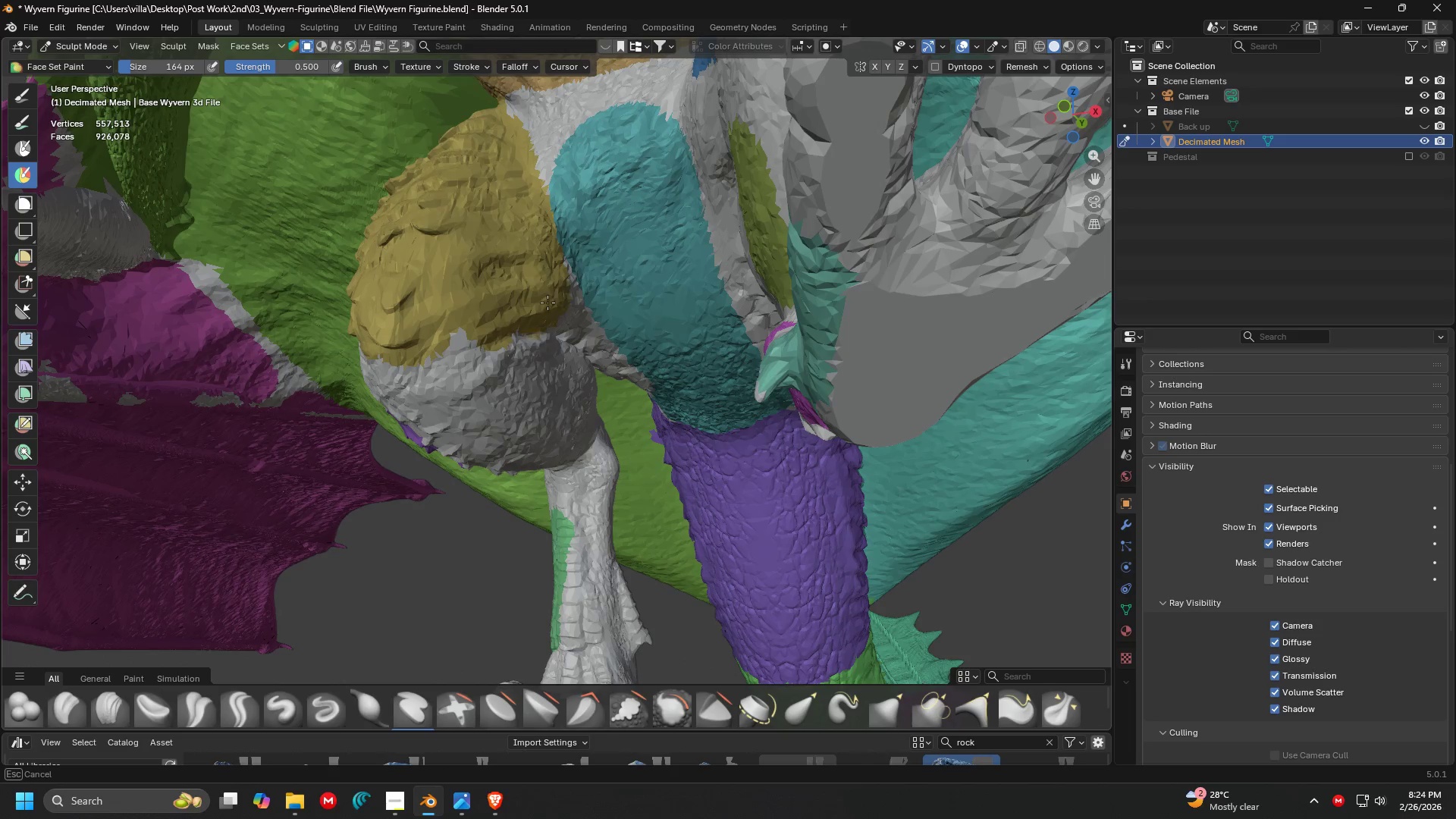 
key(Control+ControlLeft)
 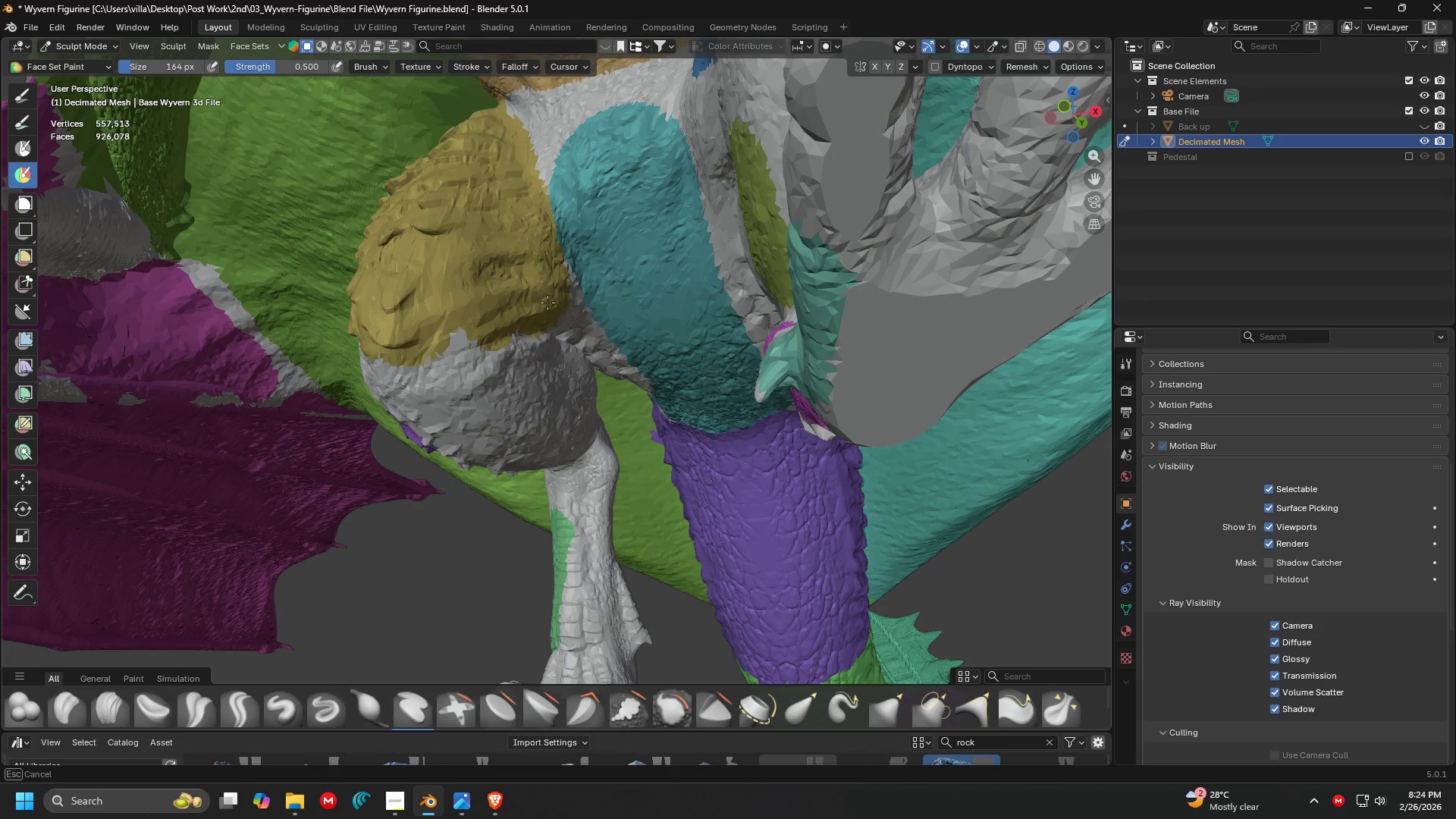 
key(Control+ControlLeft)
 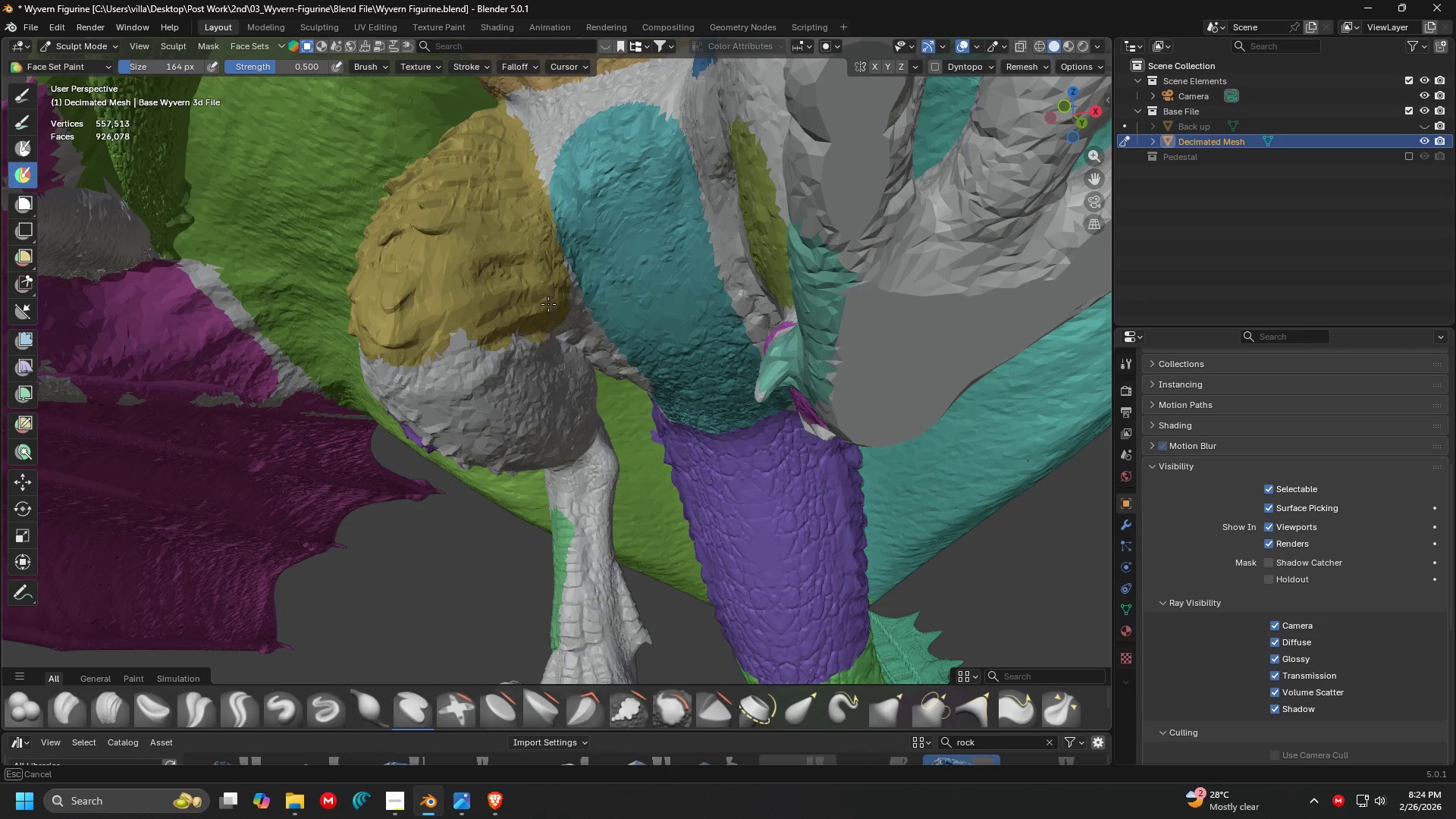 
key(Control+ControlLeft)
 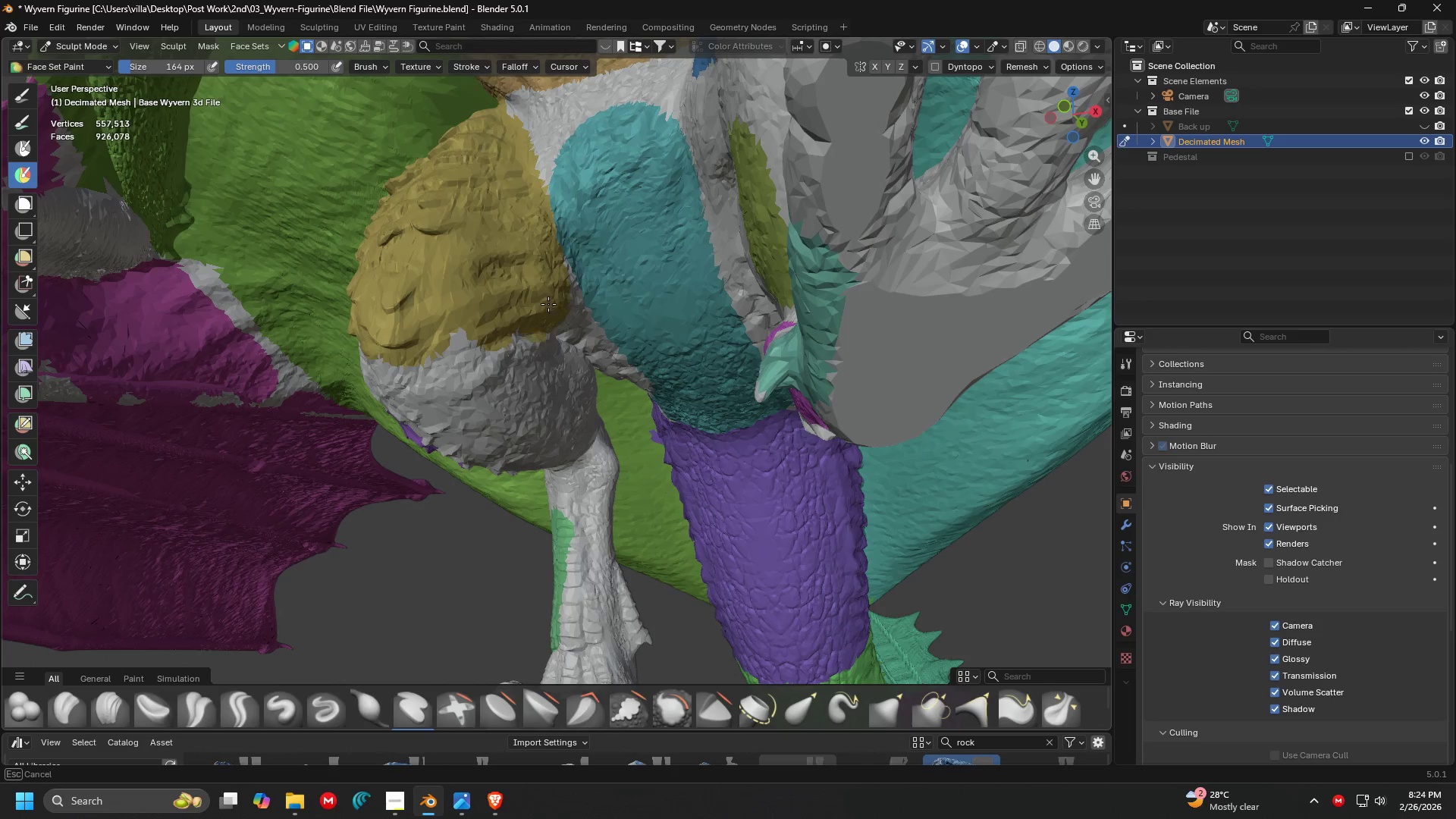 
key(Control+ControlLeft)
 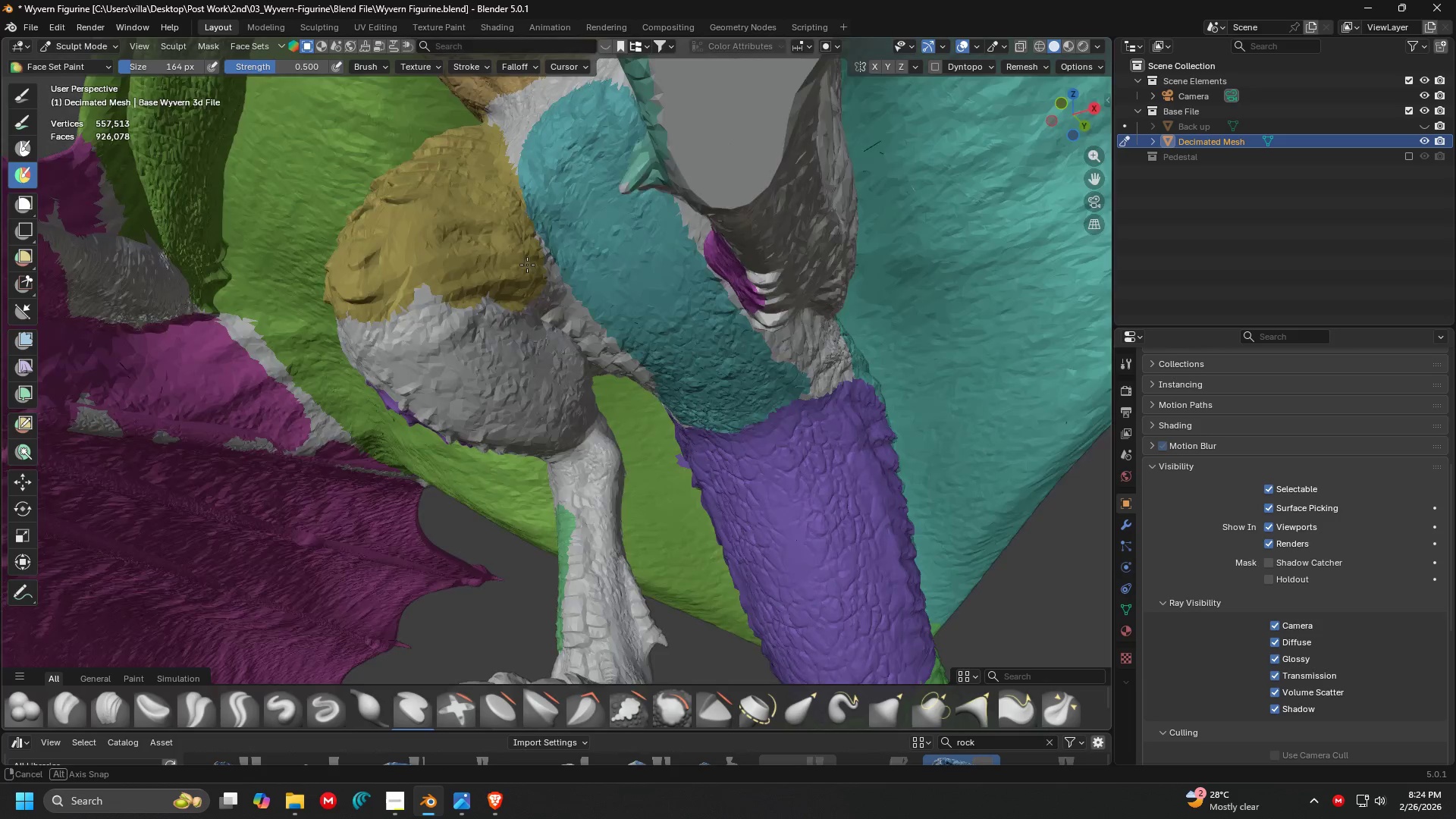 
key(Shift+ShiftLeft)
 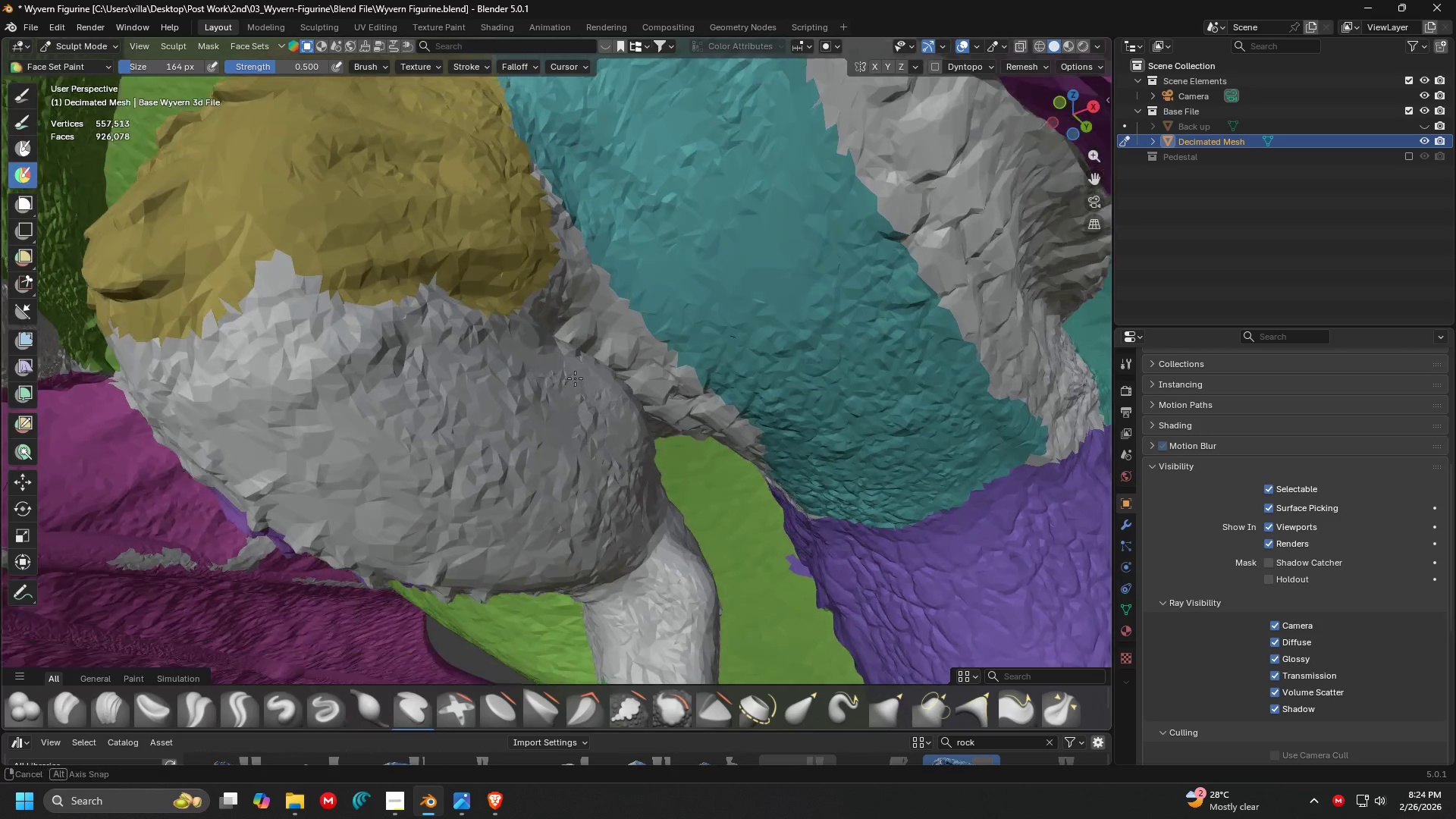 
scroll: coordinate [519, 253], scroll_direction: up, amount: 3.0
 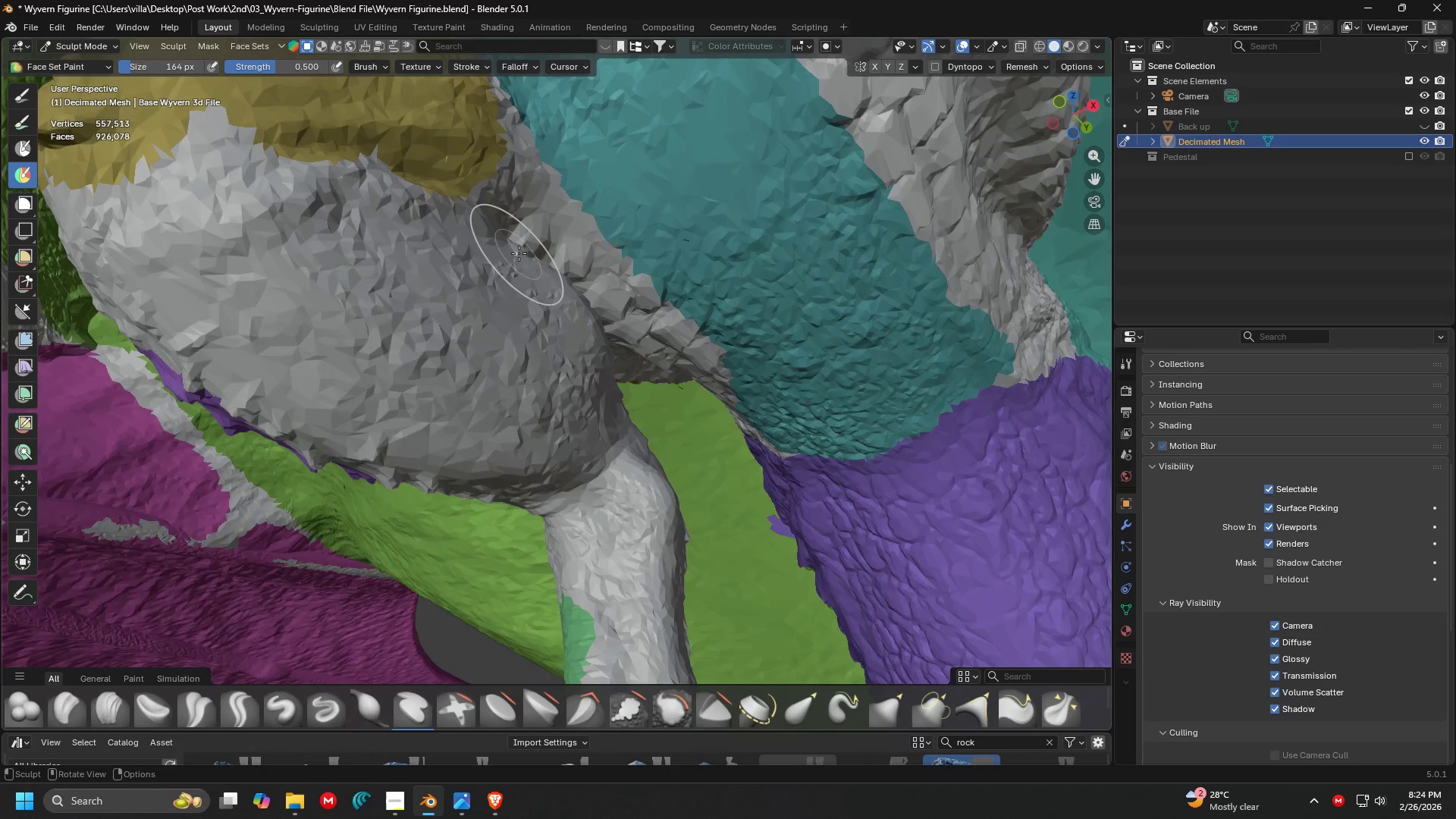 
key(Shift+ShiftLeft)
 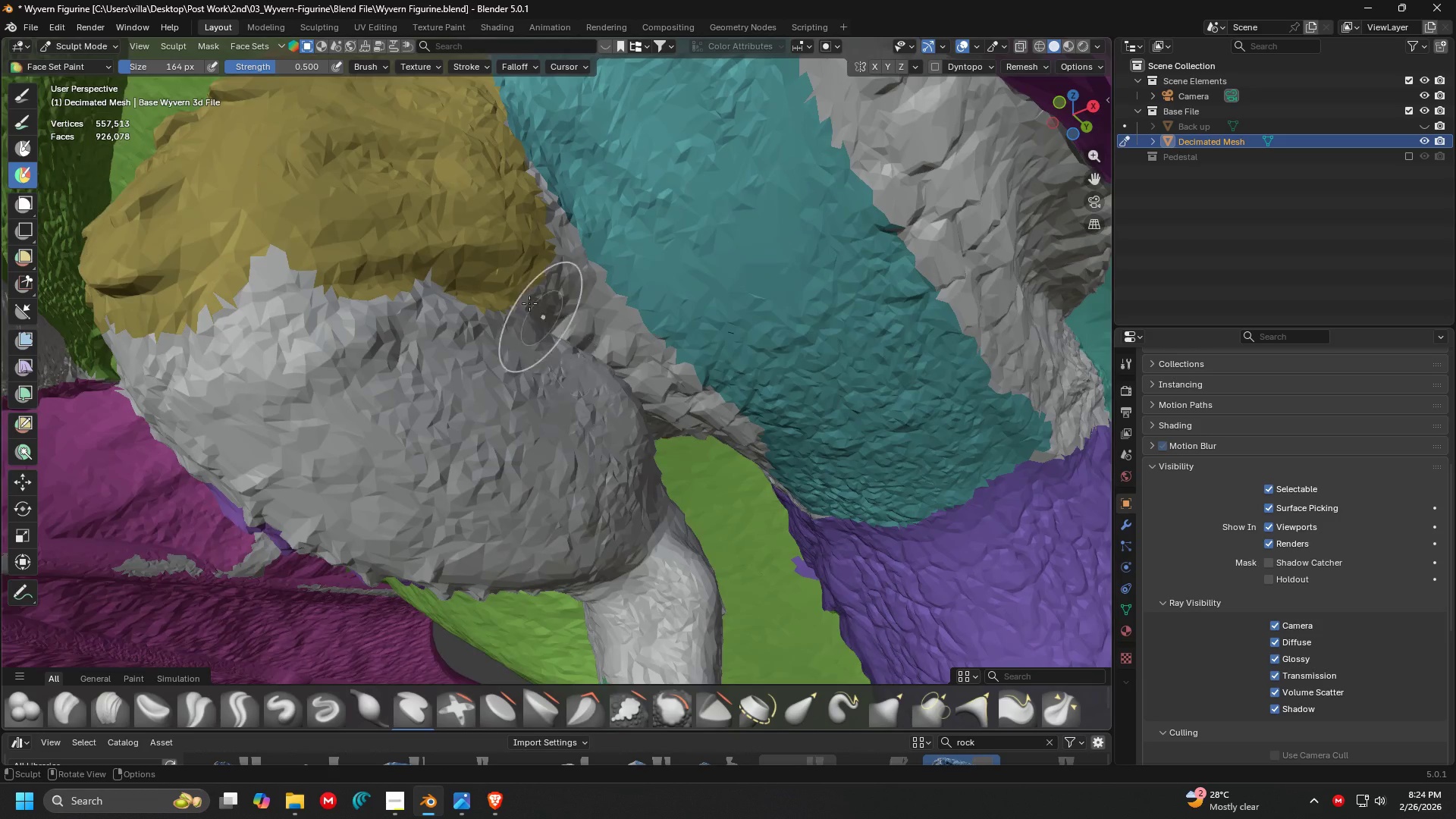 
hold_key(key=ControlLeft, duration=1.5)
 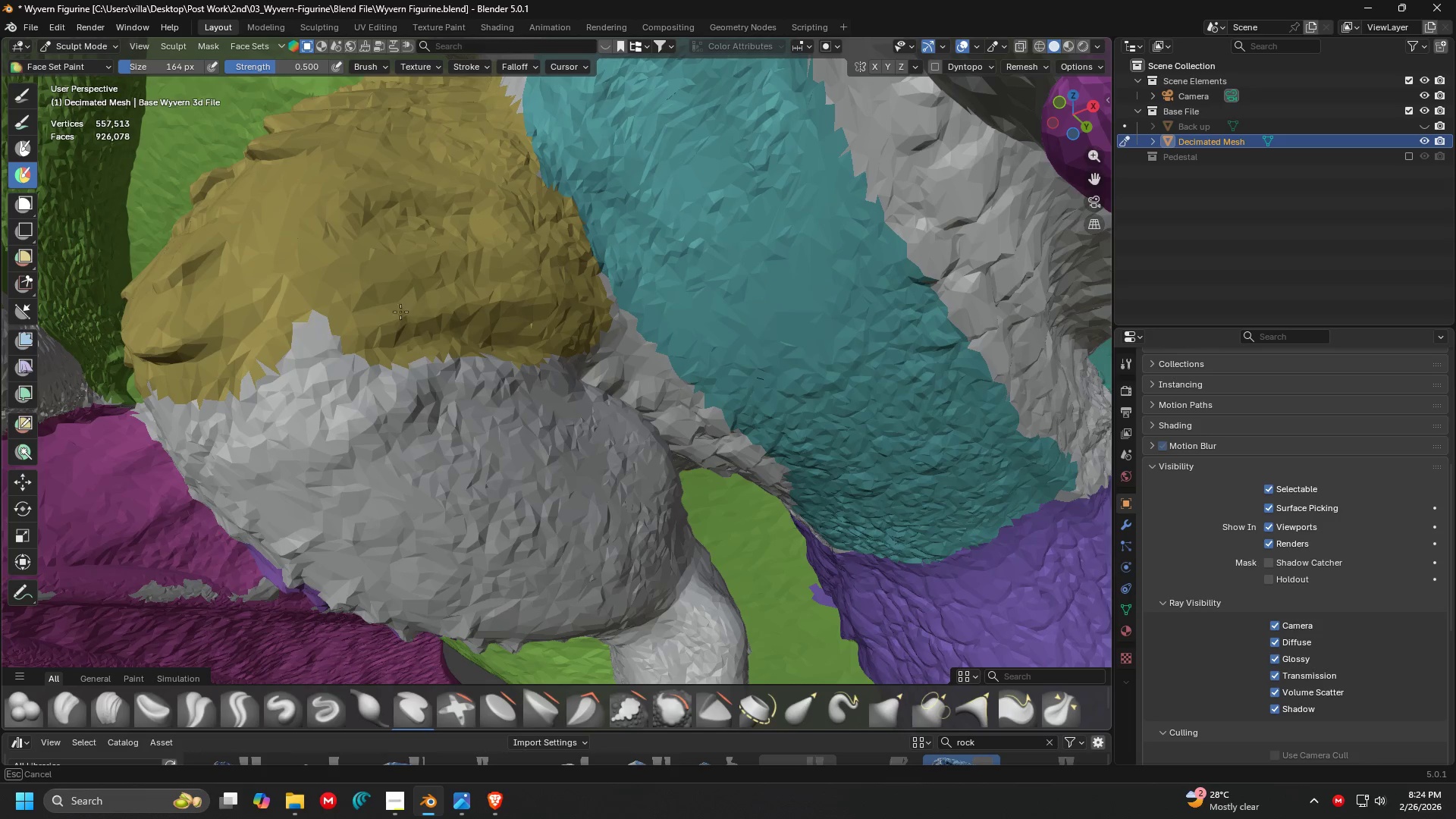 
scroll: coordinate [522, 297], scroll_direction: down, amount: 1.0
 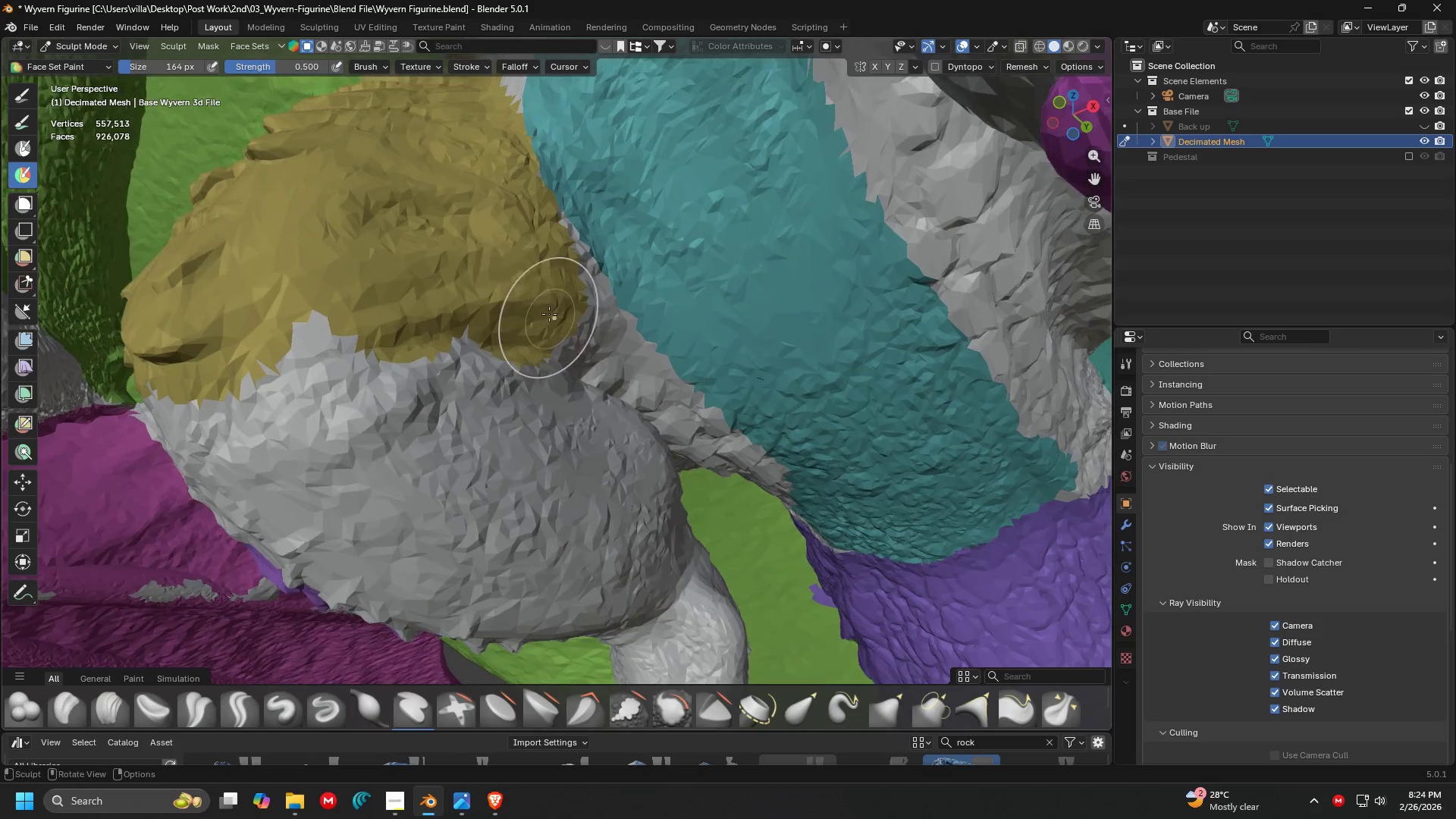 
left_click_drag(start_coordinate=[525, 265], to_coordinate=[233, 328])
 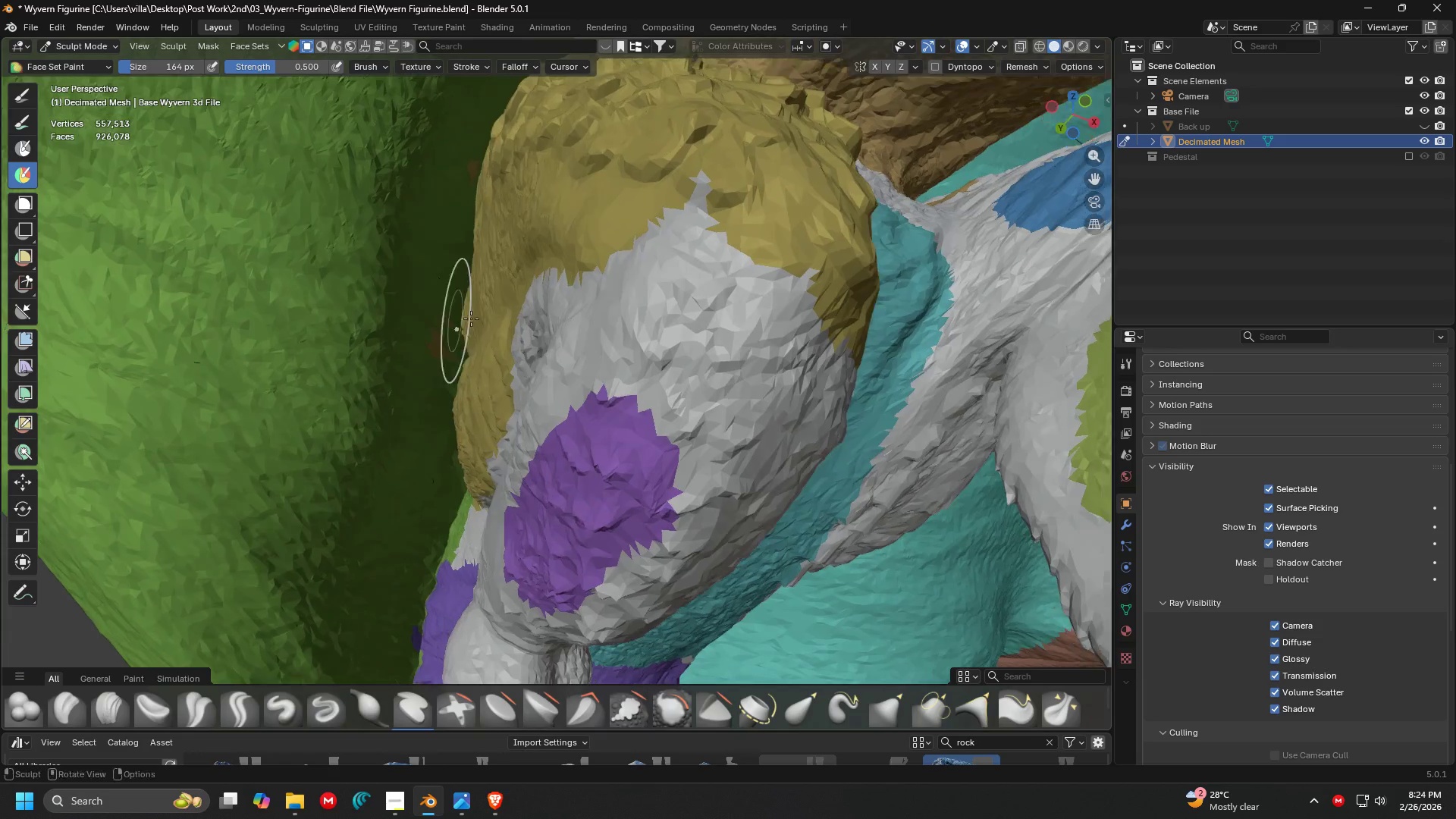 
hold_key(key=ControlLeft, duration=0.81)
 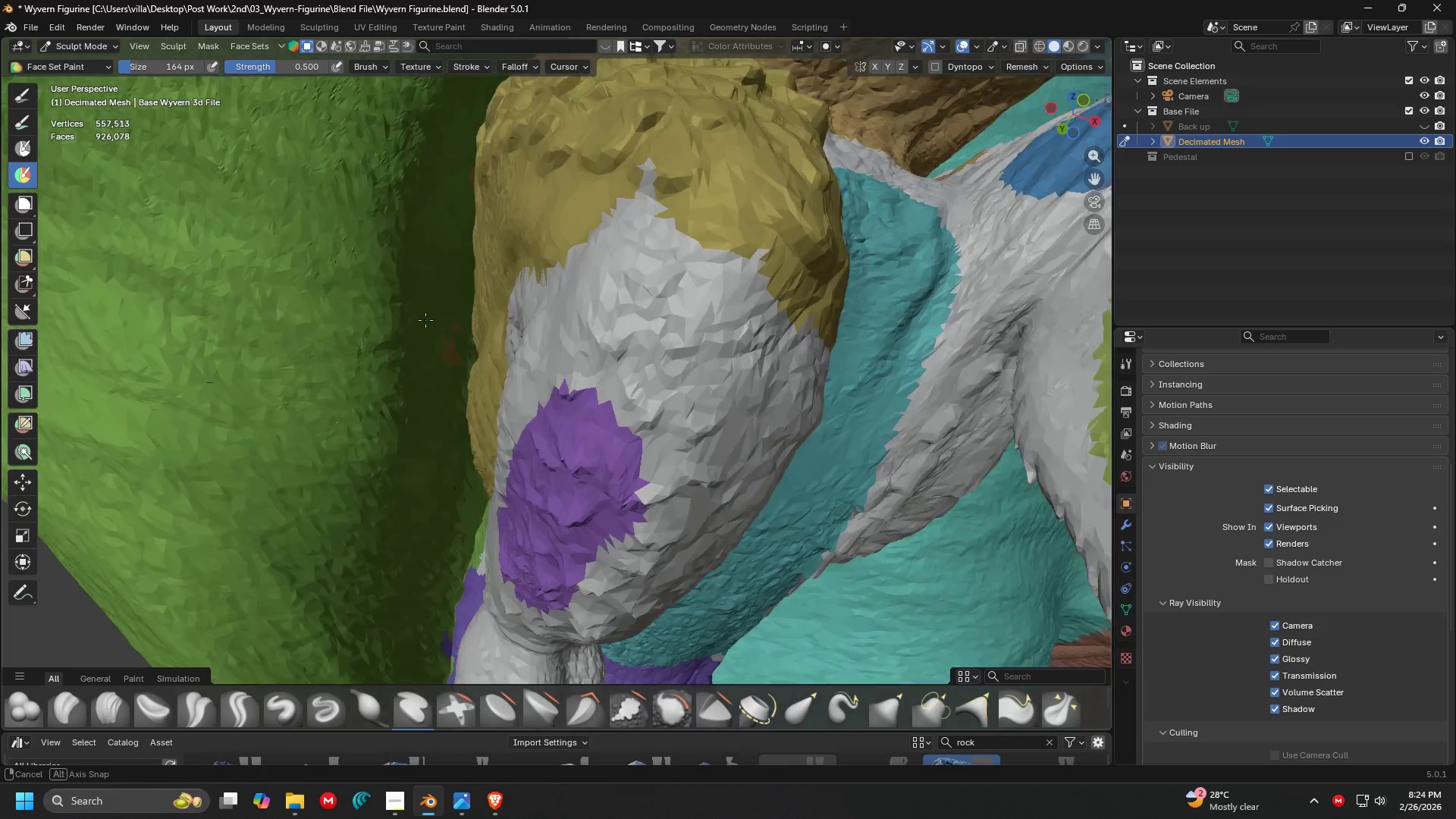 
key(Shift+ShiftLeft)
 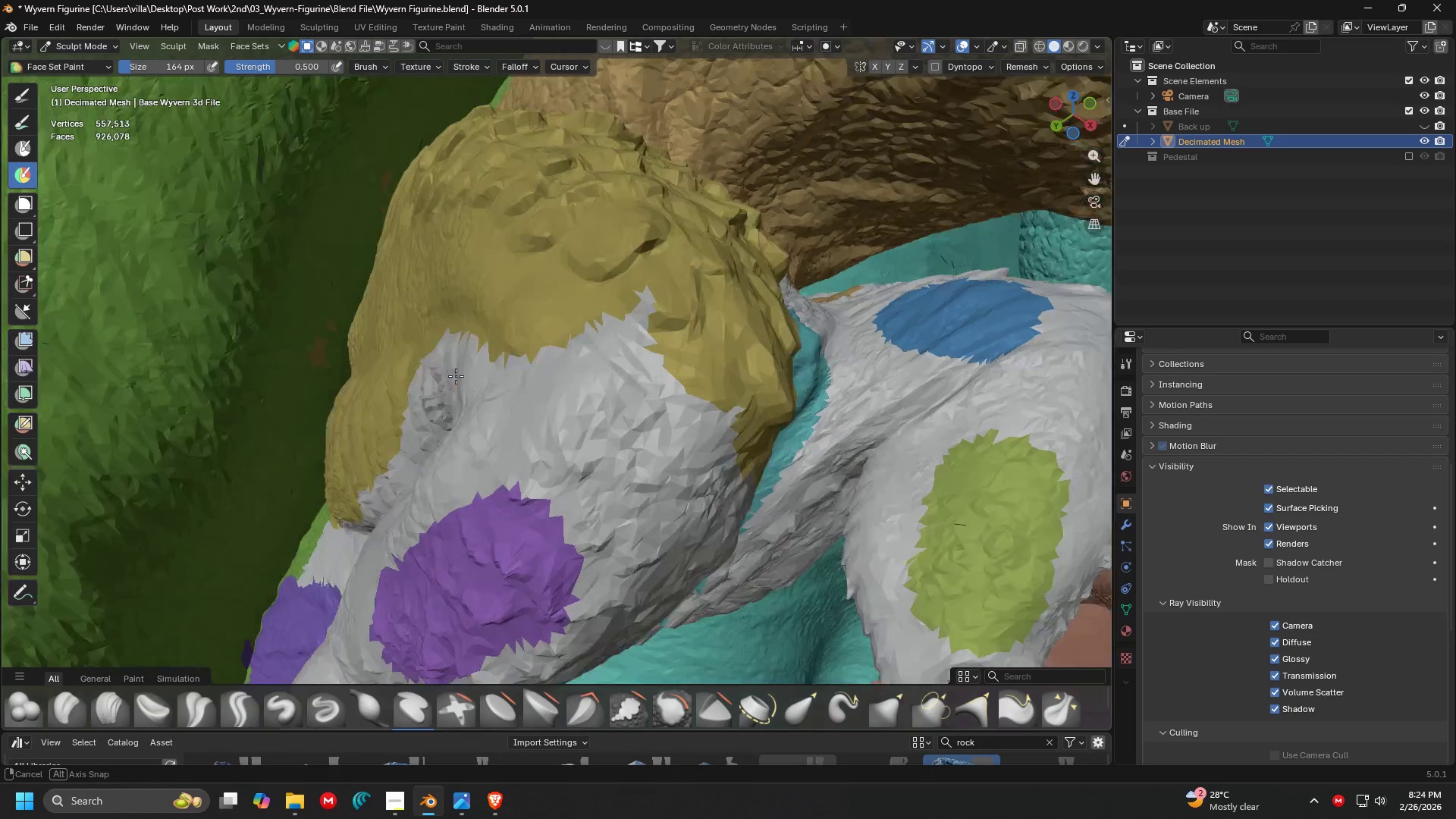 
hold_key(key=ControlLeft, duration=1.08)
 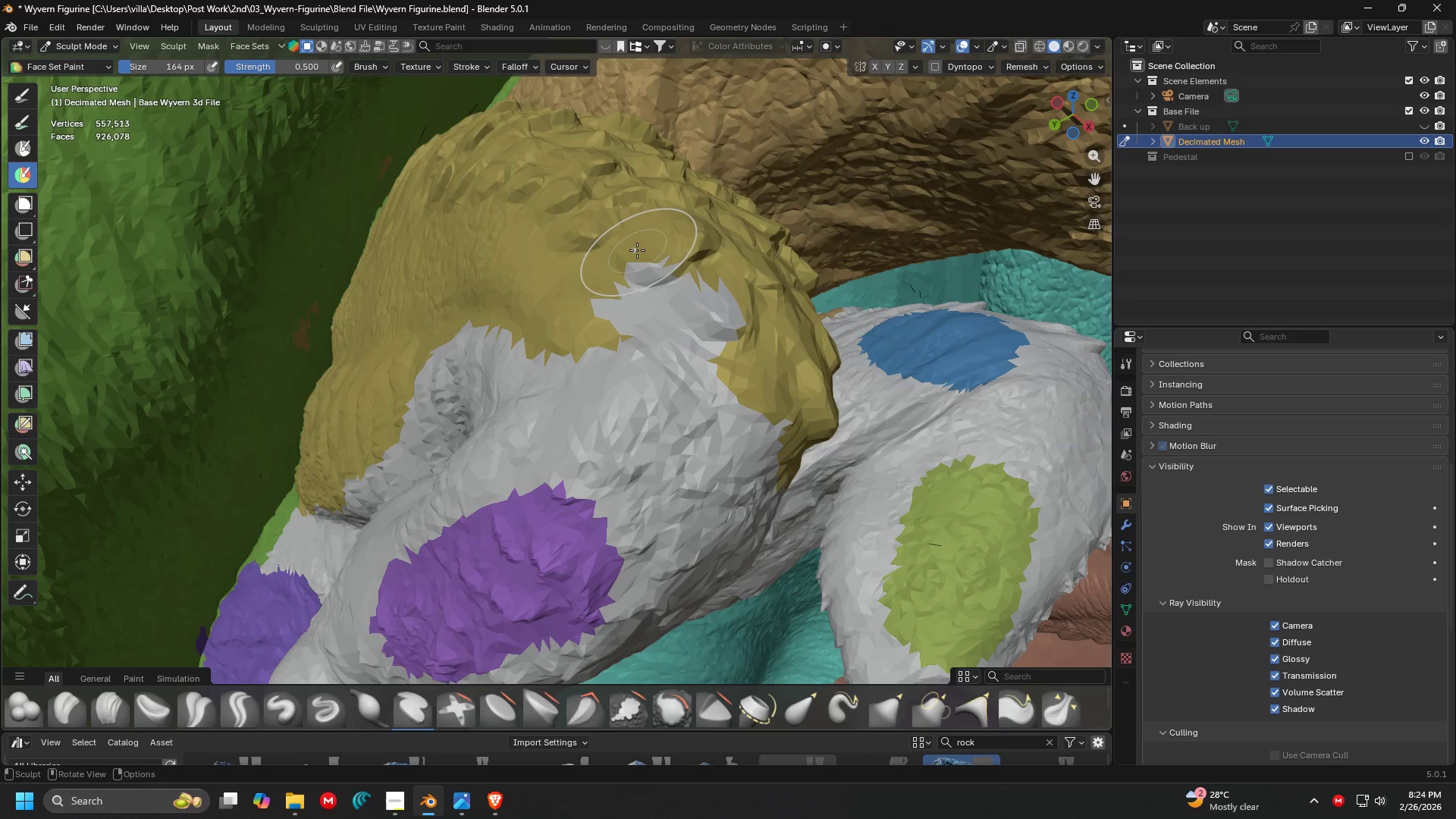 
key(Control+Z)
 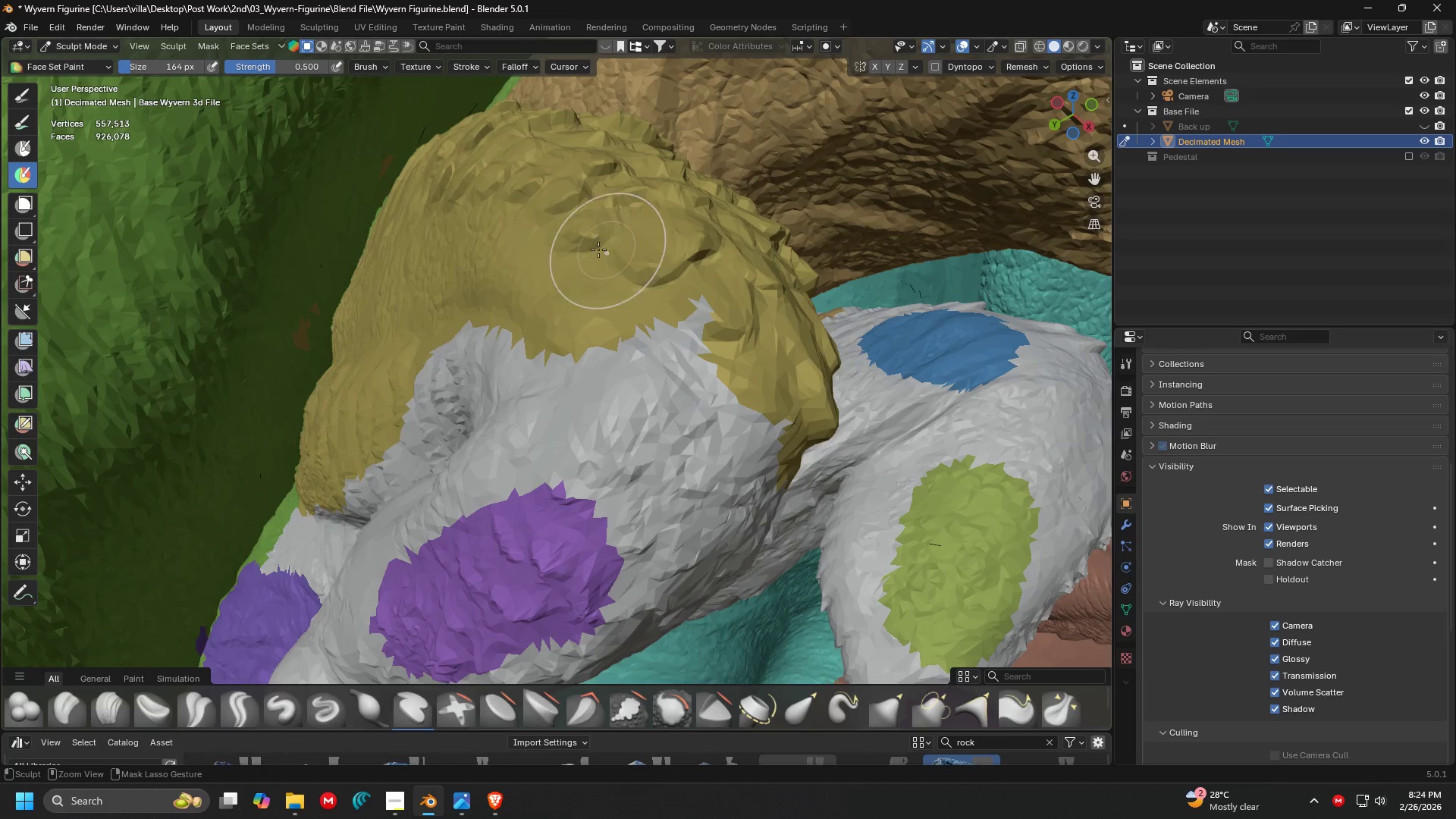 
left_click_drag(start_coordinate=[570, 256], to_coordinate=[544, 282])
 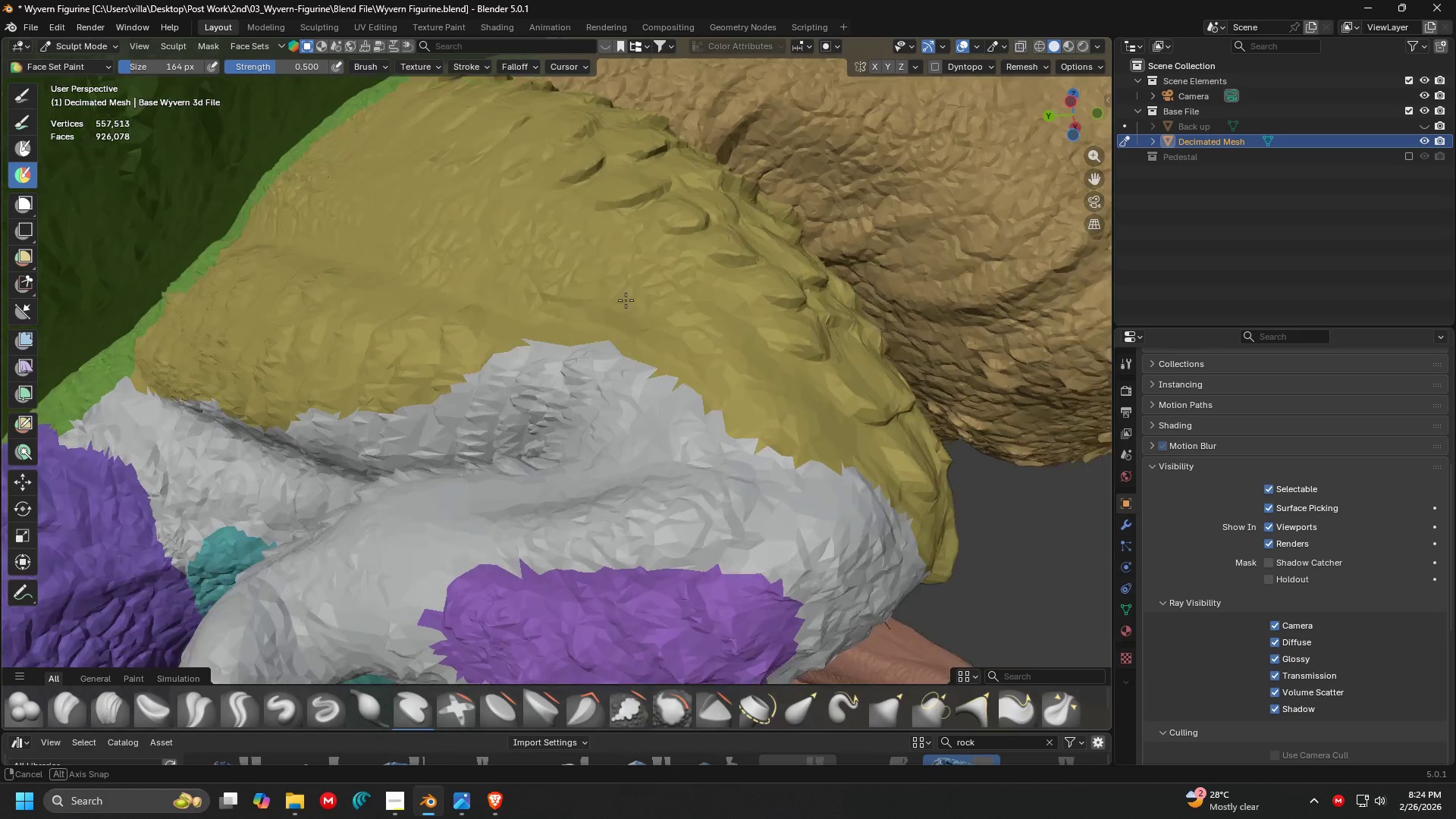 
key(Shift+ShiftLeft)
 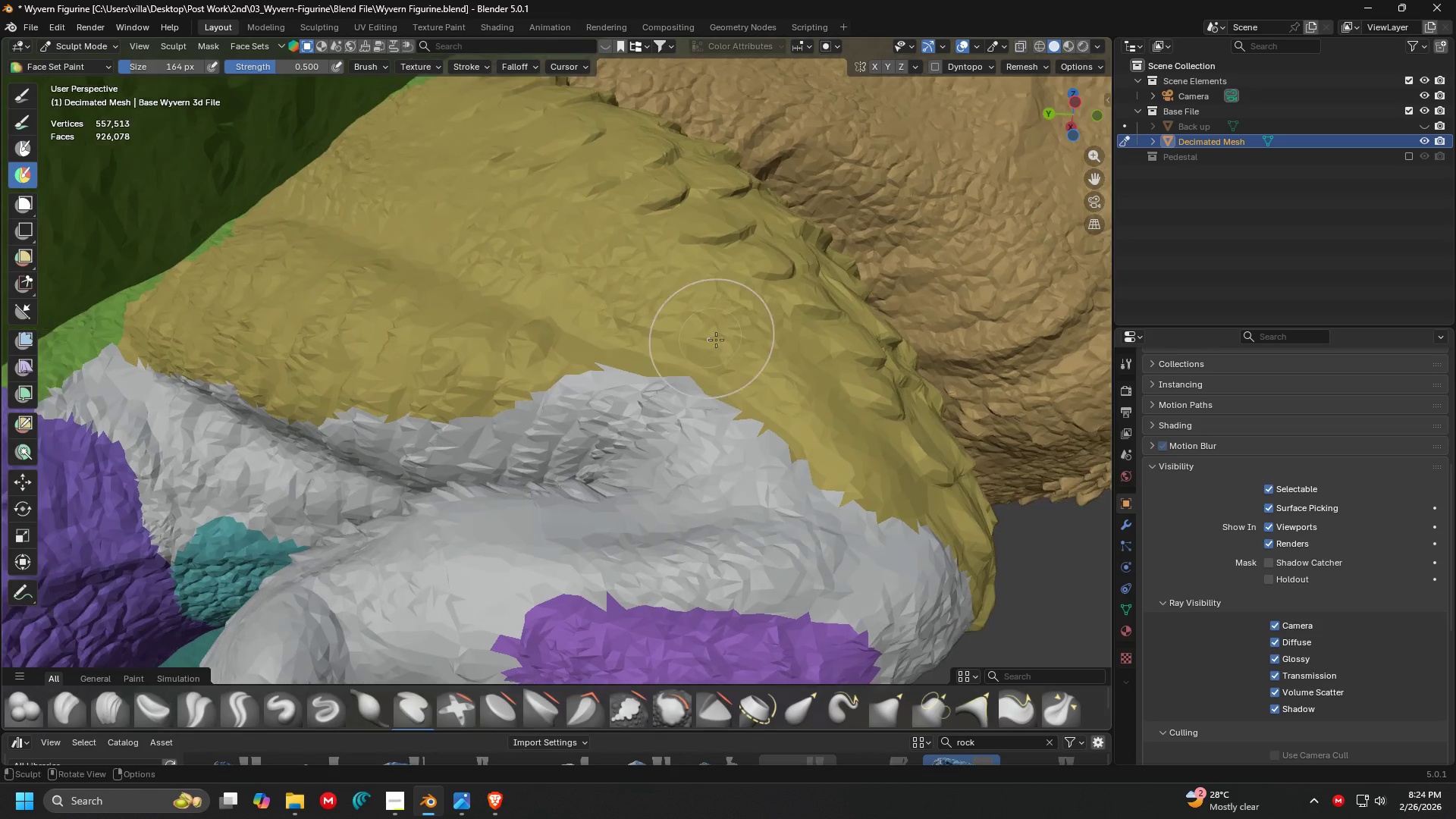 
hold_key(key=ControlLeft, duration=1.5)
left_click_drag(start_coordinate=[803, 430], to_coordinate=[651, 434])
 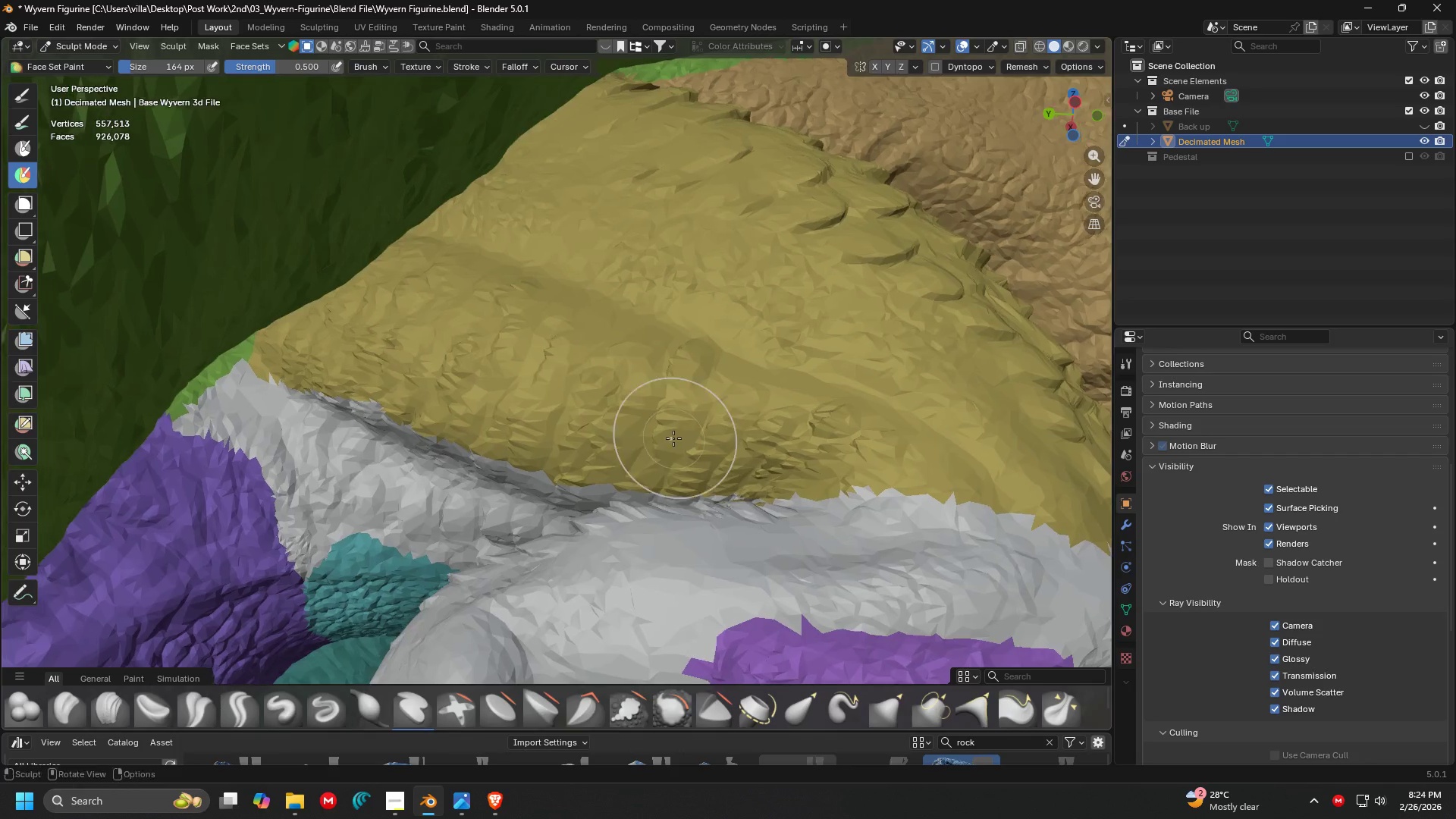 
hold_key(key=ControlLeft, duration=1.52)
 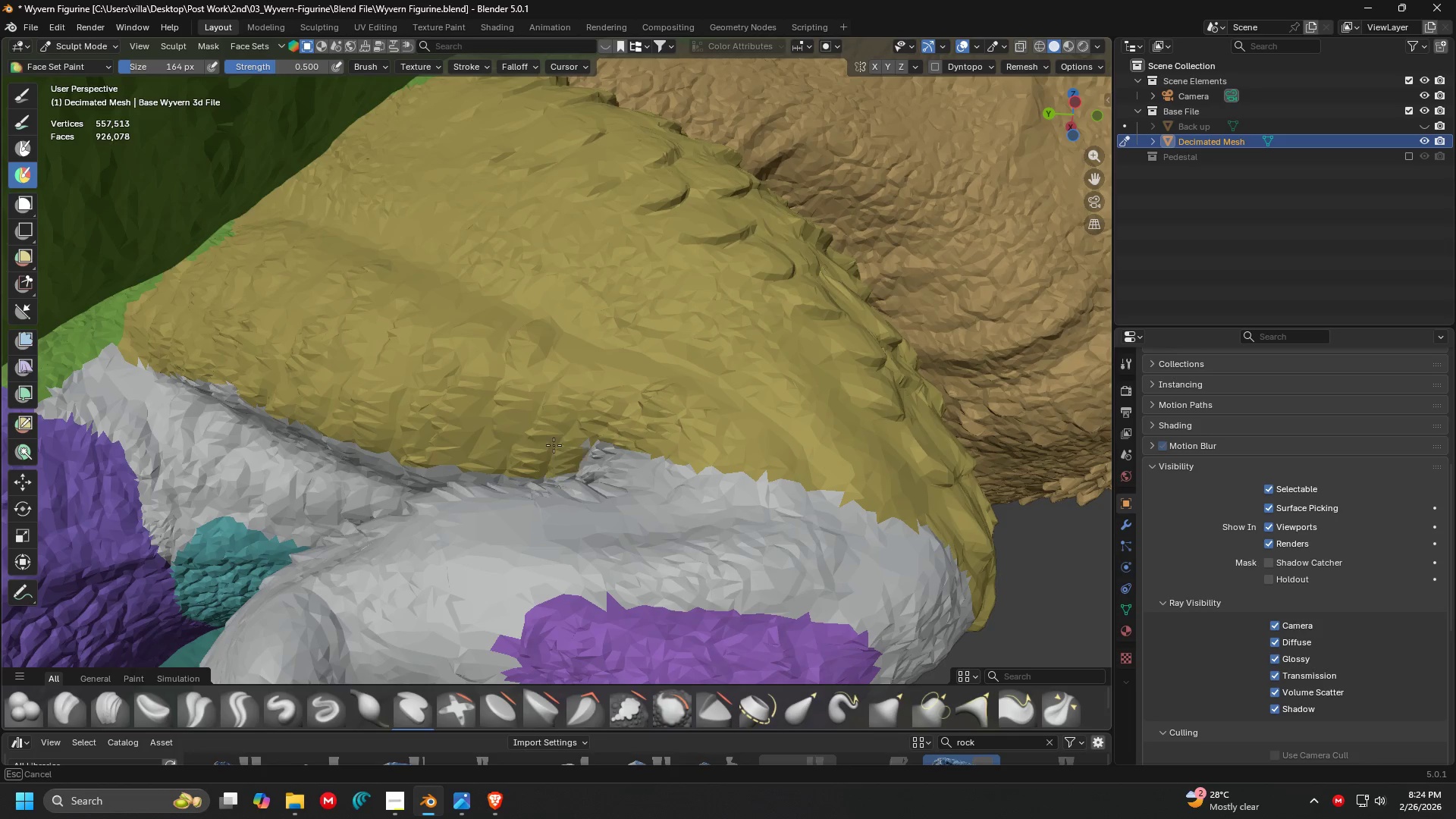 
hold_key(key=ControlLeft, duration=0.94)
 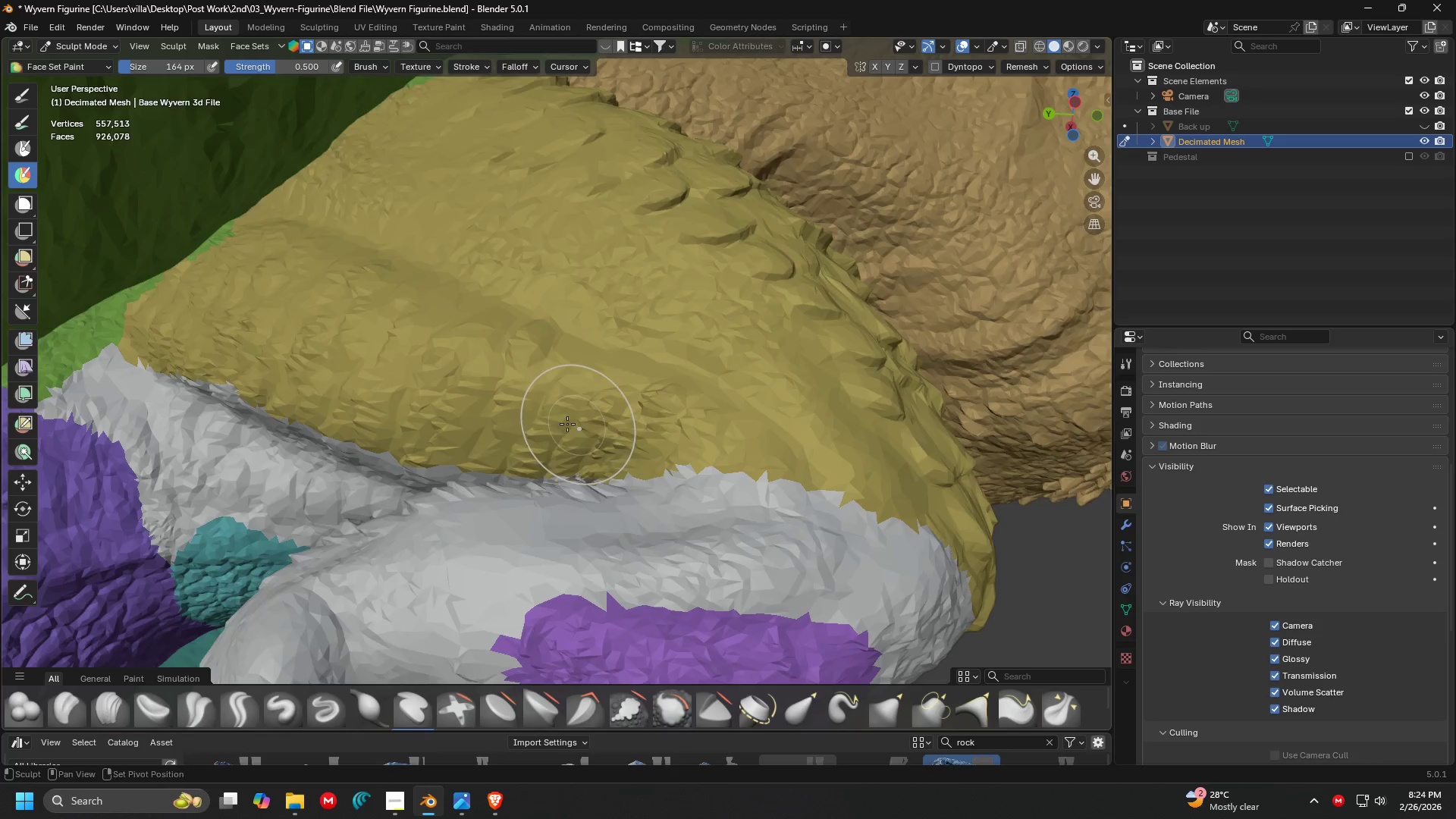 
hold_key(key=ControlLeft, duration=1.67)
 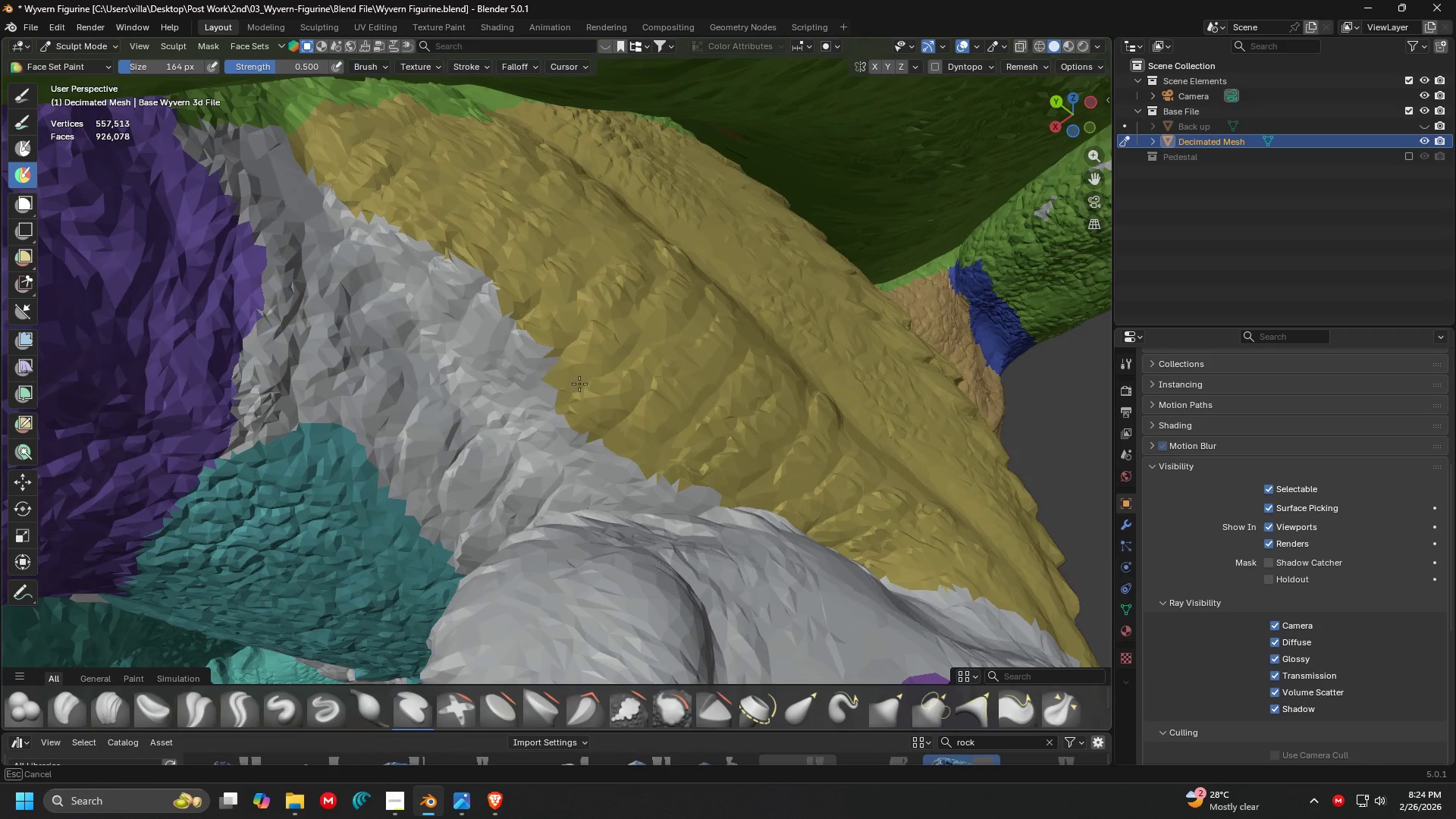 
key(Shift+ShiftLeft)
 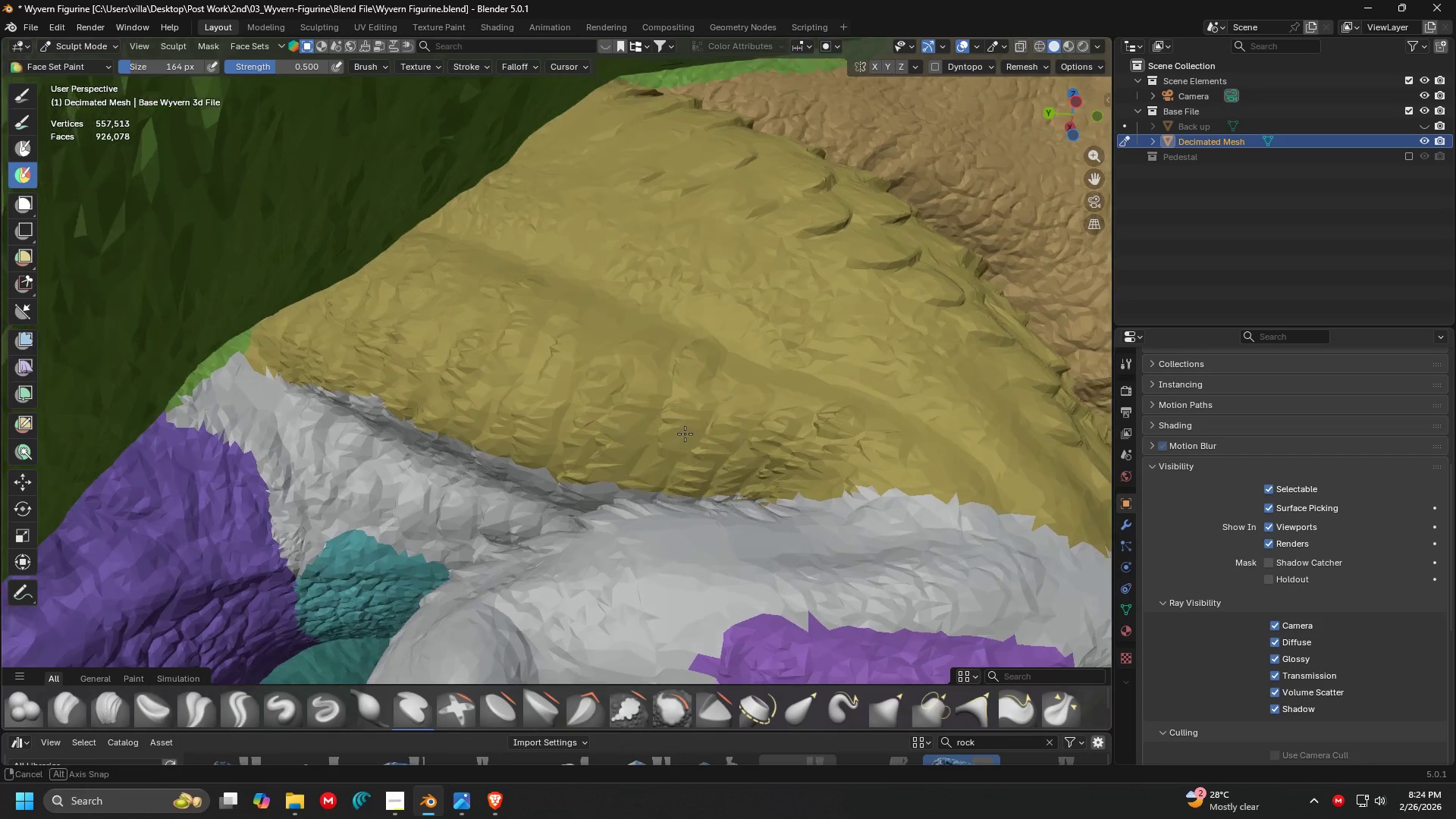 
key(Shift+ShiftLeft)
 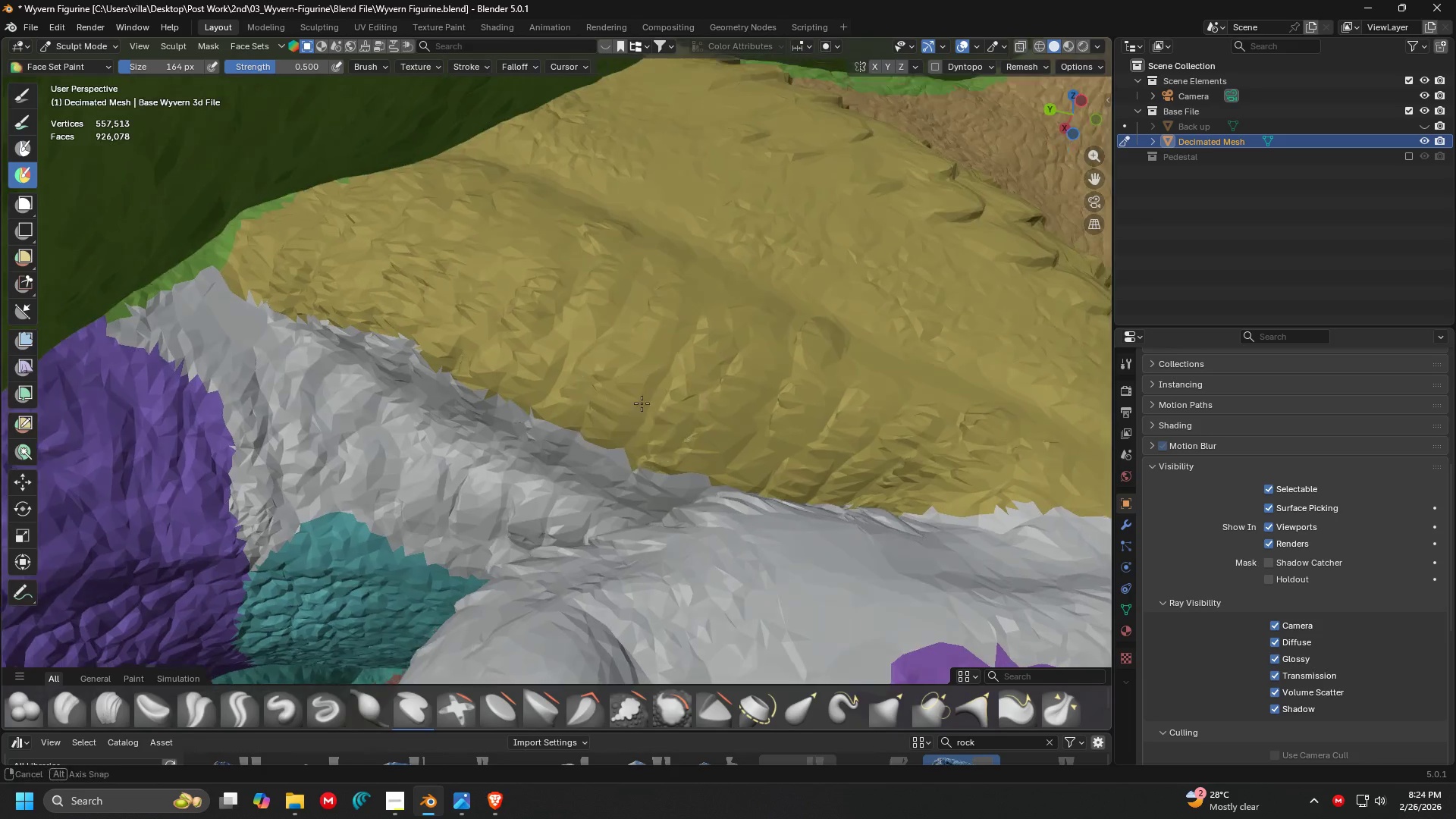 
scroll: coordinate [701, 427], scroll_direction: up, amount: 1.0
 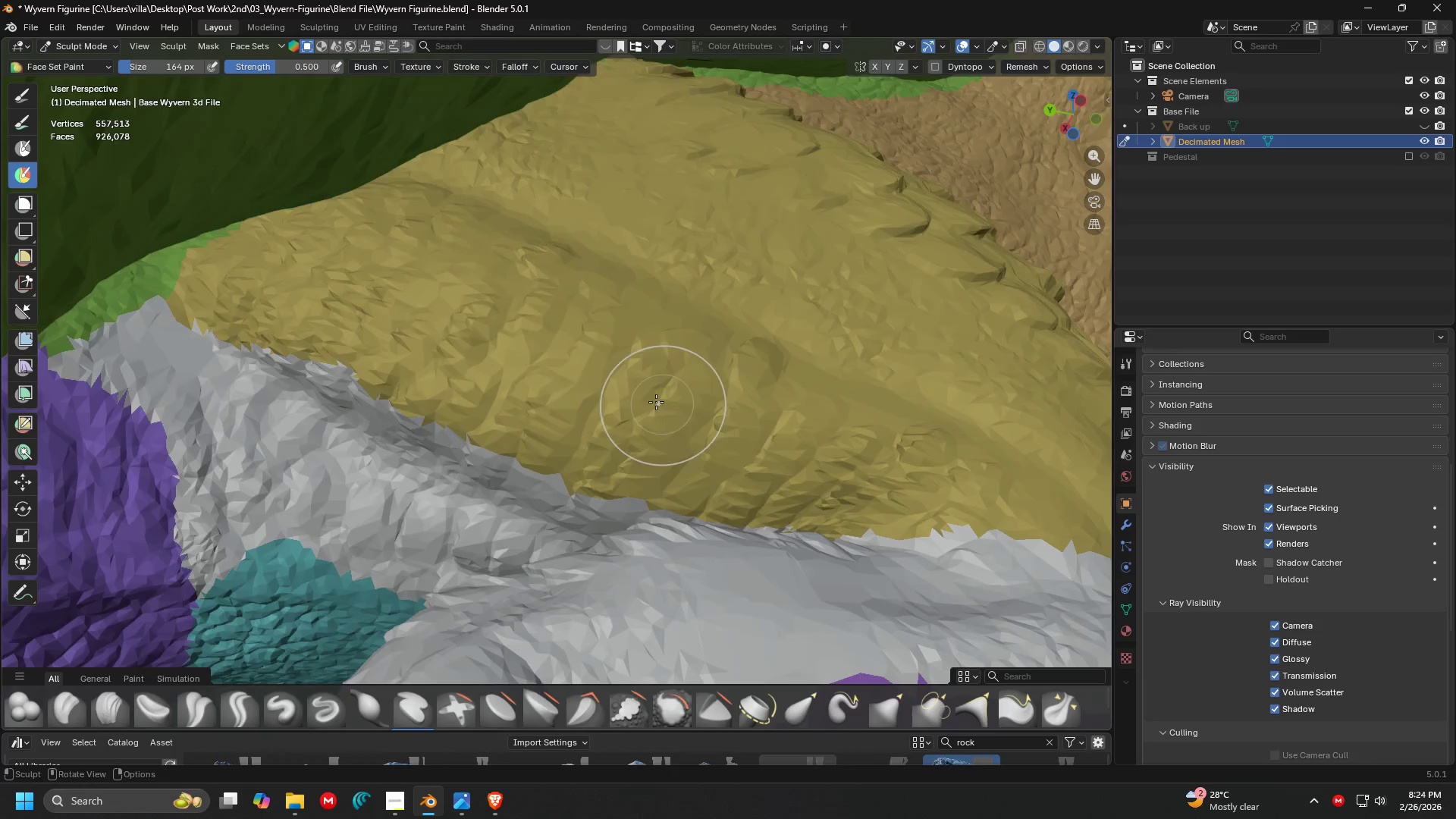 
hold_key(key=ControlLeft, duration=1.5)
left_click_drag(start_coordinate=[698, 444], to_coordinate=[728, 488])
 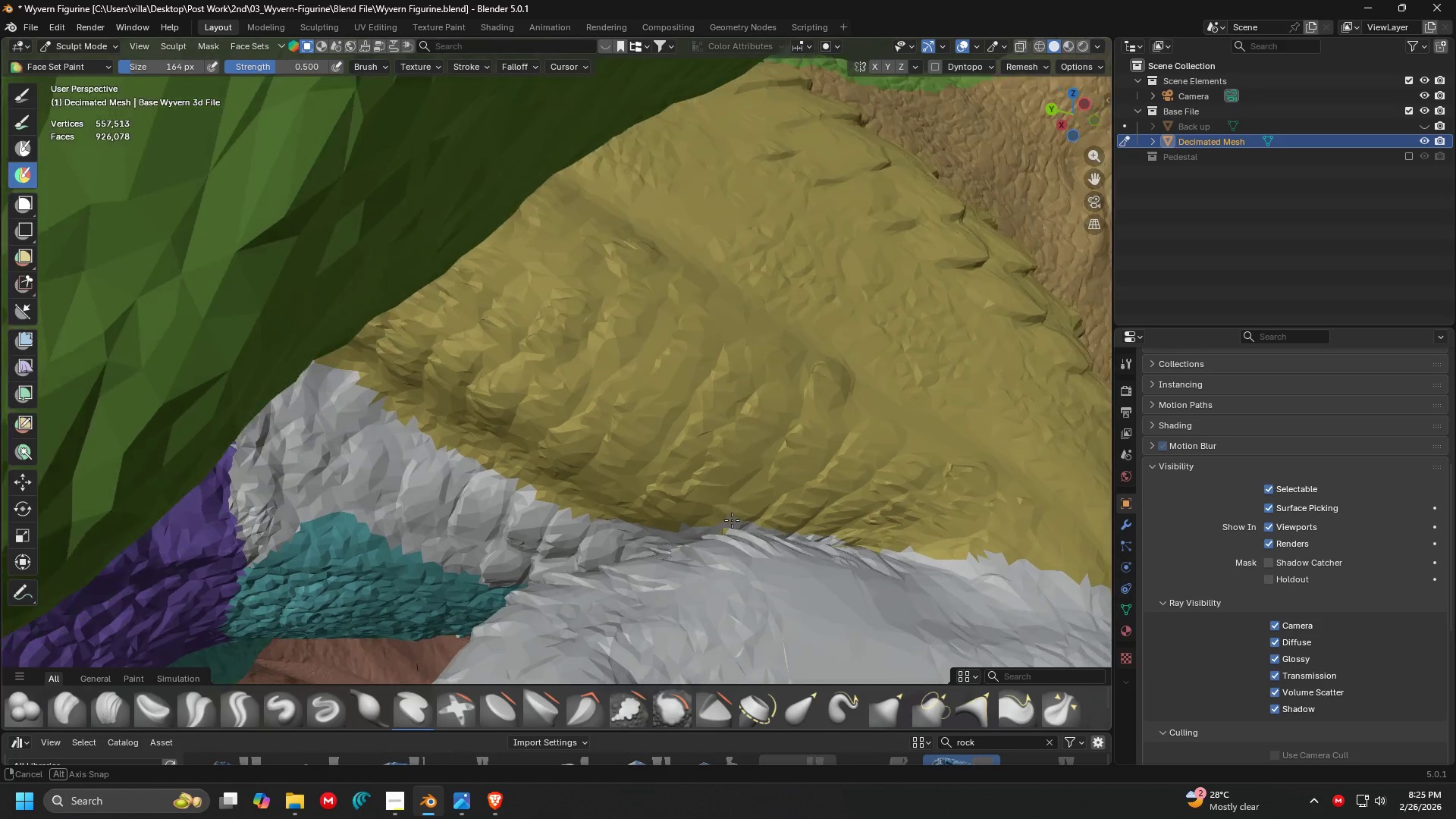 
hold_key(key=ControlLeft, duration=1.5)
 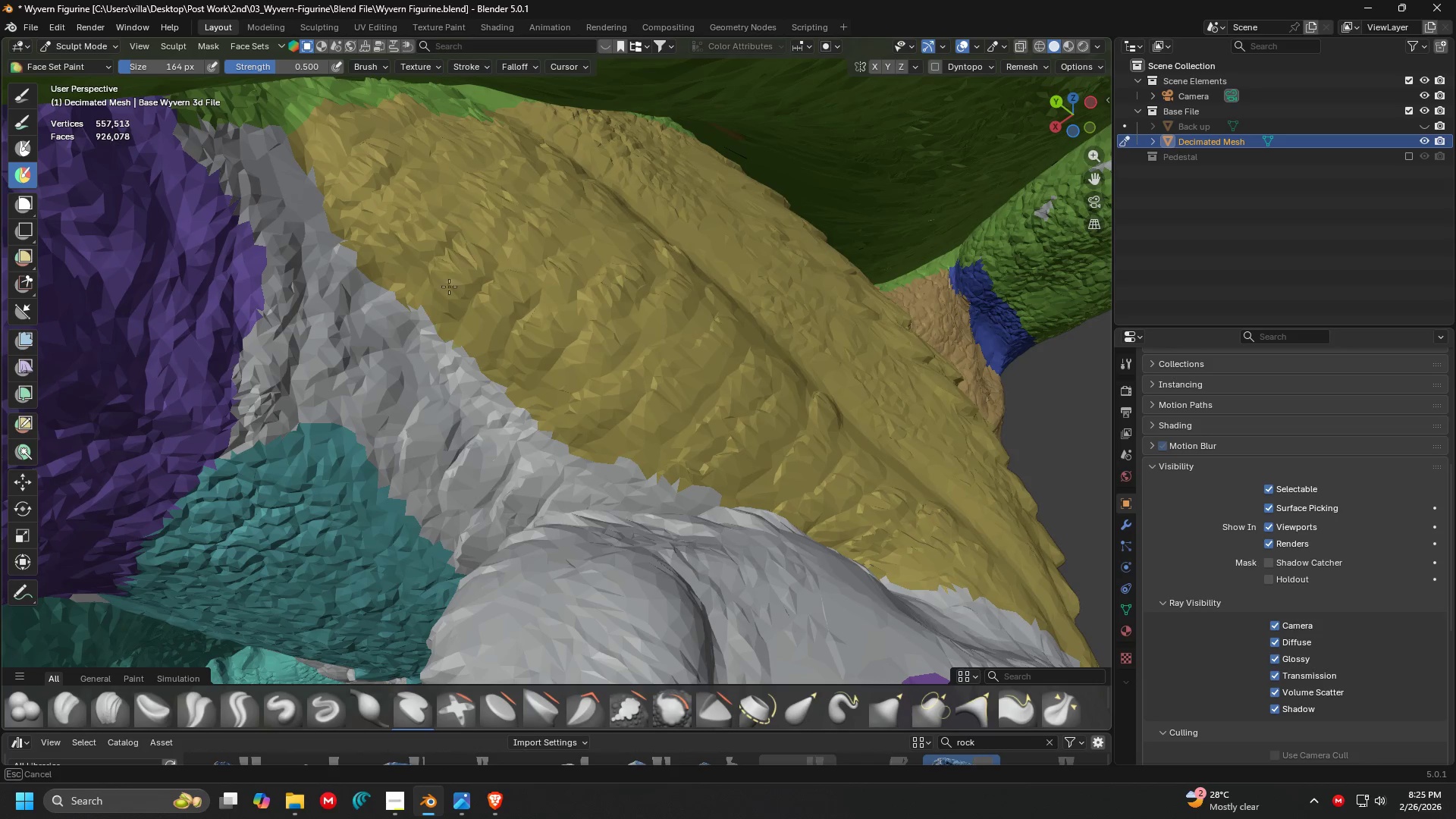 
hold_key(key=ControlLeft, duration=1.52)
 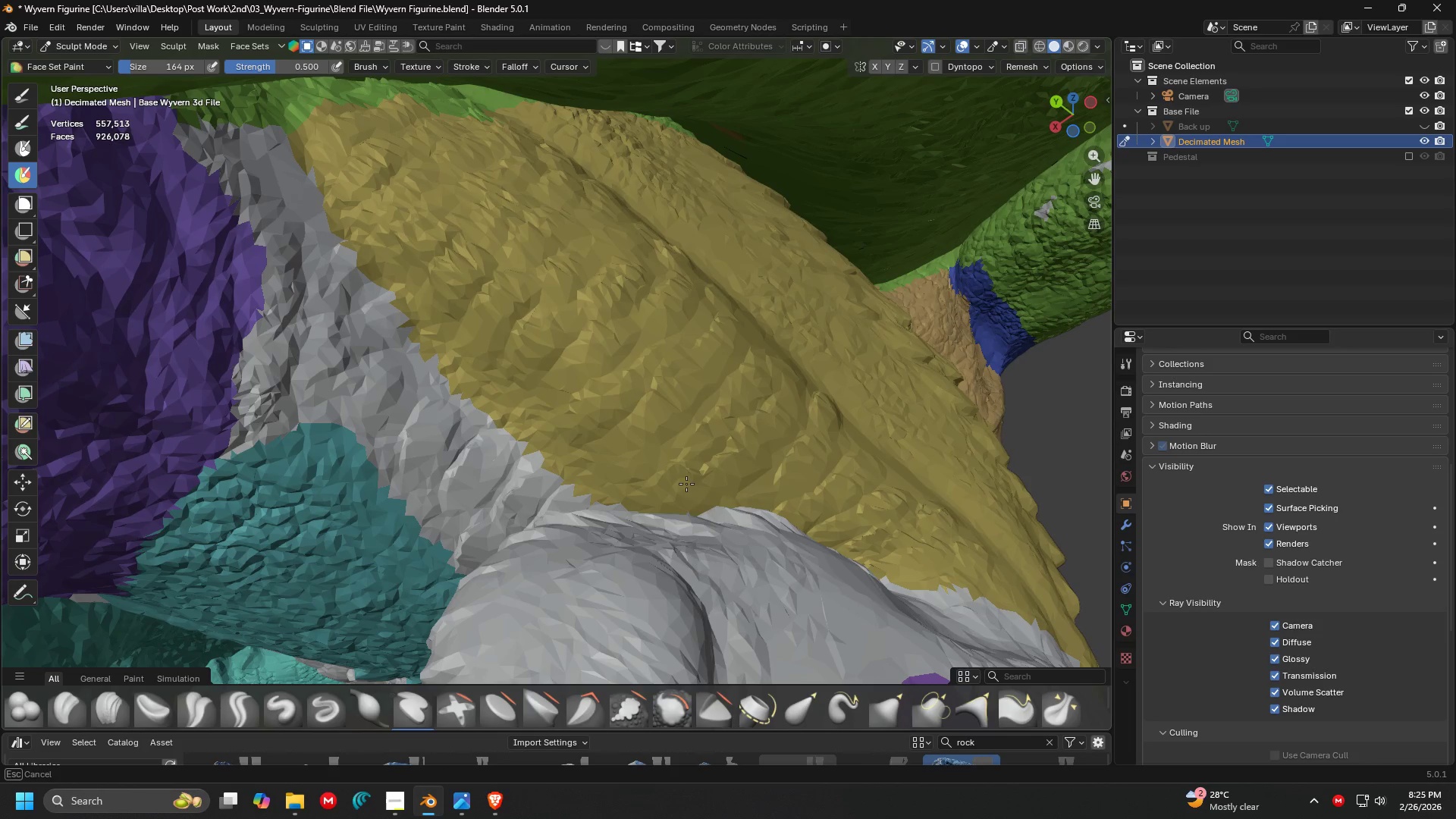 
hold_key(key=ControlLeft, duration=0.66)
 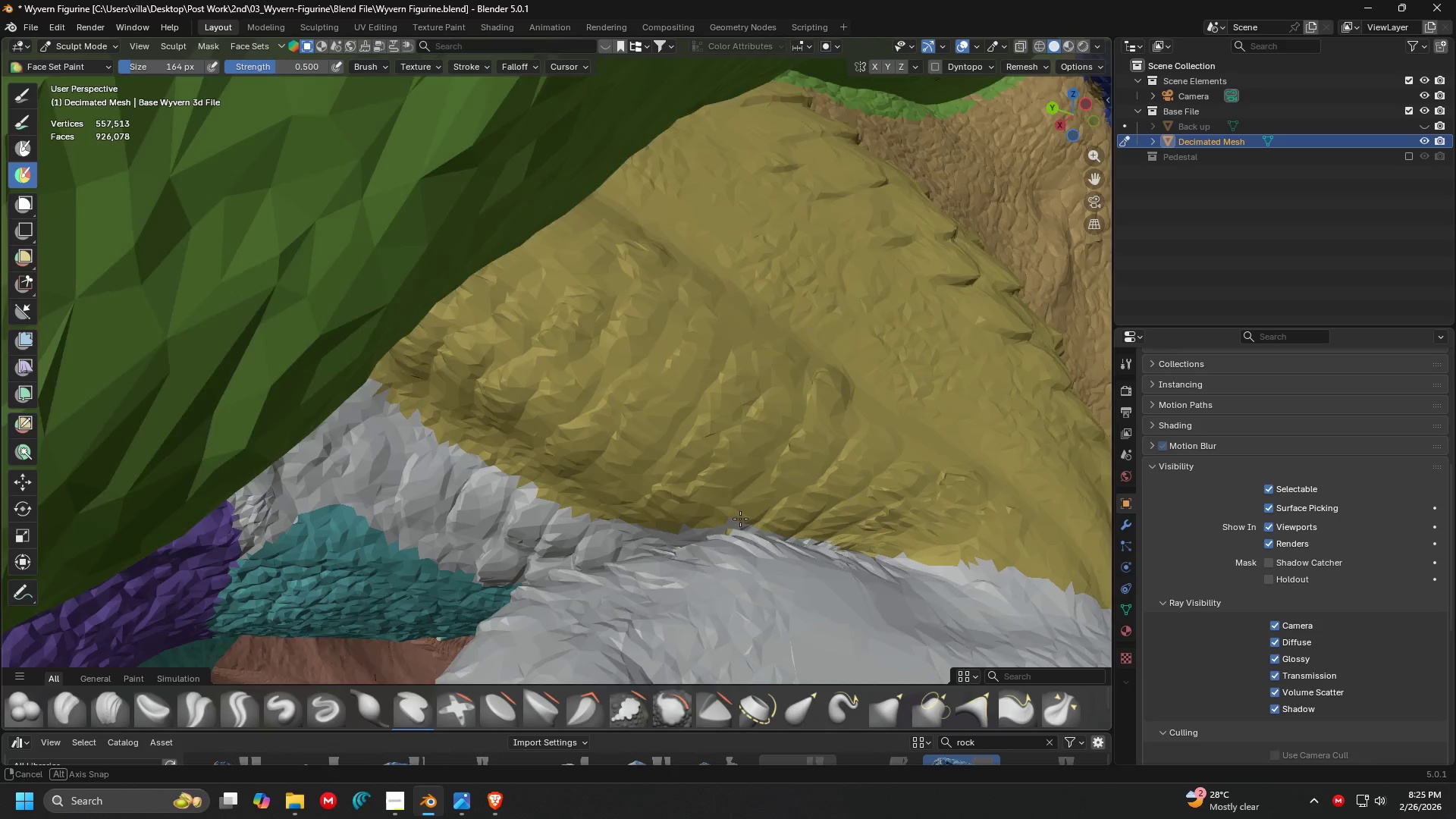 
key(Shift+ShiftLeft)
 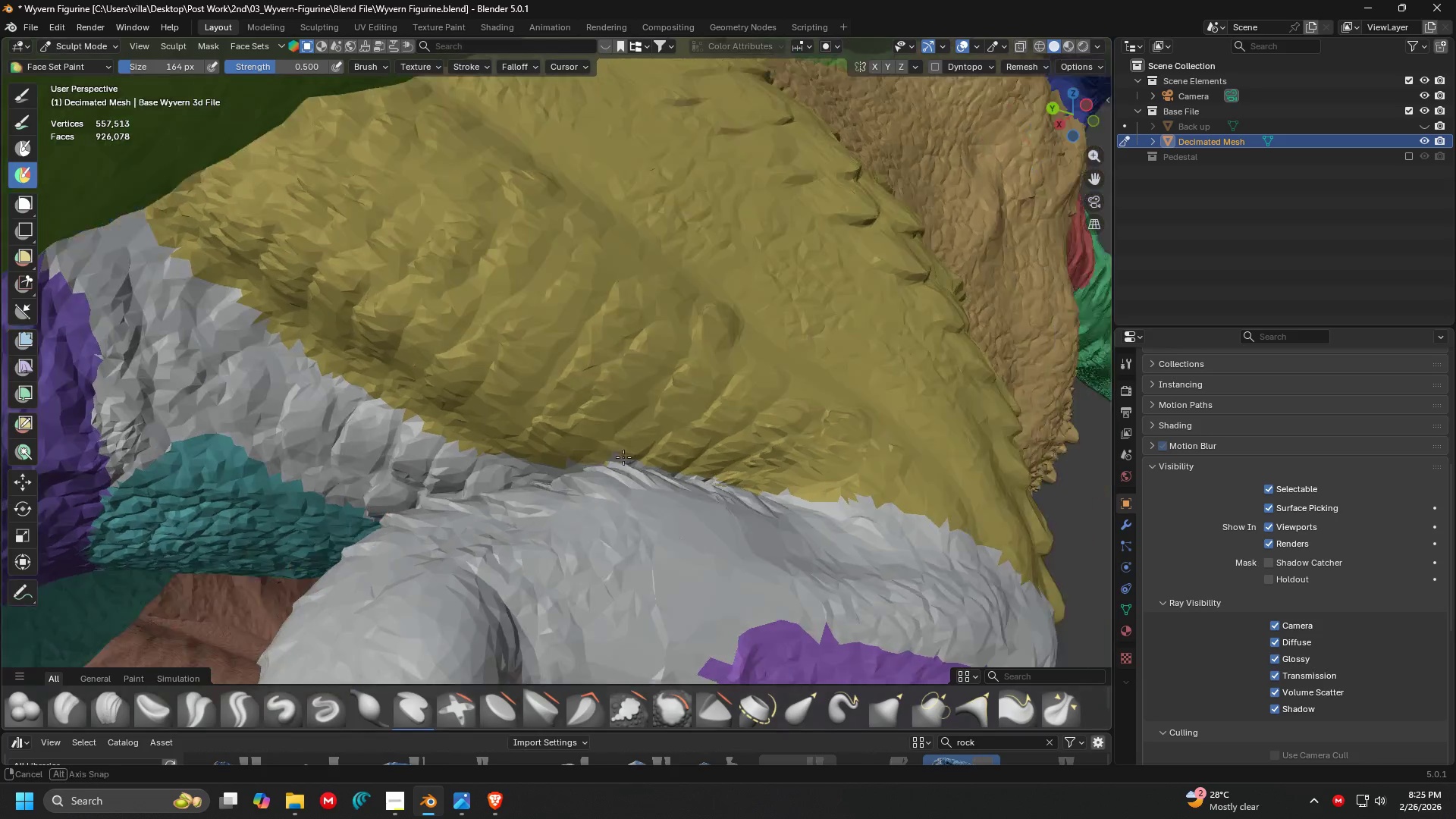 
scroll: coordinate [664, 463], scroll_direction: up, amount: 4.0
 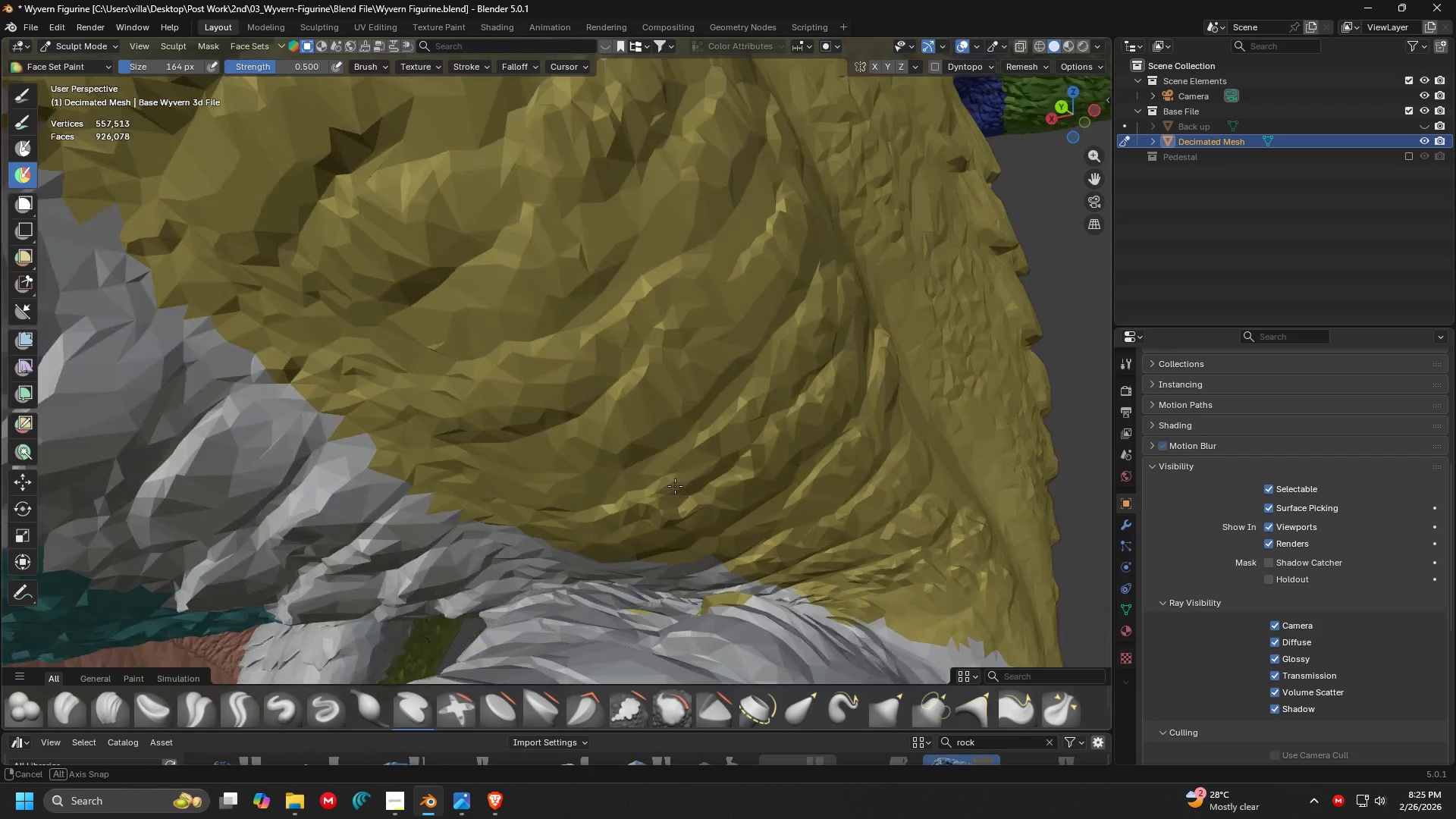 
key(Shift+ShiftLeft)
 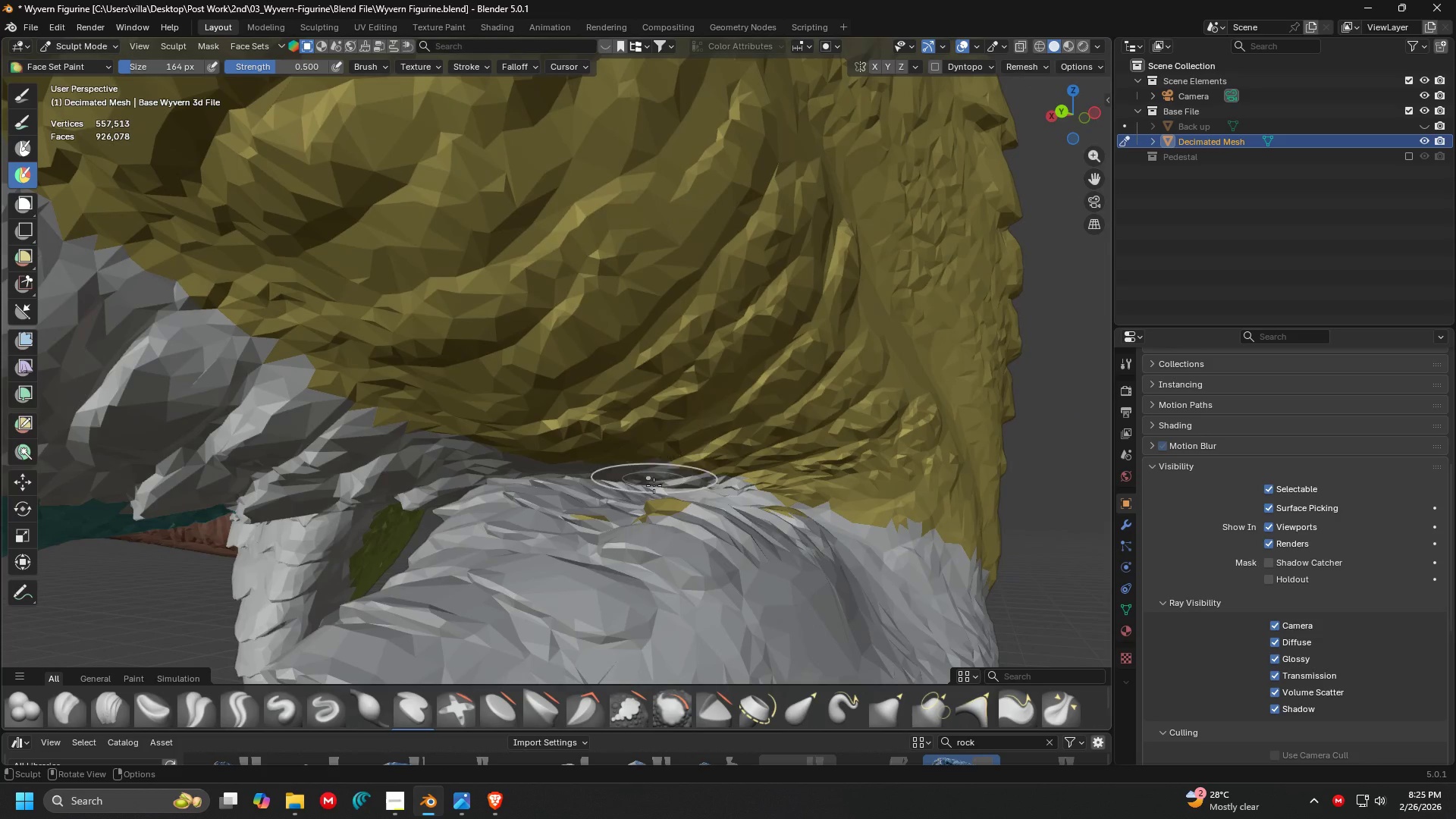 
hold_key(key=ShiftLeft, duration=0.67)
left_click_drag(start_coordinate=[671, 541], to_coordinate=[670, 526])
 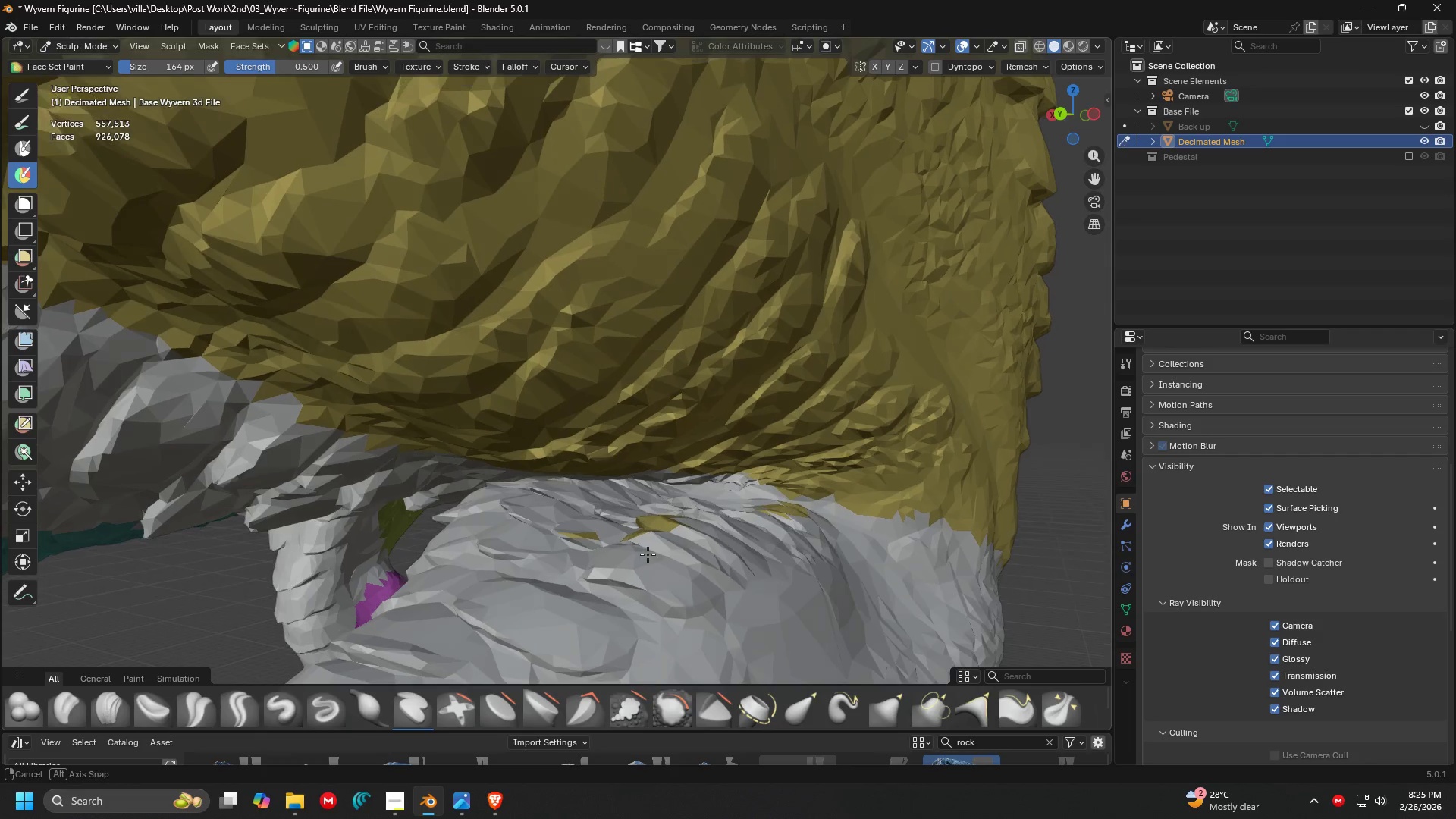 
key(Control+Z)
 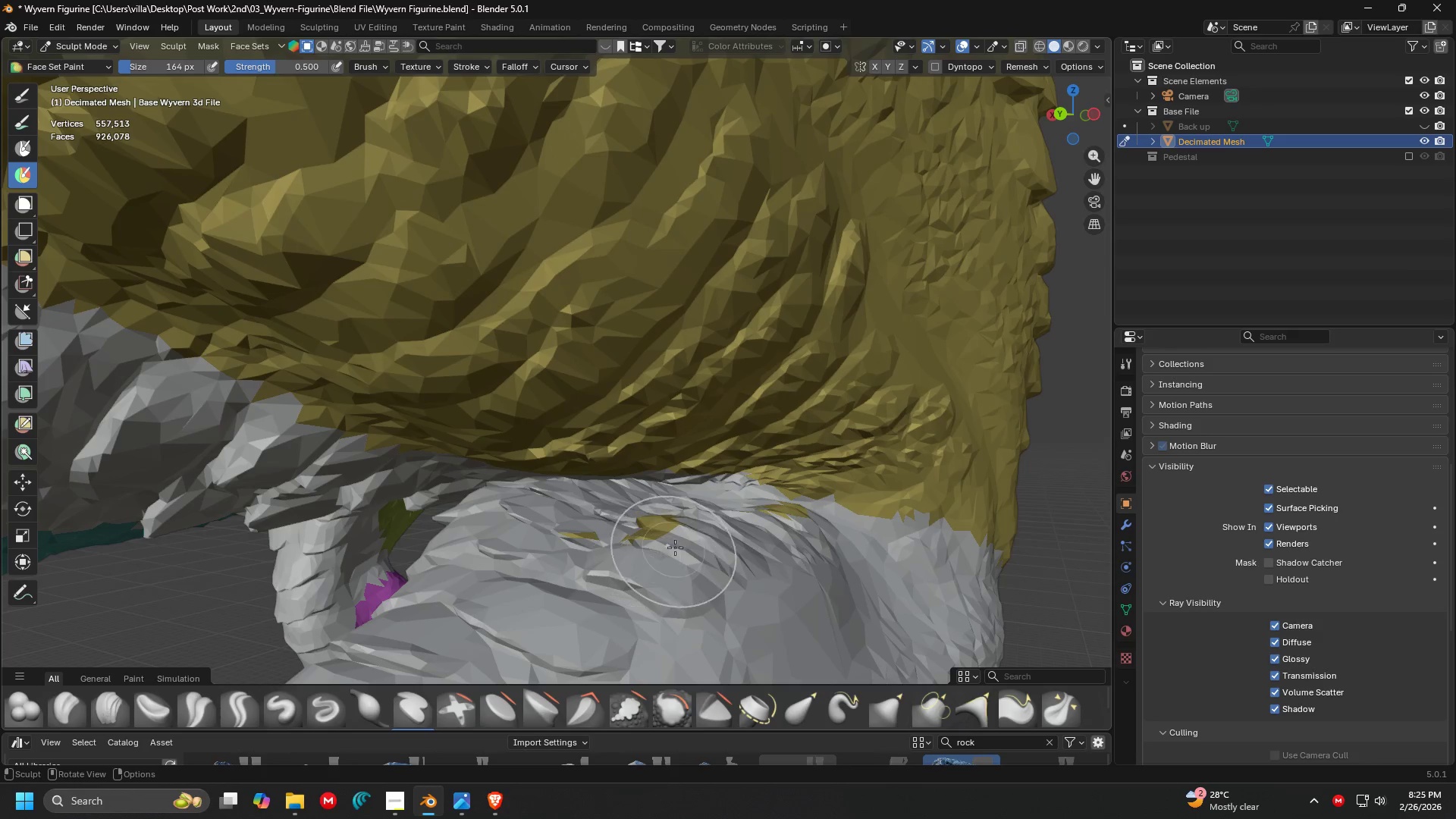 
hold_key(key=ShiftLeft, duration=0.41)
 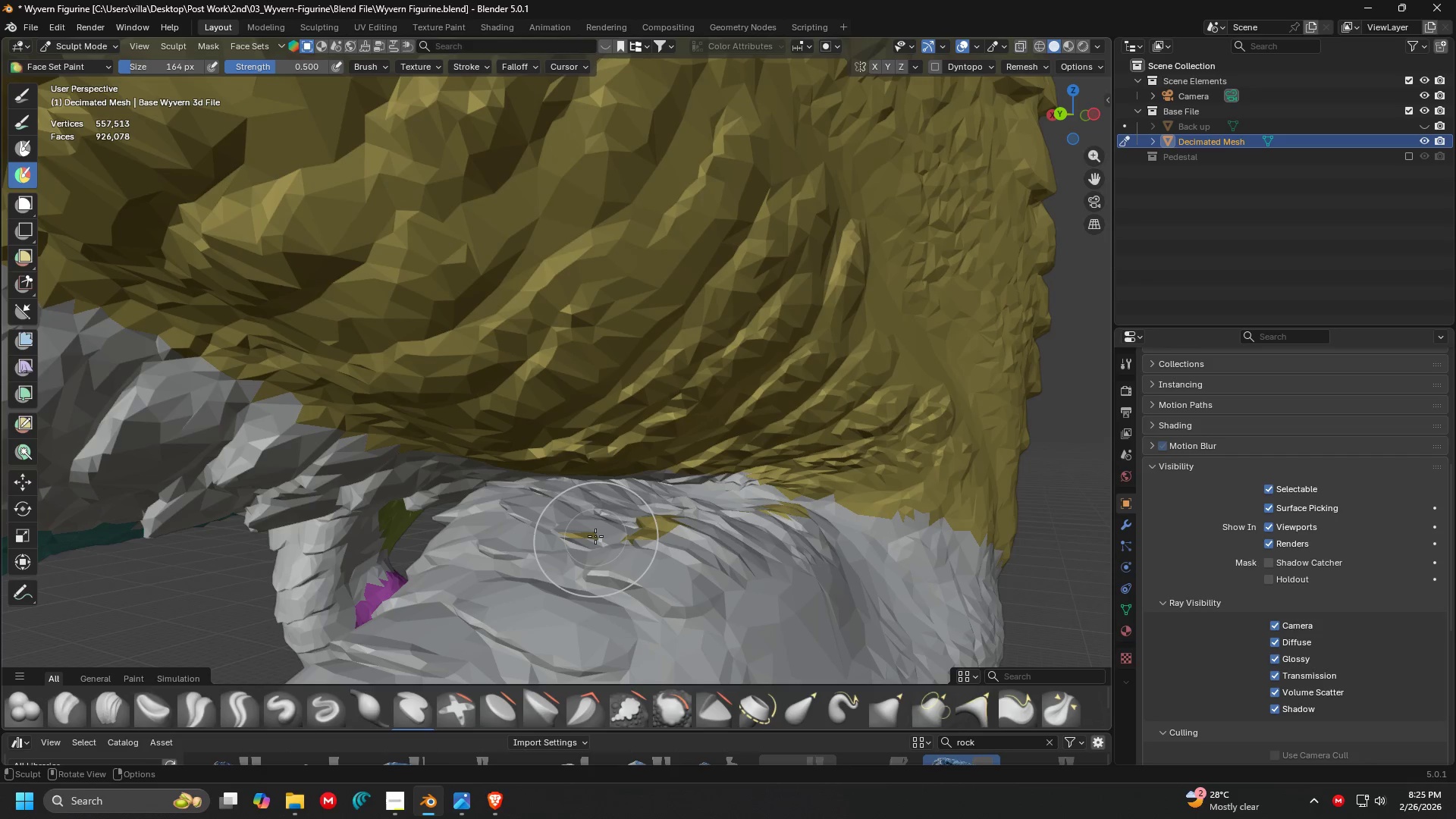 
key(Control+ControlLeft)
 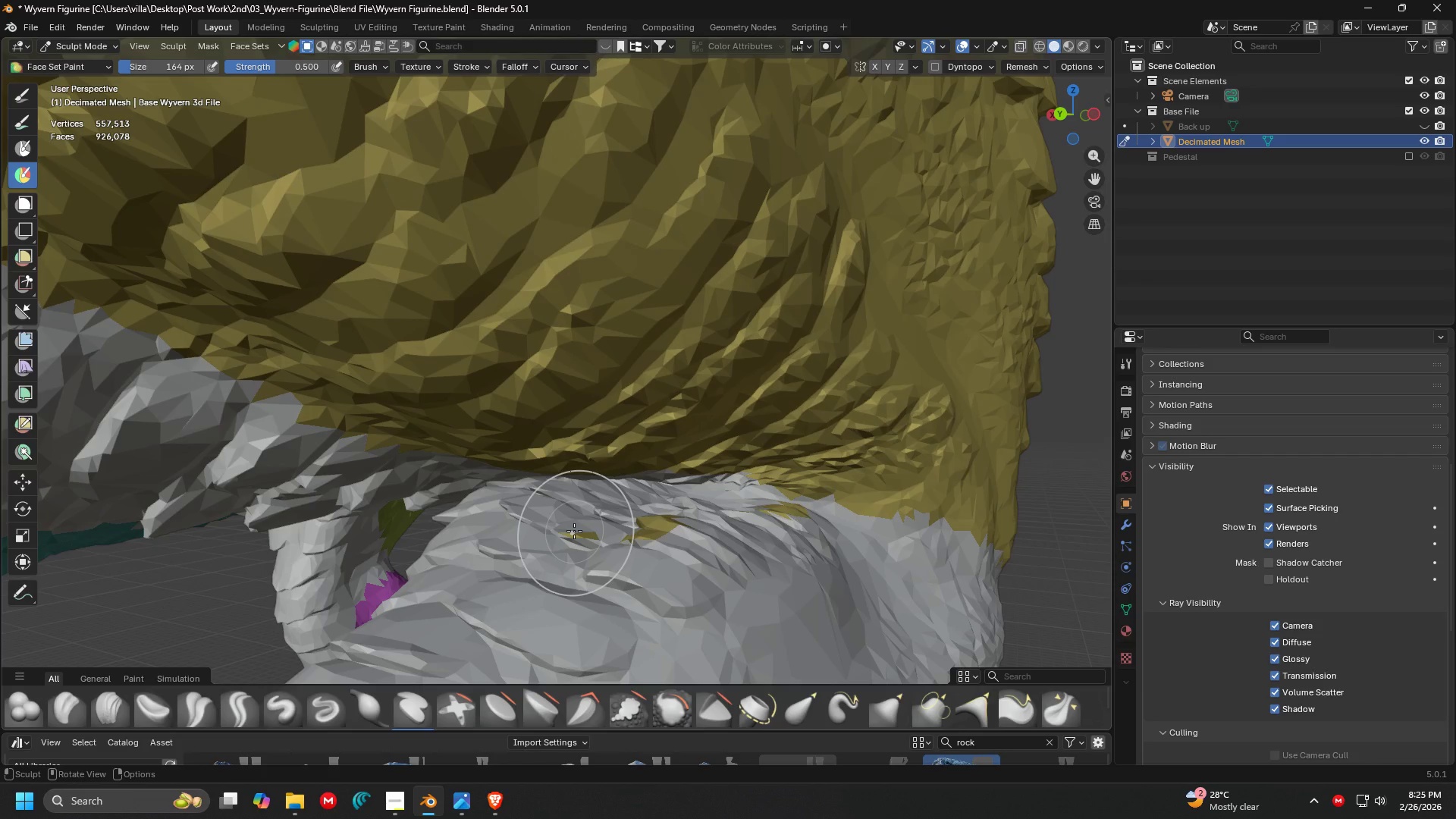 
hold_key(key=ControlLeft, duration=1.5)
left_click_drag(start_coordinate=[579, 538], to_coordinate=[799, 511])
 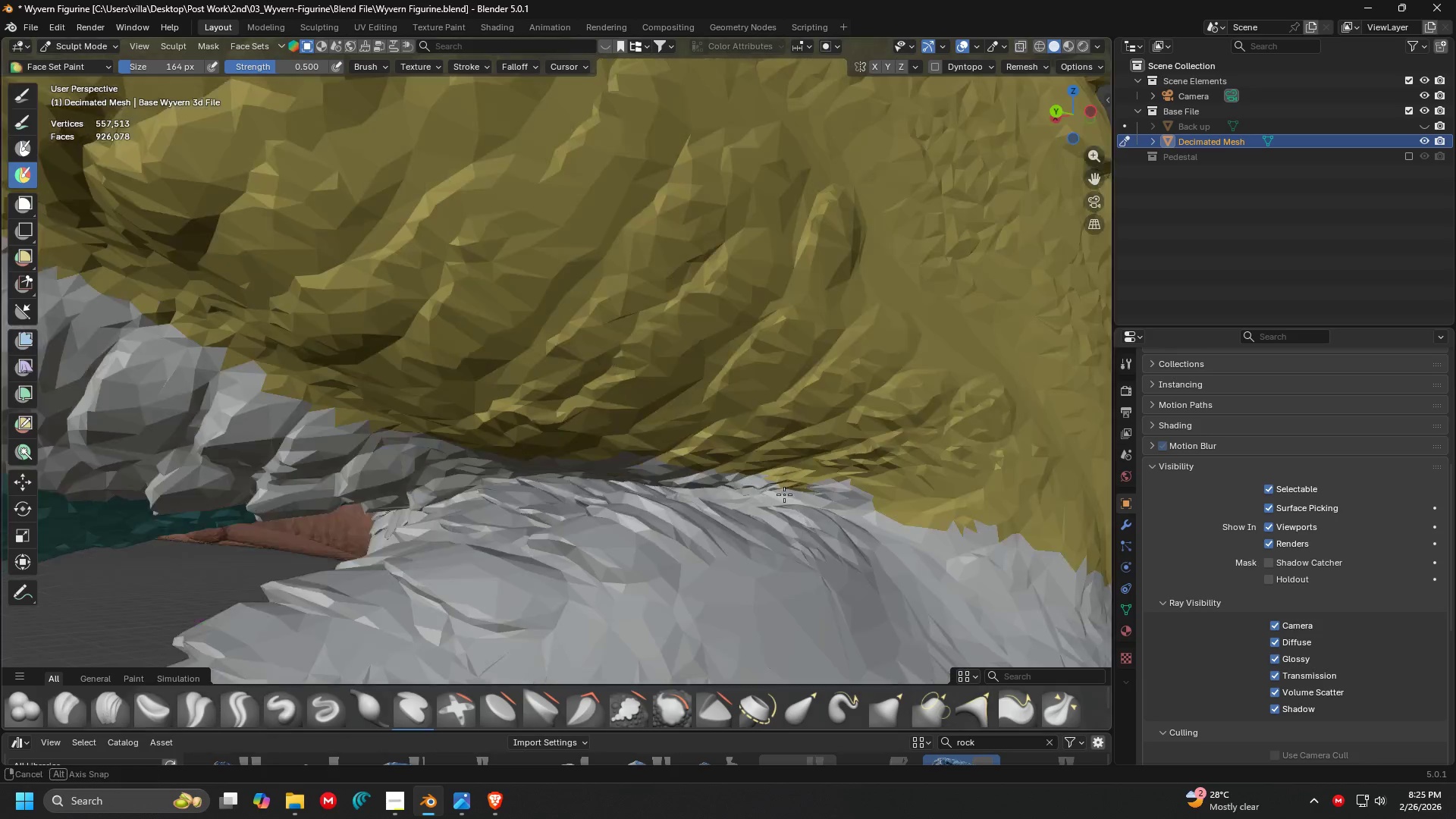 
key(Shift+ShiftLeft)
 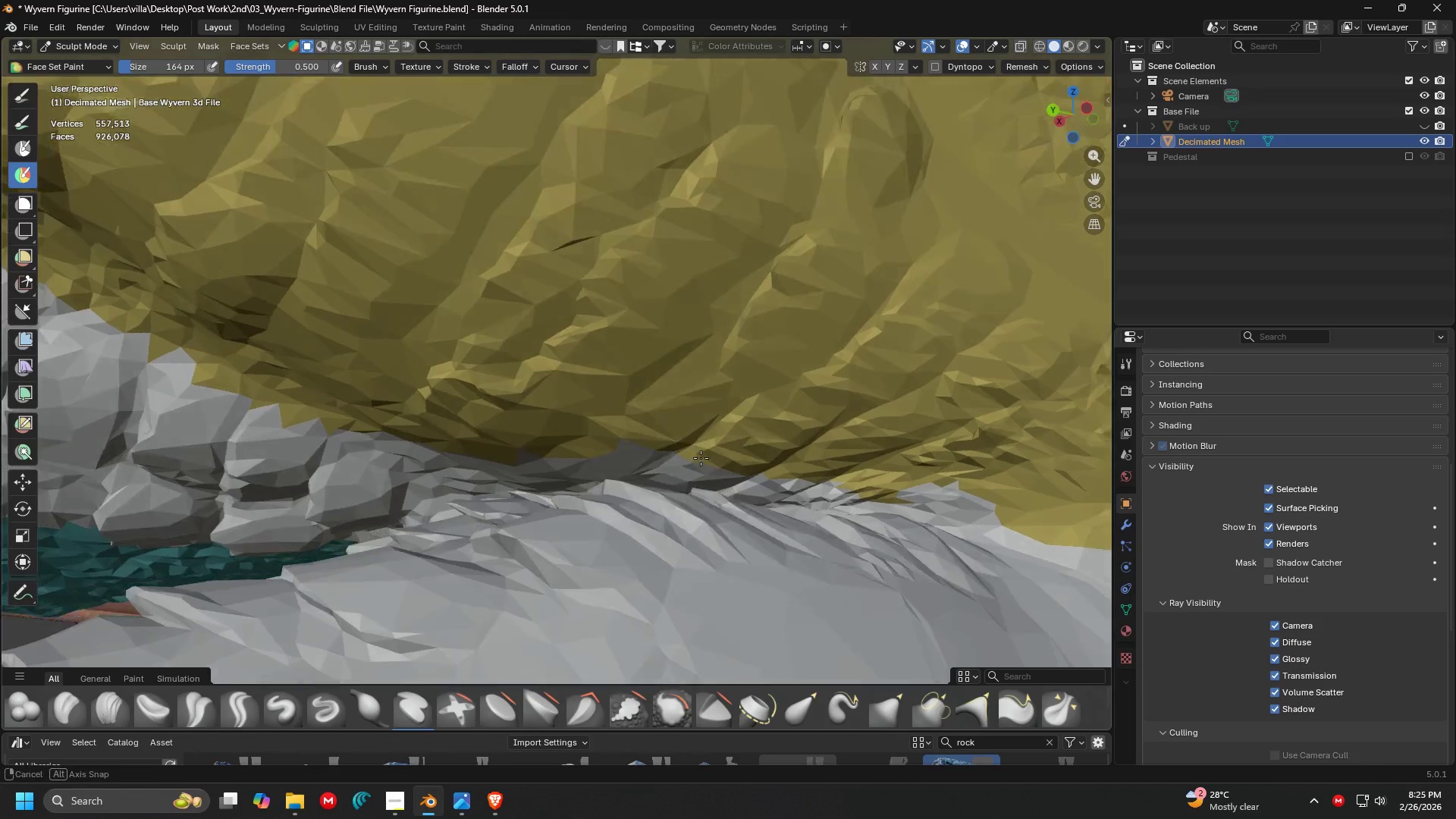 
scroll: coordinate [742, 475], scroll_direction: up, amount: 2.0
 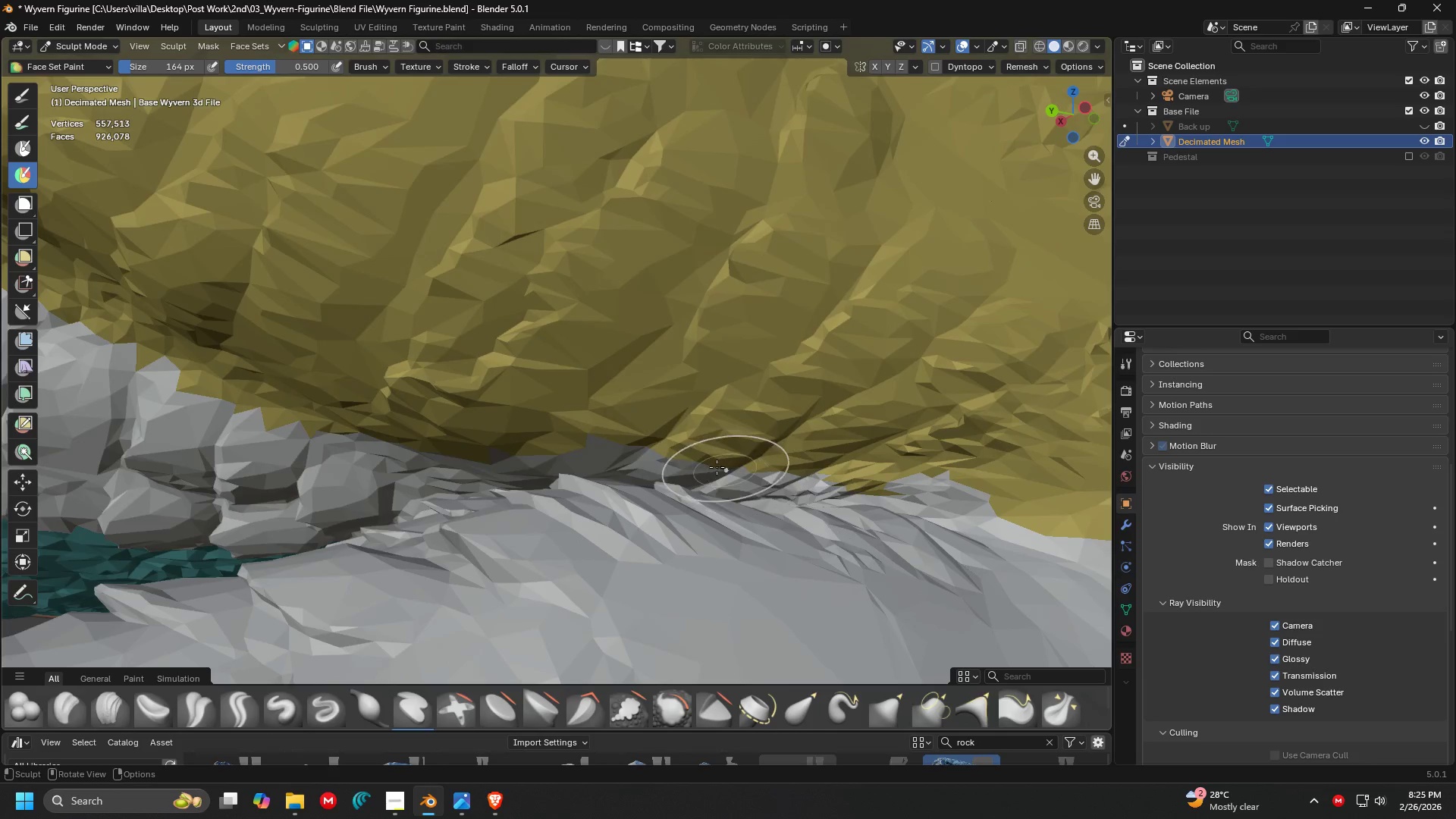 
key(Shift+ShiftLeft)
 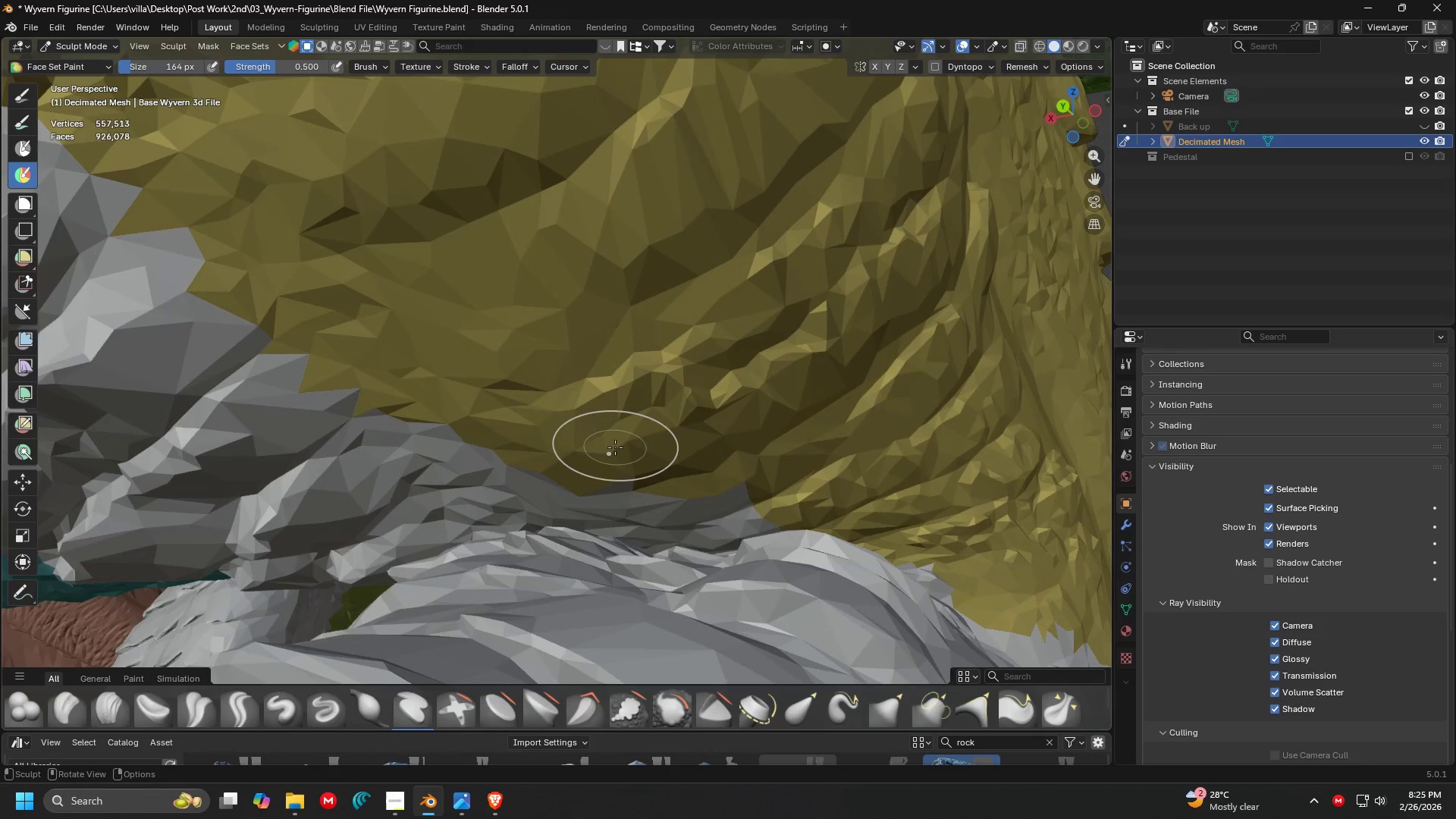 
scroll: coordinate [755, 450], scroll_direction: up, amount: 2.0
 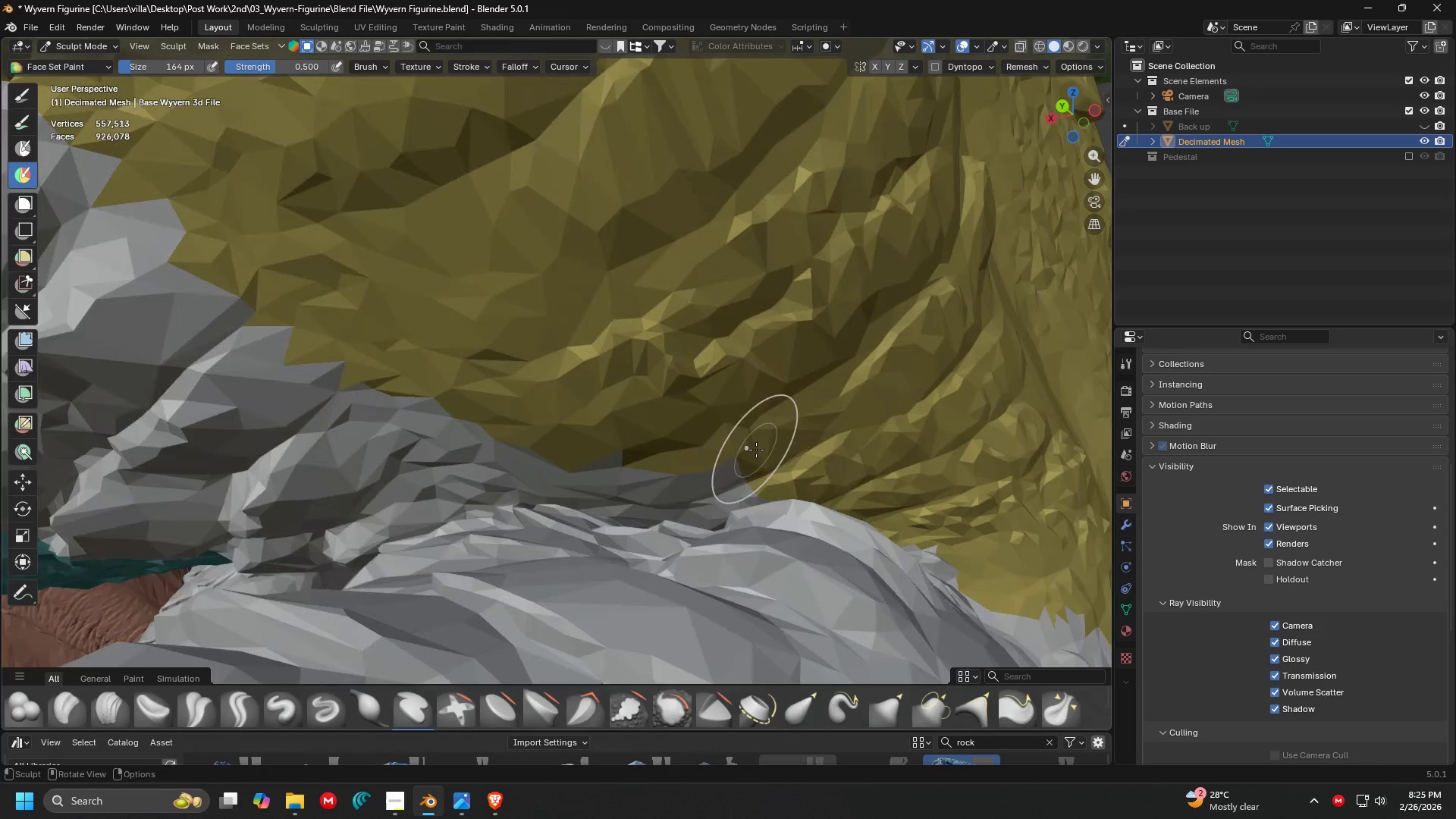 
hold_key(key=ControlLeft, duration=1.5)
left_click_drag(start_coordinate=[469, 364], to_coordinate=[745, 509])
 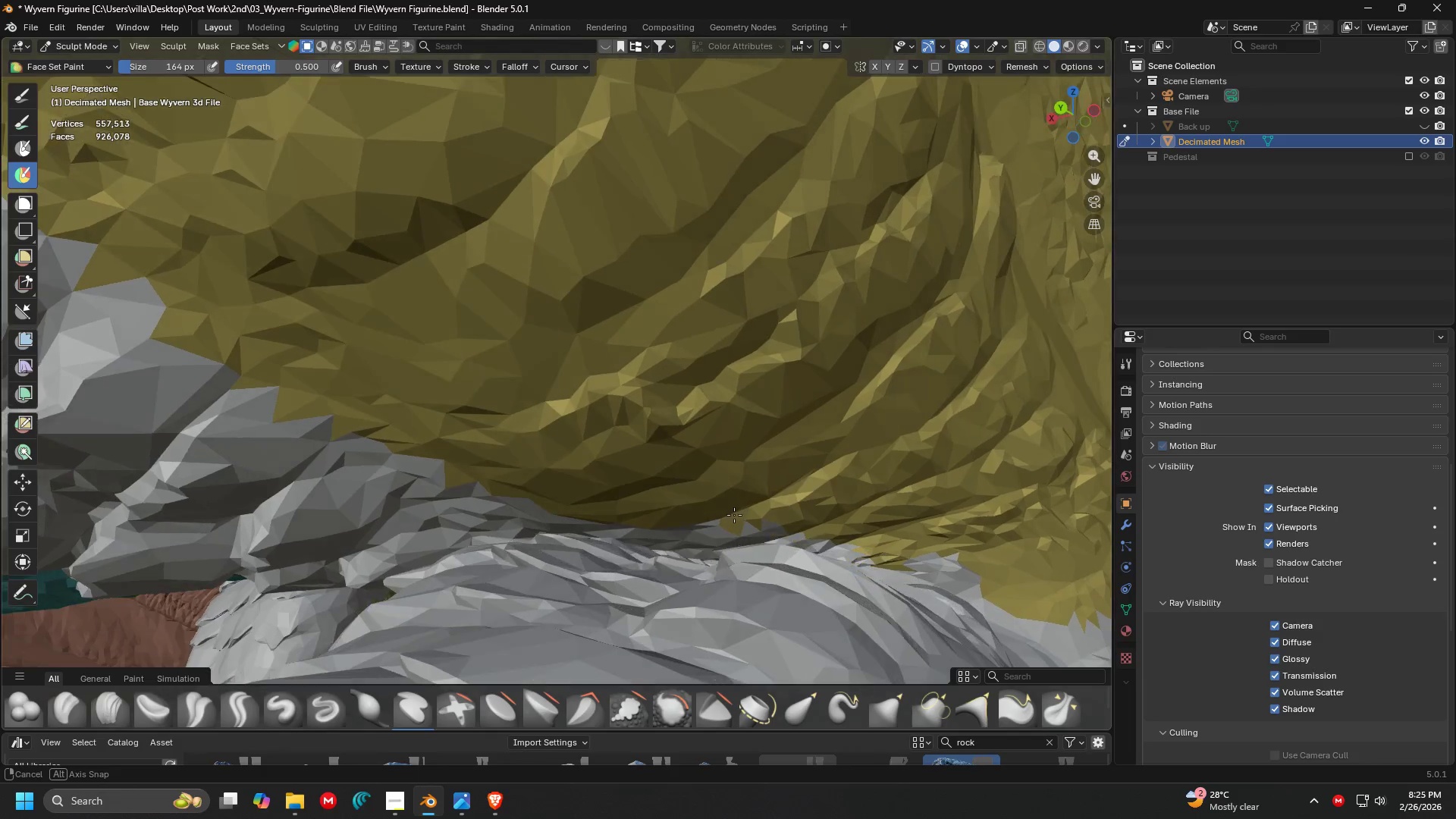 
hold_key(key=ControlLeft, duration=1.51)
 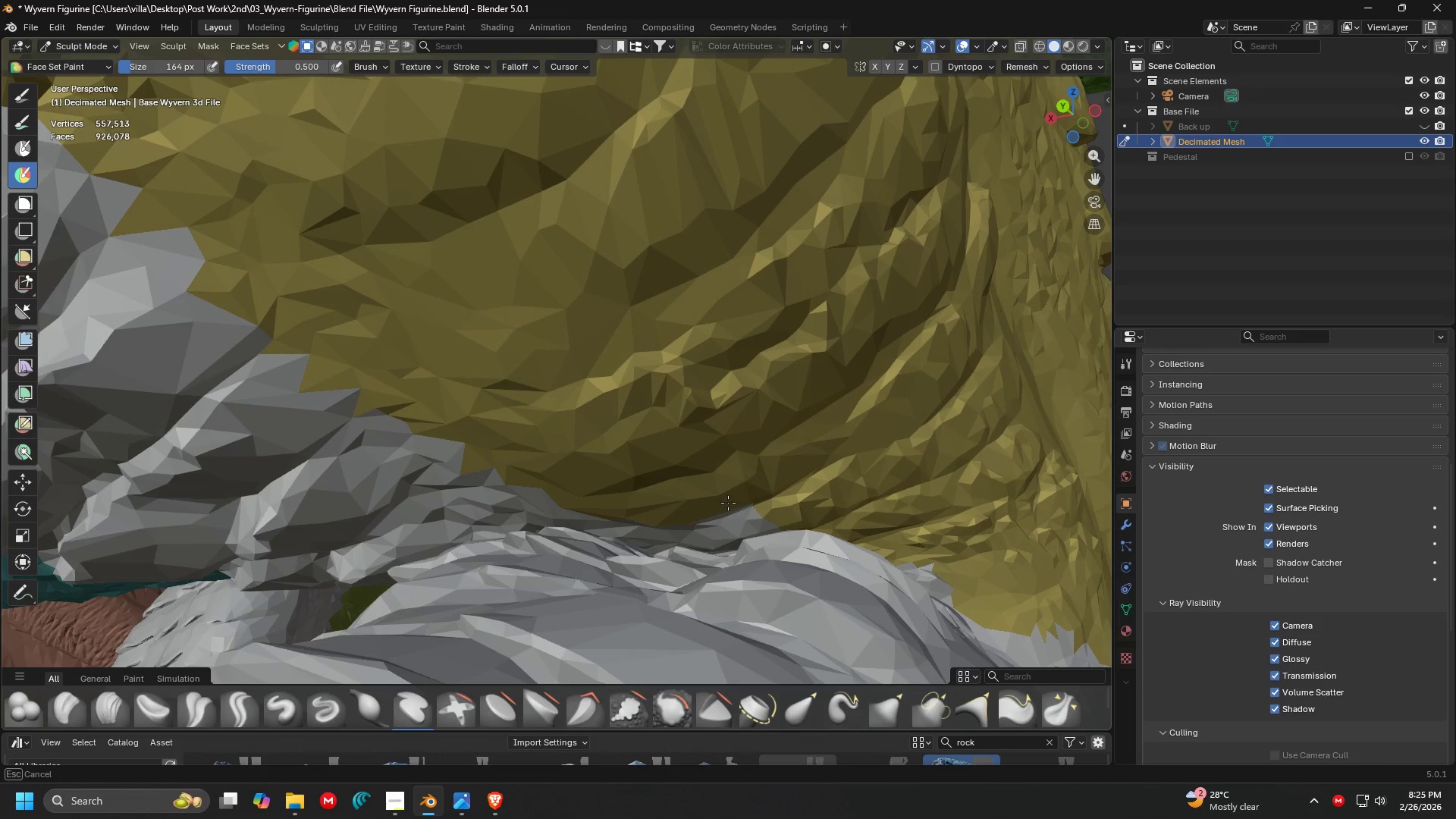 
hold_key(key=ControlLeft, duration=1.45)
 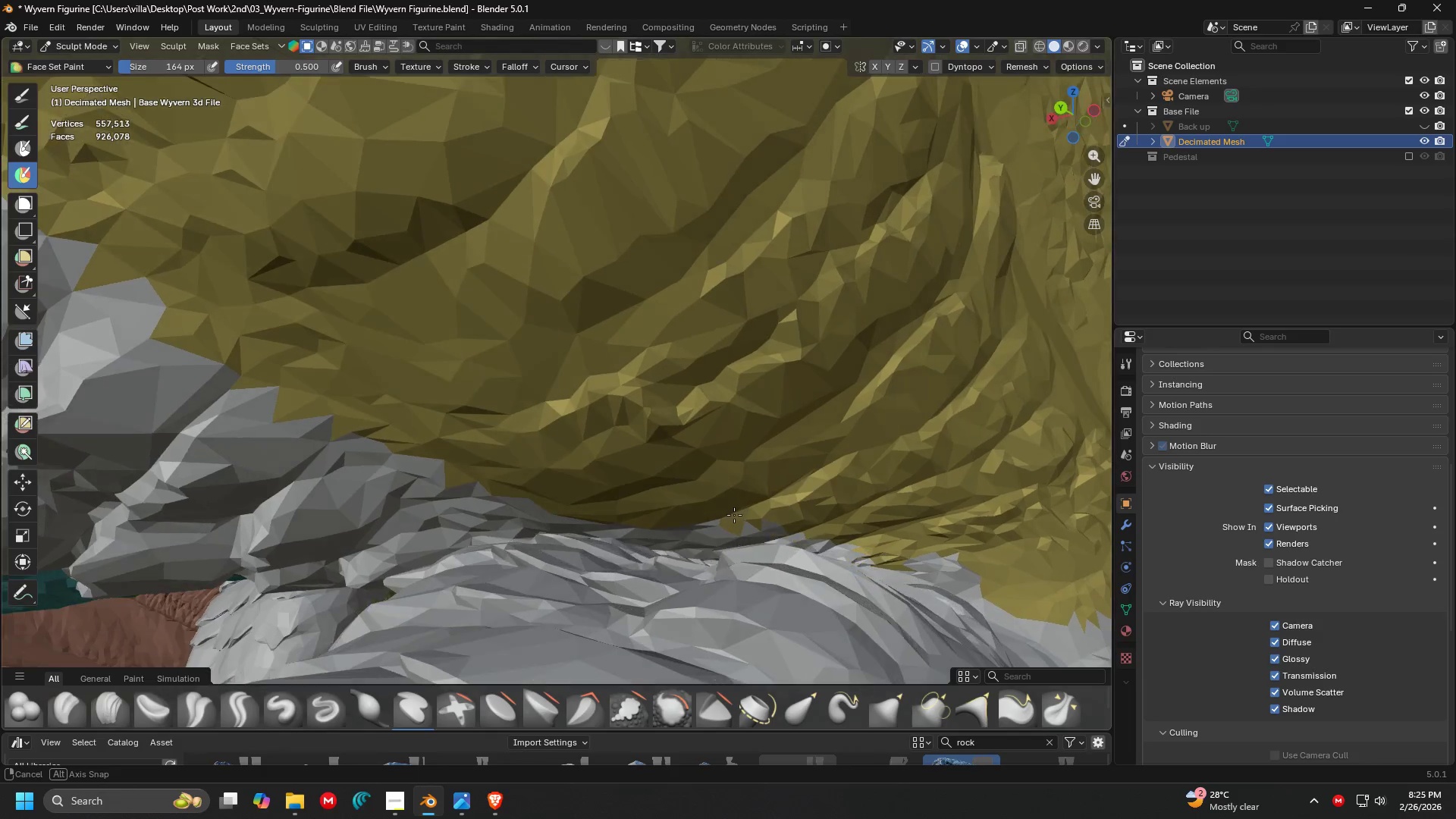 
hold_key(key=ControlLeft, duration=1.52)
left_click_drag(start_coordinate=[699, 521], to_coordinate=[703, 532])
 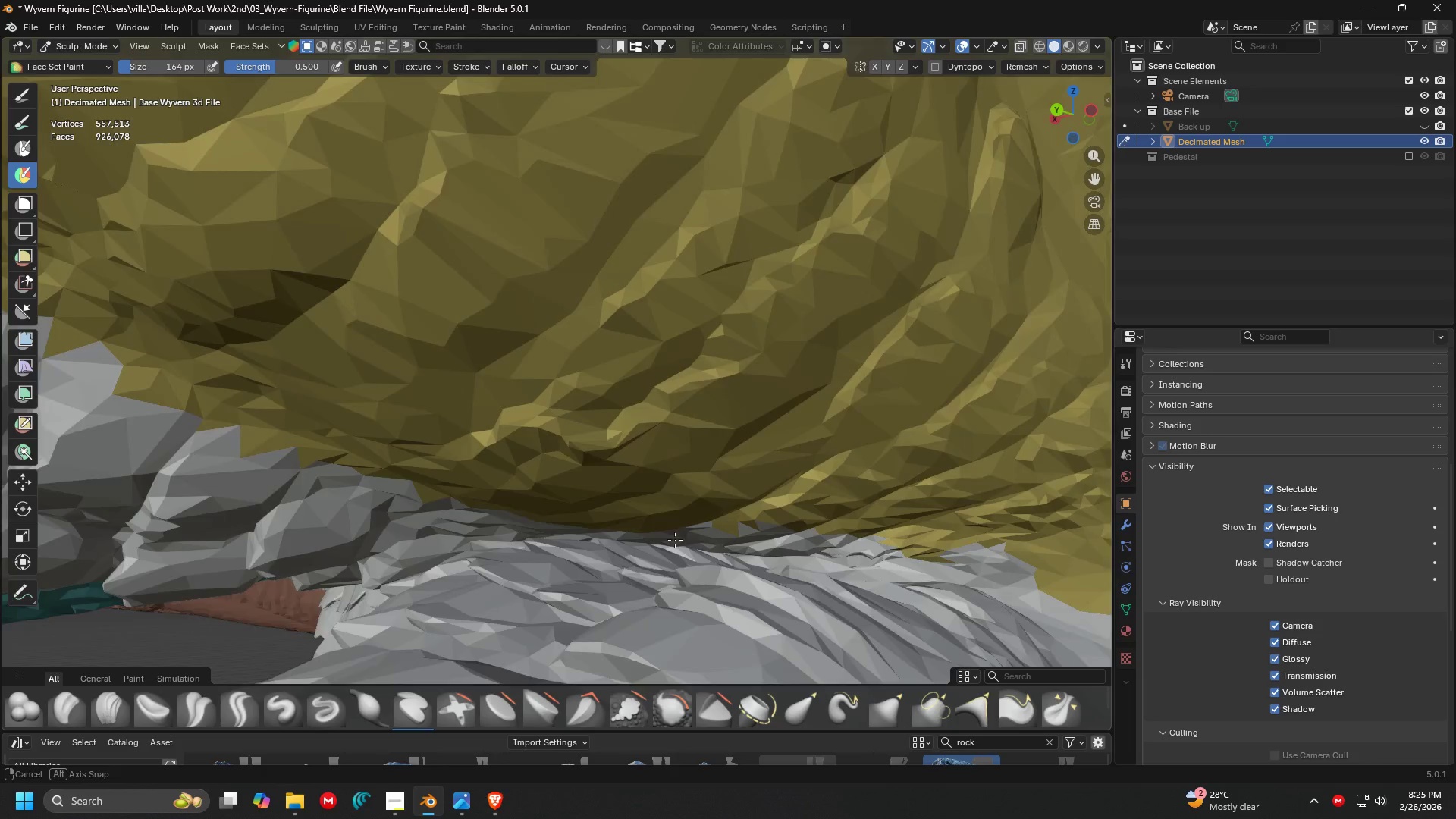 
key(Control+ControlLeft)
 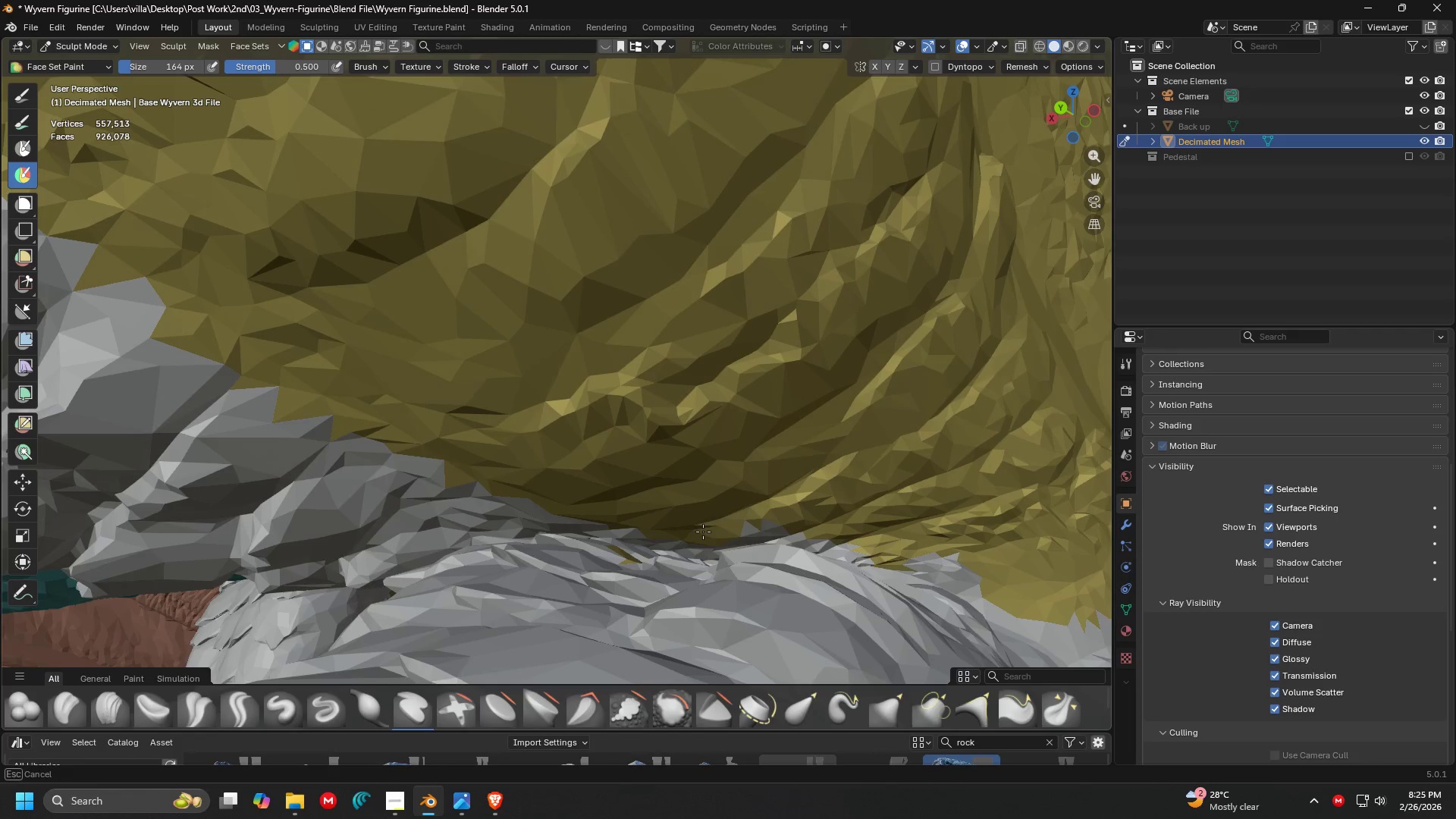 
key(Control+ControlLeft)
 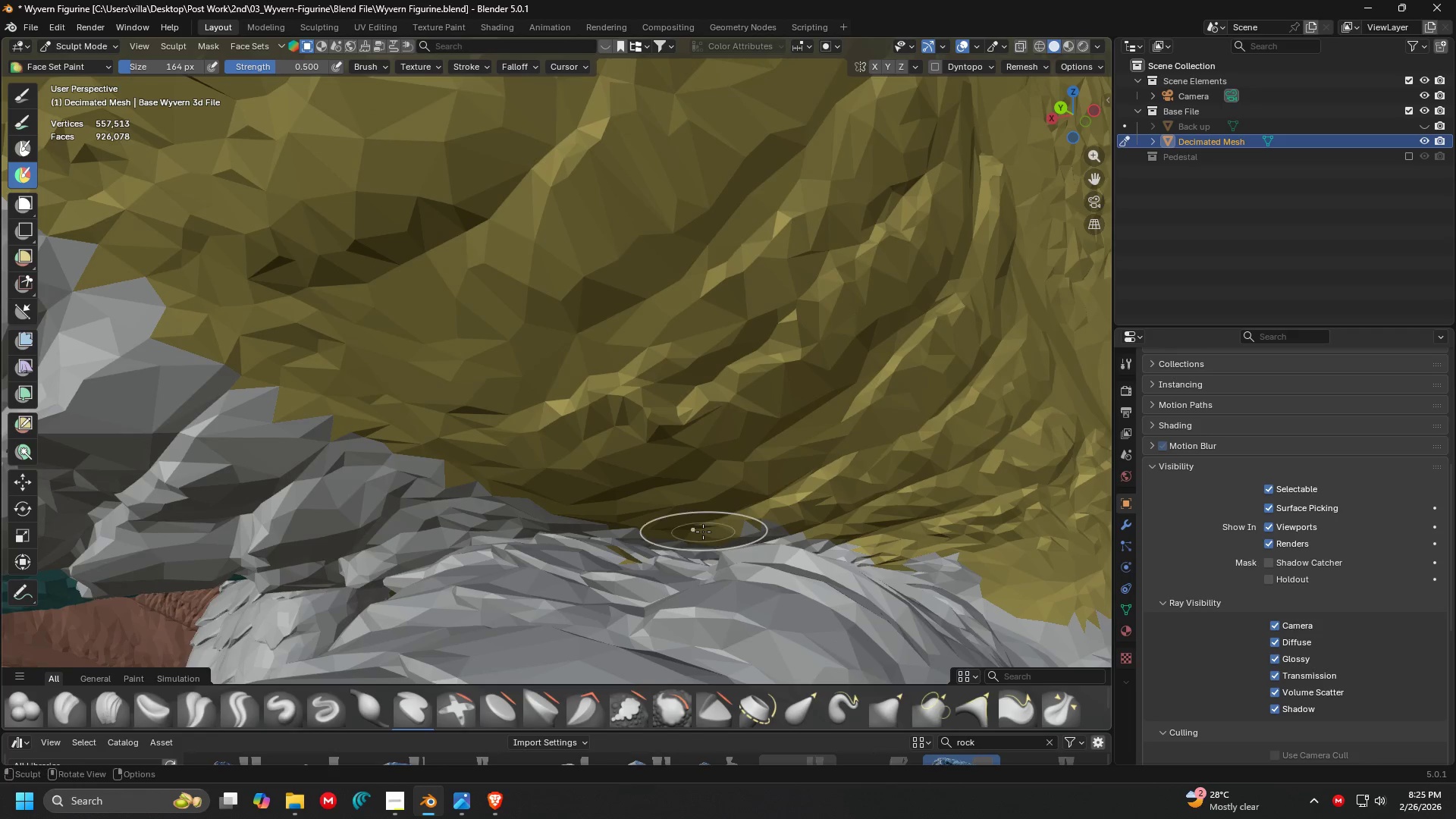 
key(Control+ControlLeft)
 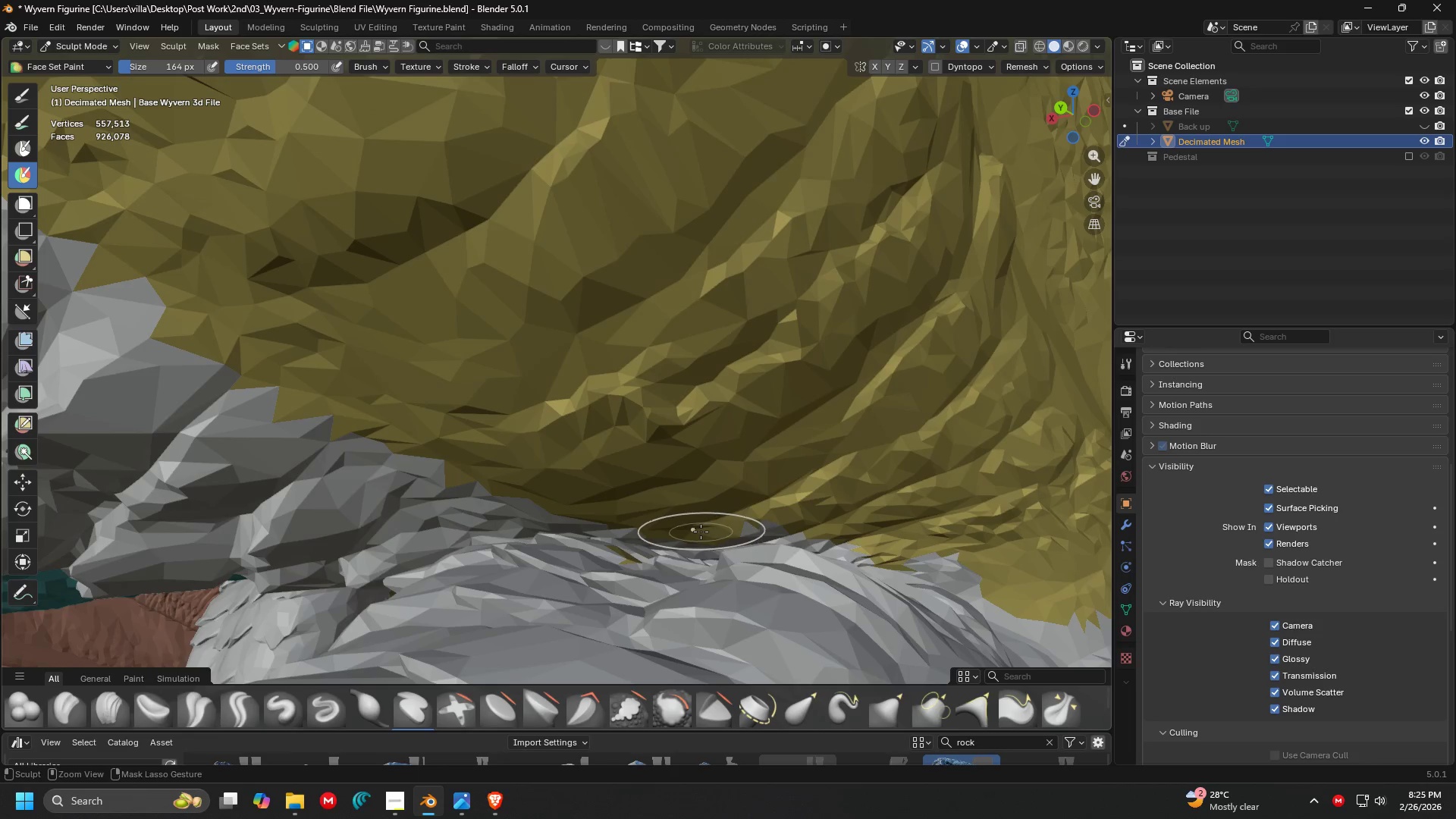 
key(Control+Z)
 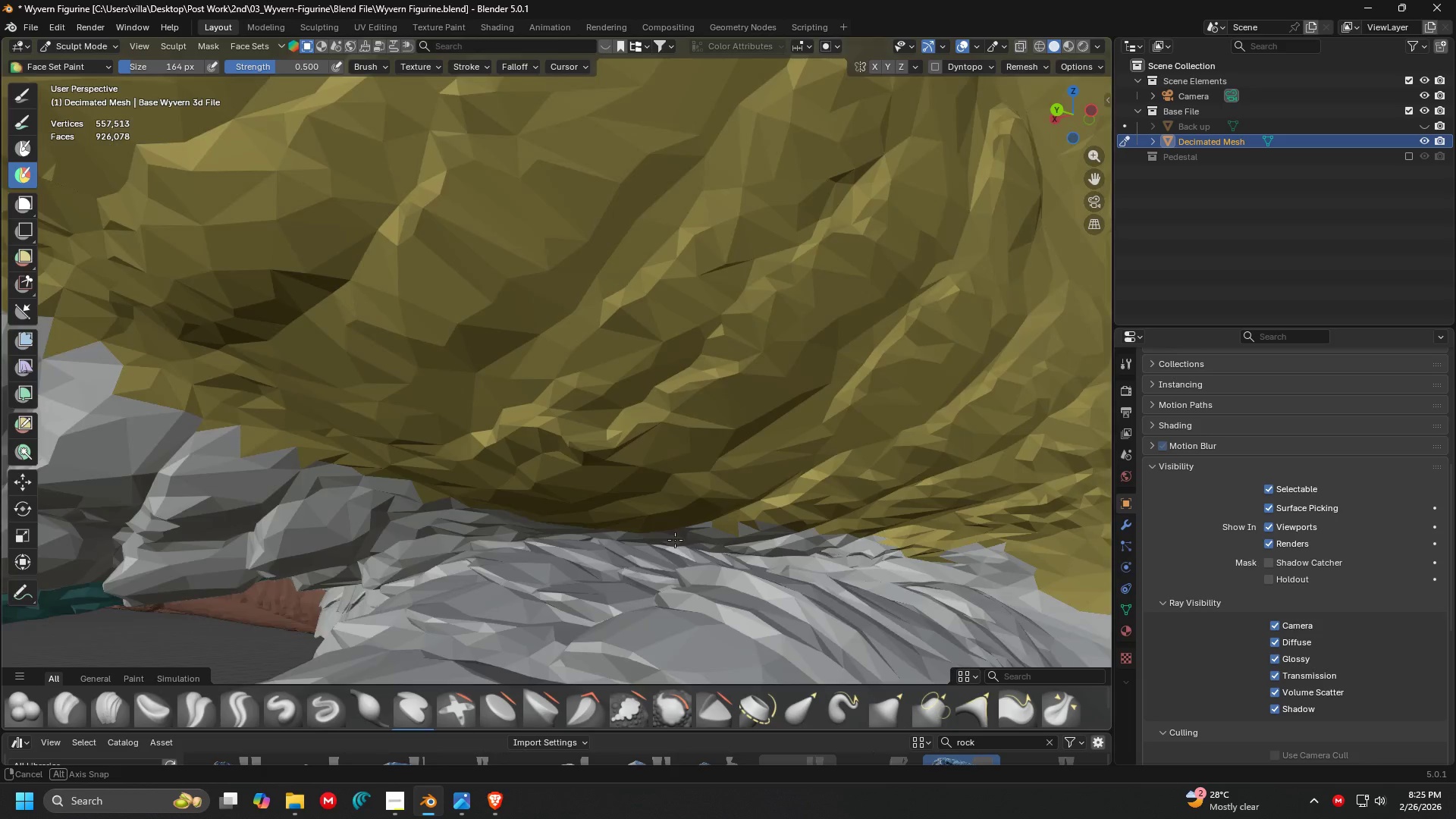 
key(Shift+ShiftLeft)
 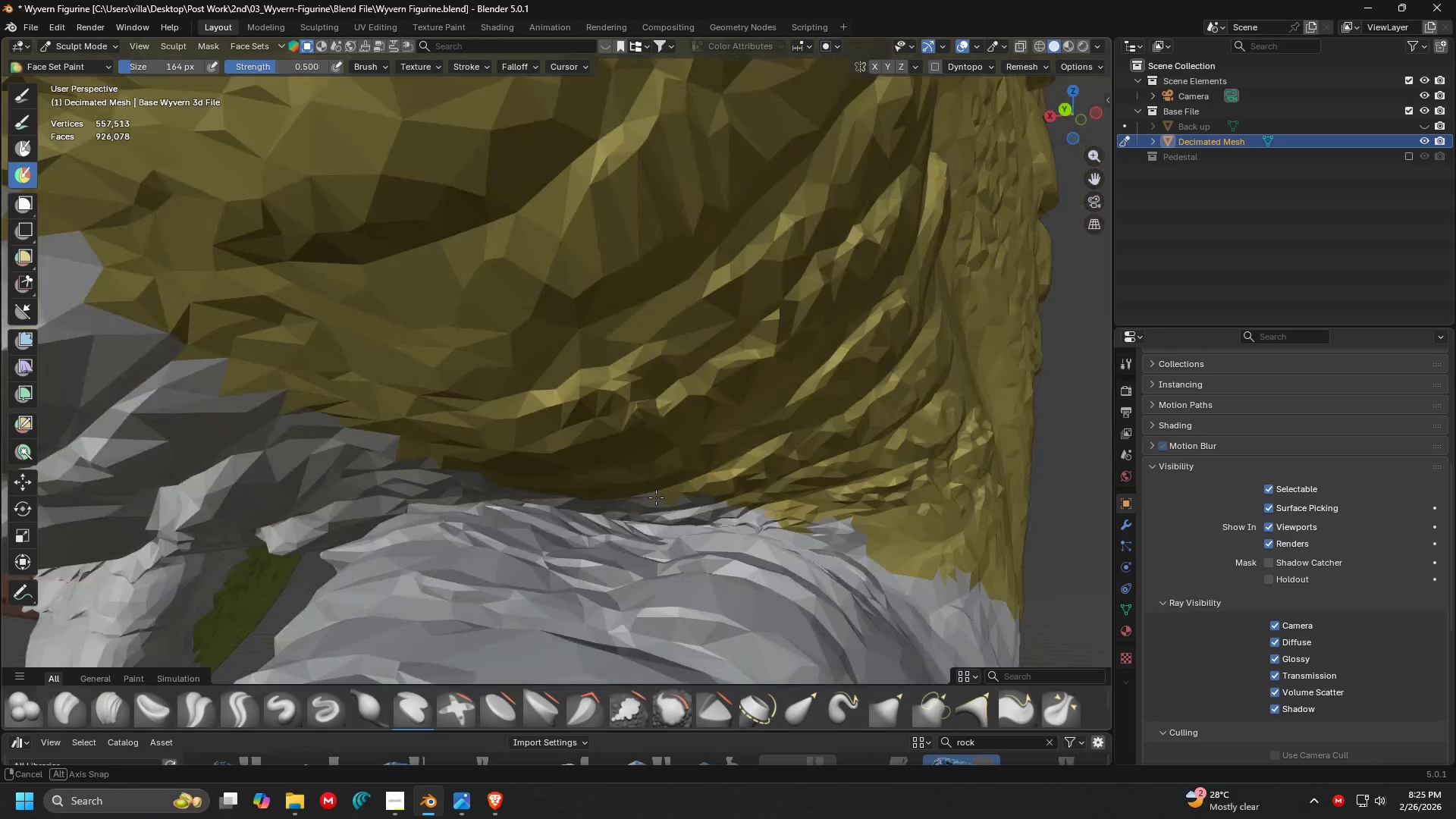 
key(Shift+ShiftLeft)
 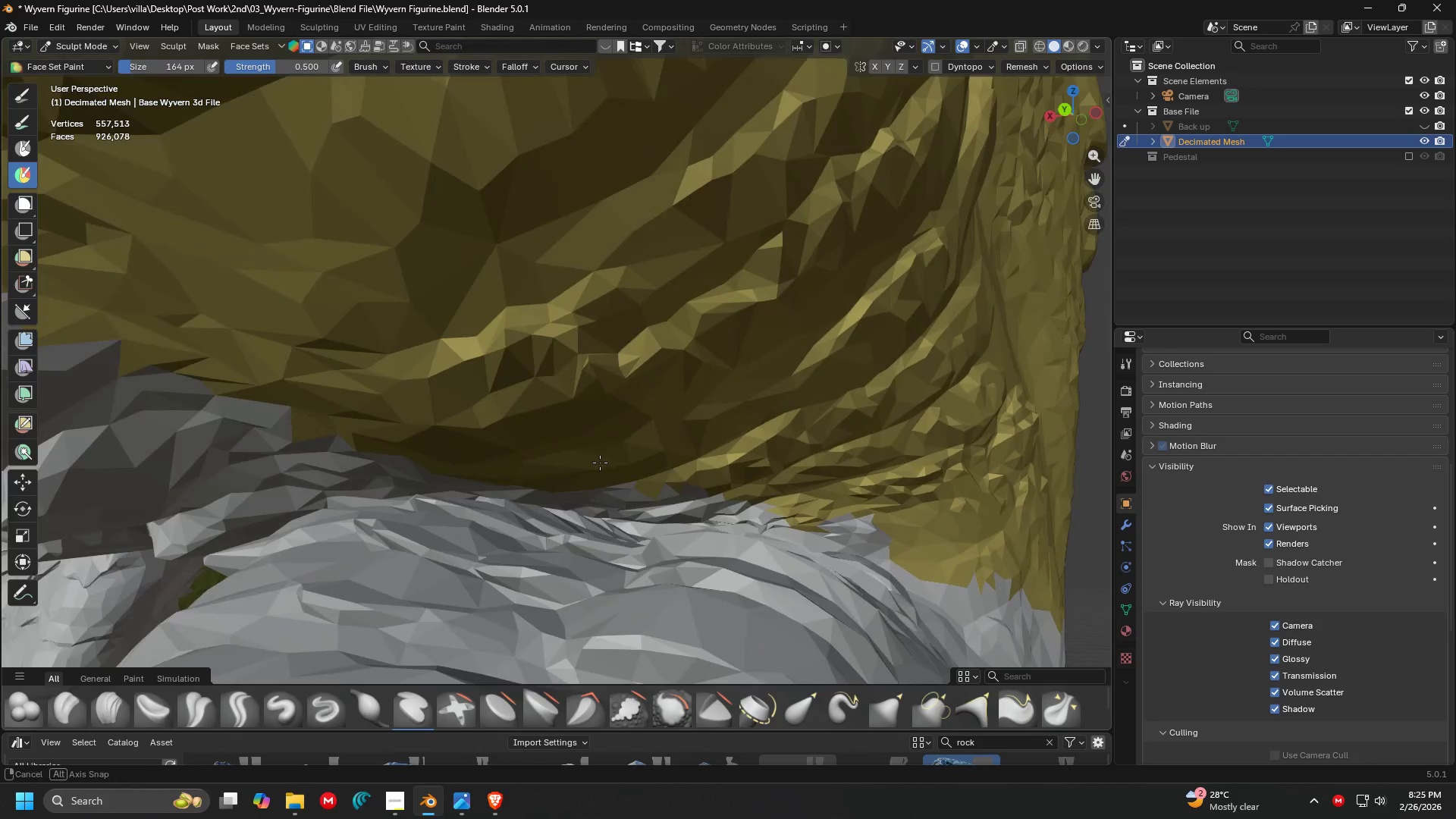 
scroll: coordinate [659, 497], scroll_direction: up, amount: 2.0
 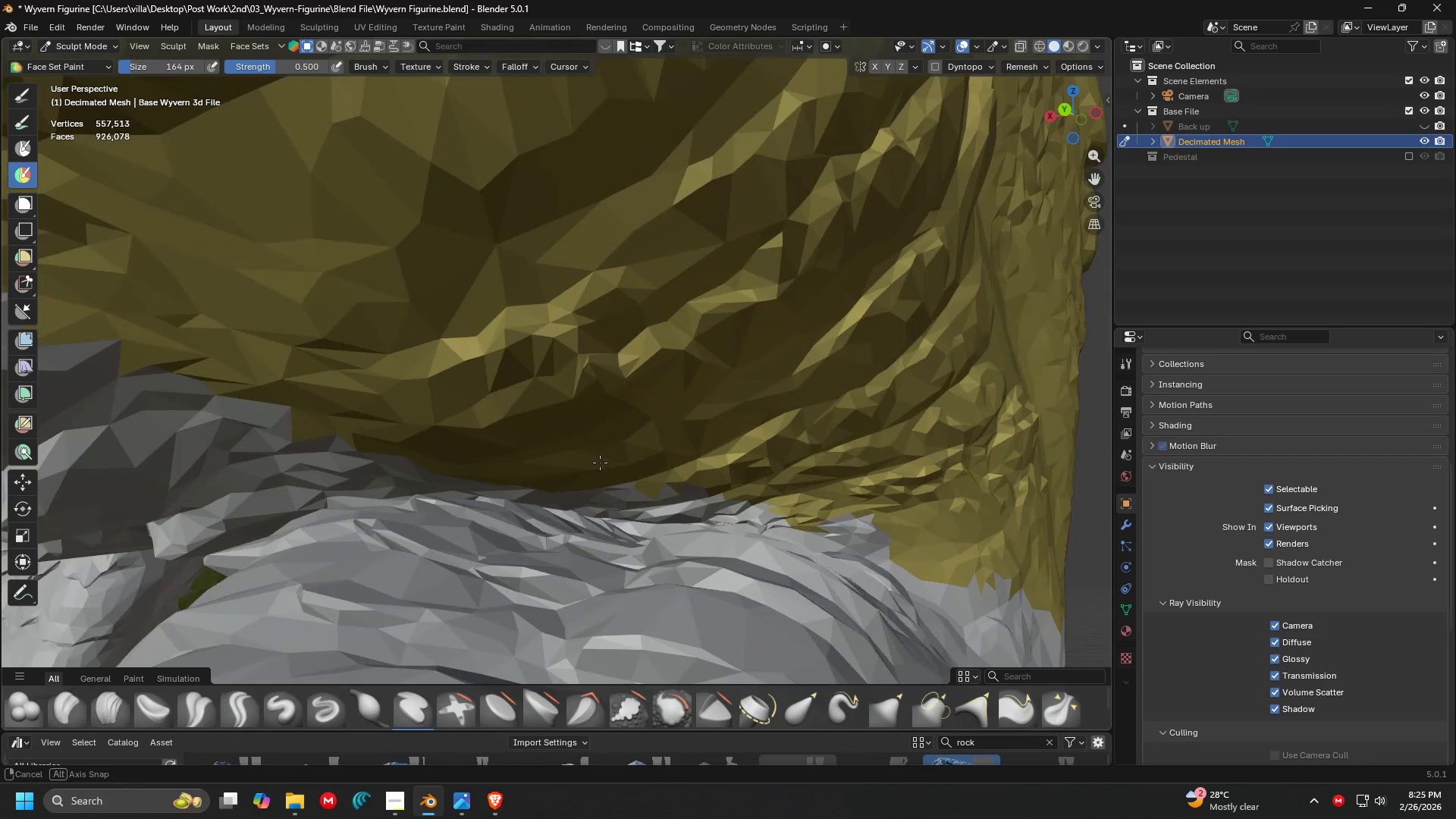 
hold_key(key=ControlLeft, duration=0.8)
 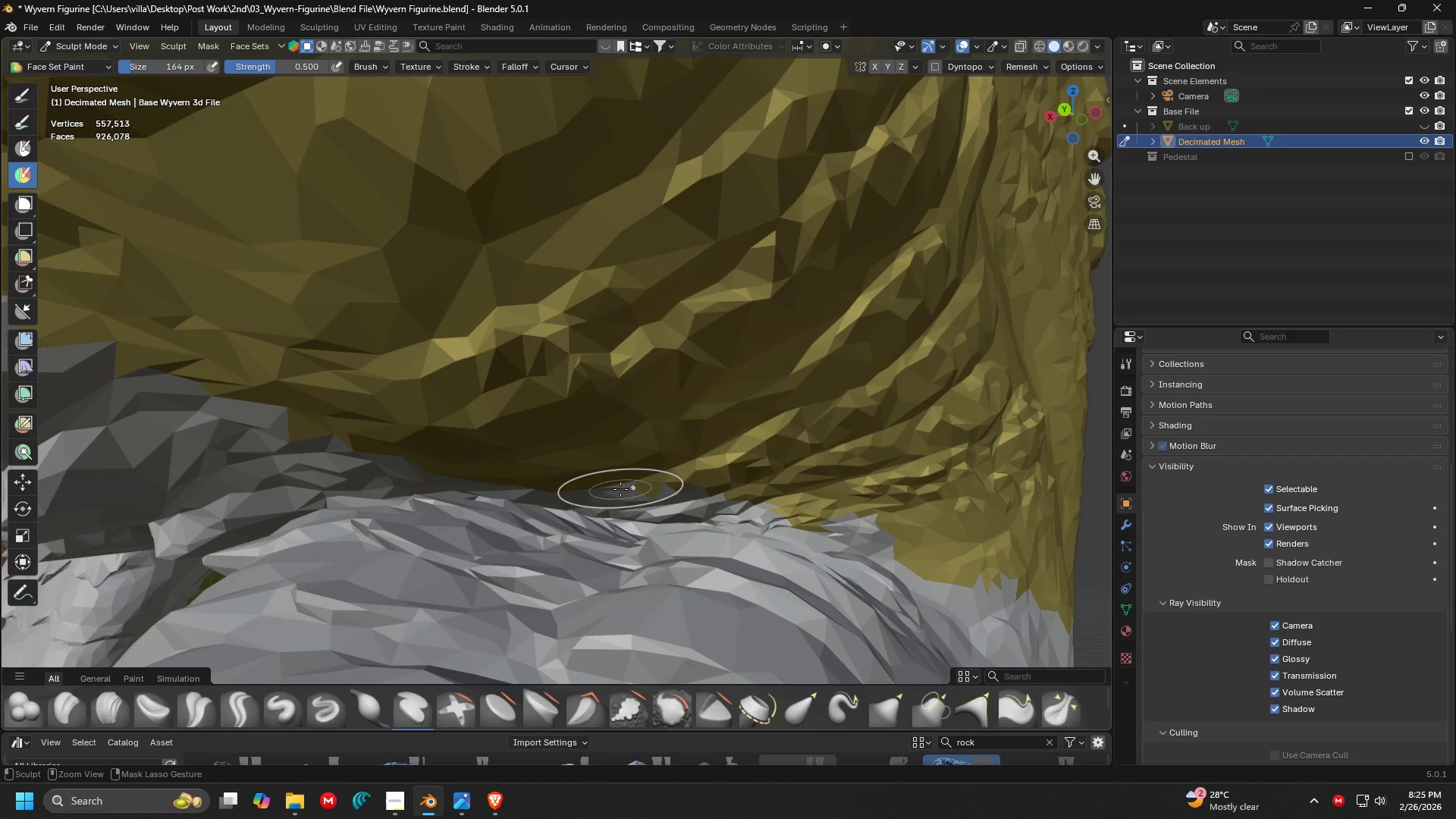 
hold_key(key=ControlLeft, duration=1.52)
left_click_drag(start_coordinate=[627, 492], to_coordinate=[579, 478])
 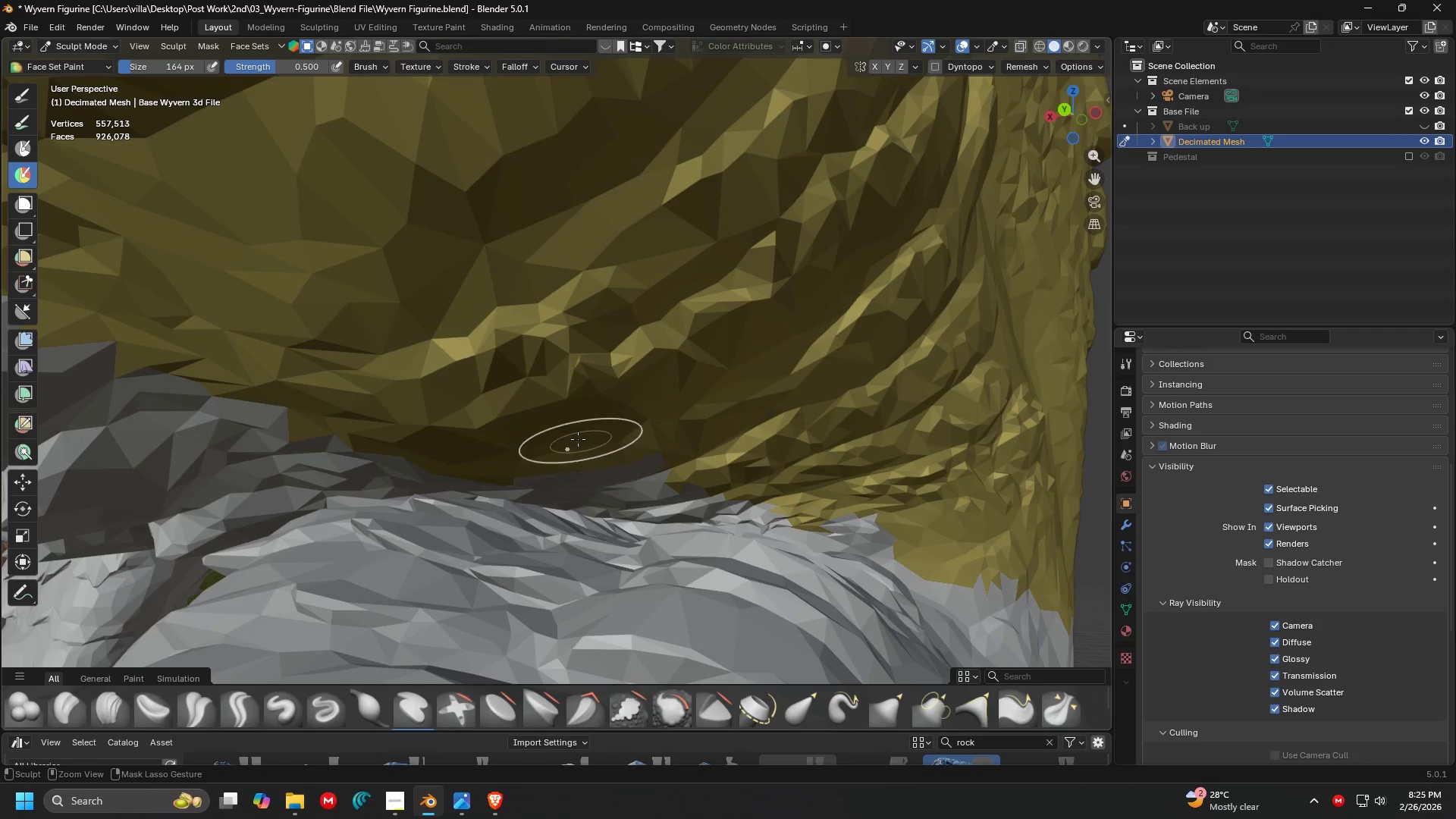 
left_click_drag(start_coordinate=[544, 422], to_coordinate=[637, 503])
 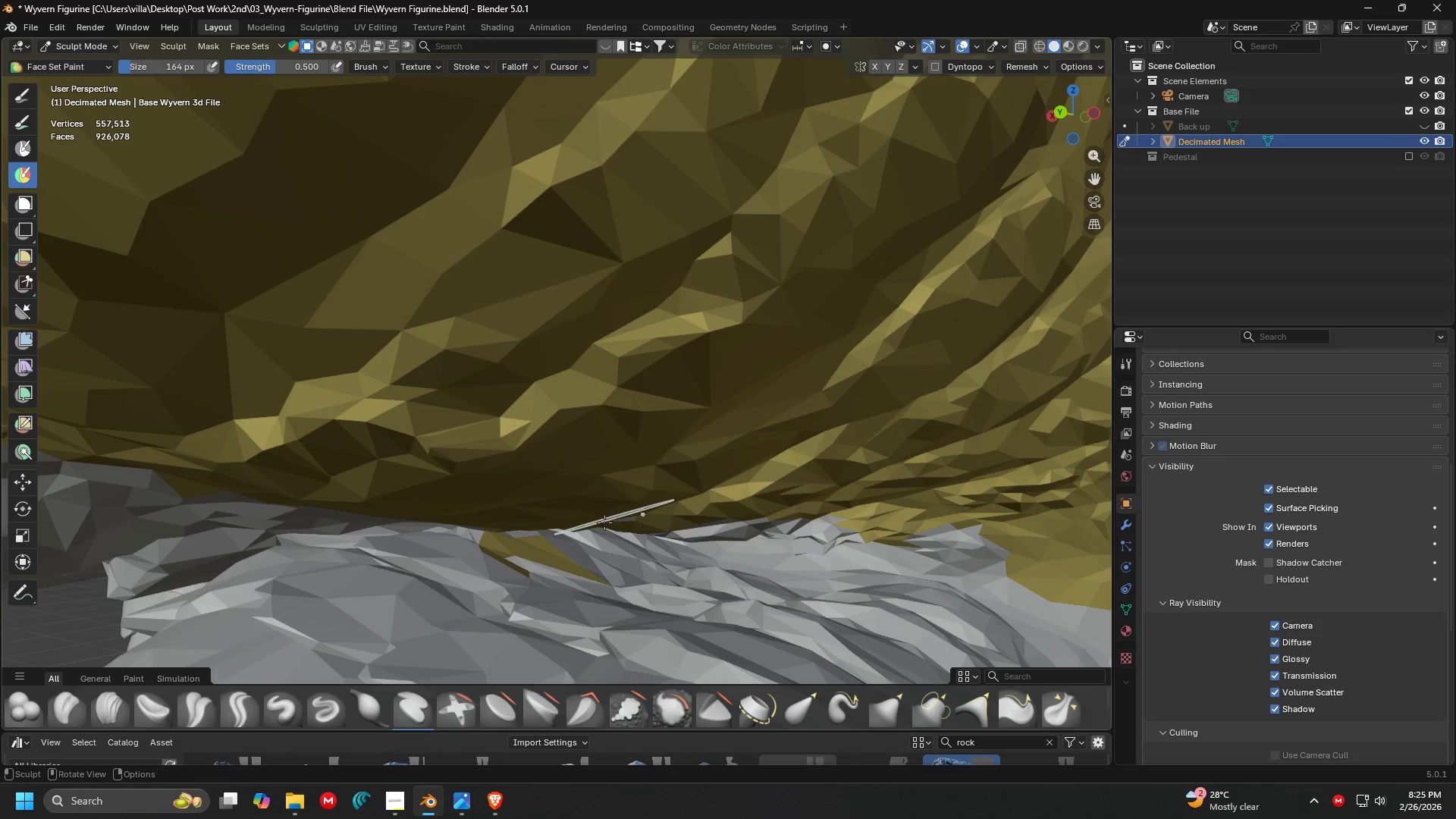 
hold_key(key=ControlLeft, duration=1.51)
 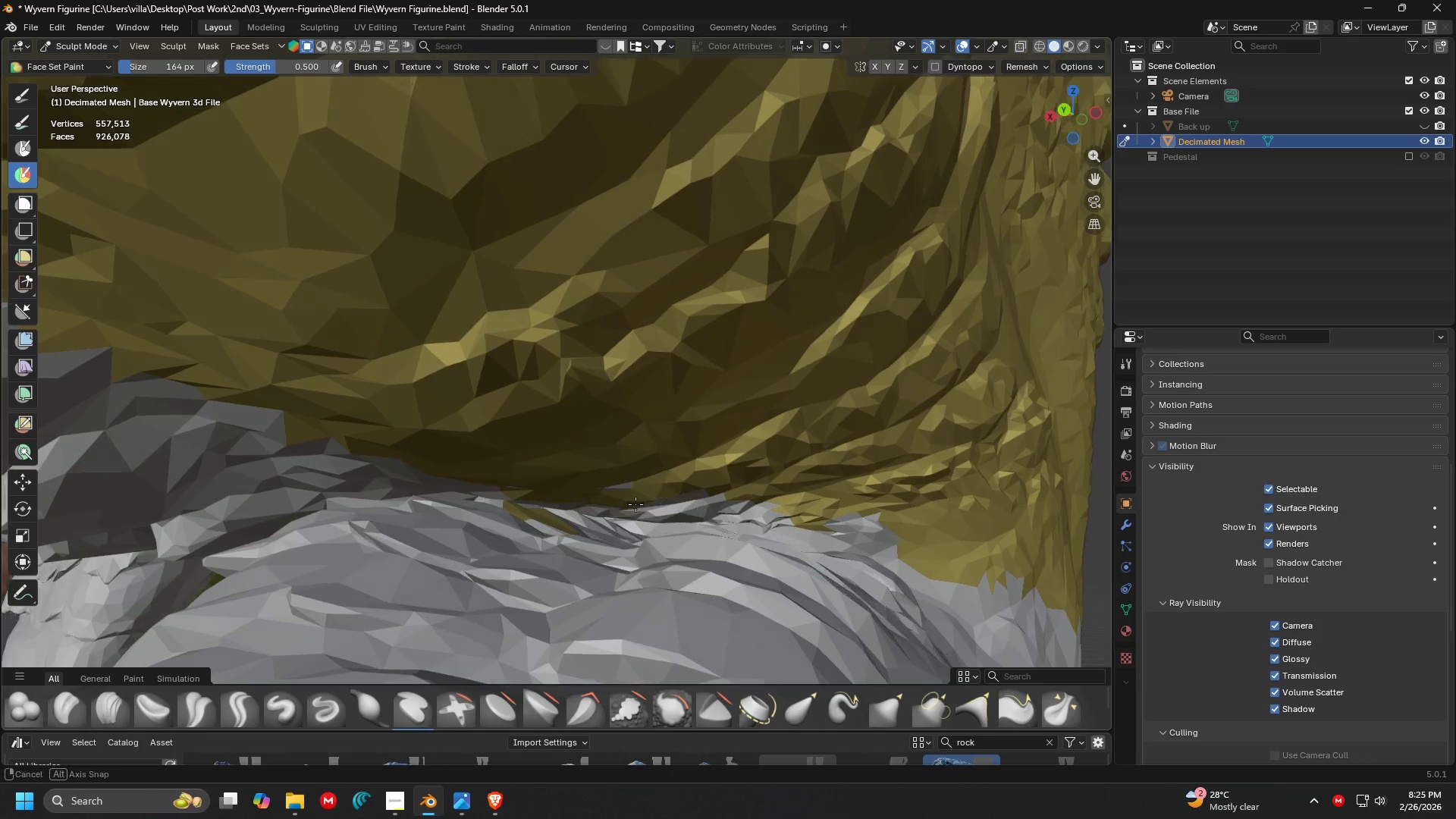 
hold_key(key=ControlLeft, duration=0.39)
 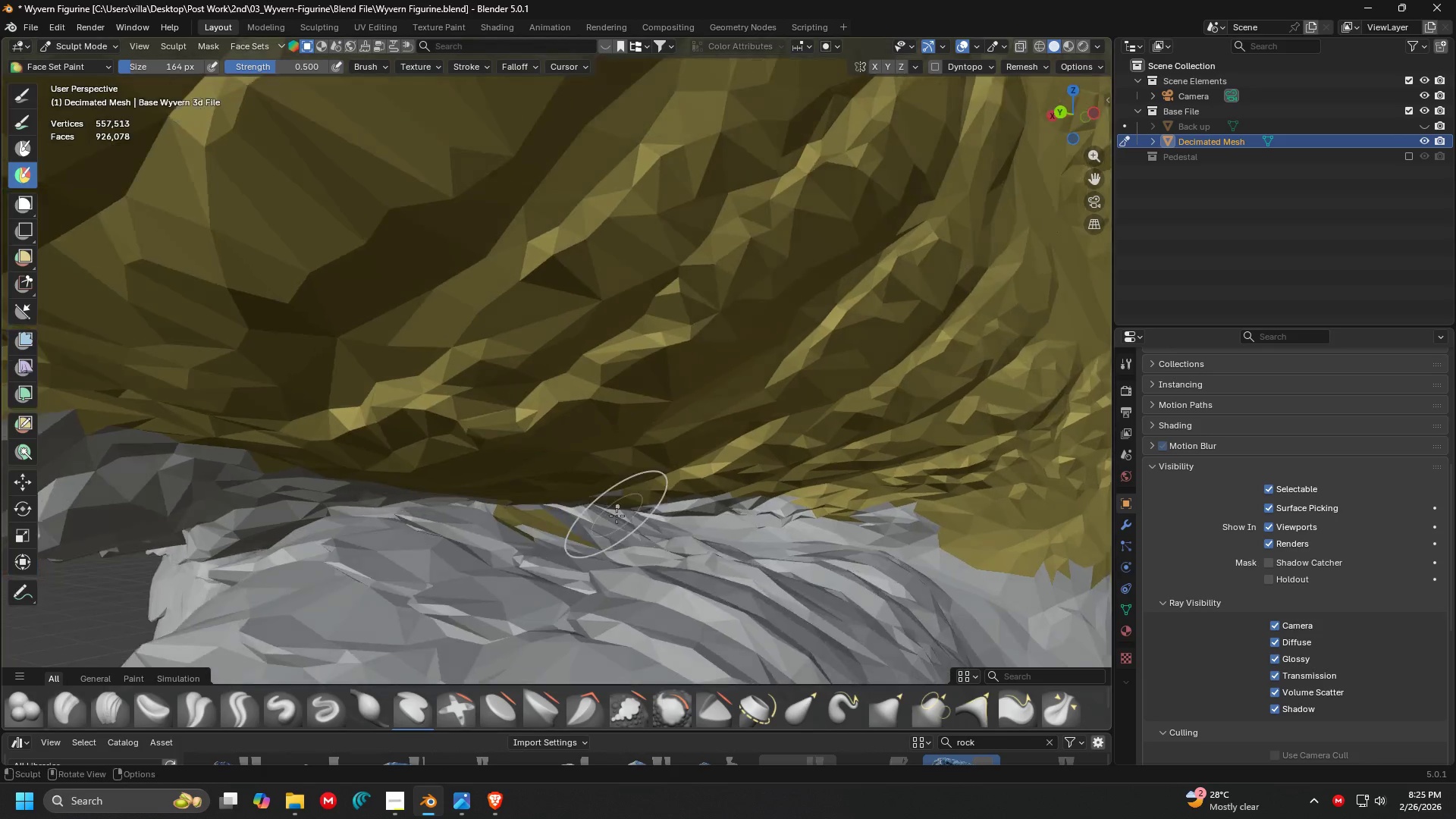 
hold_key(key=ControlLeft, duration=0.86)
left_click_drag(start_coordinate=[600, 554], to_coordinate=[608, 565])
 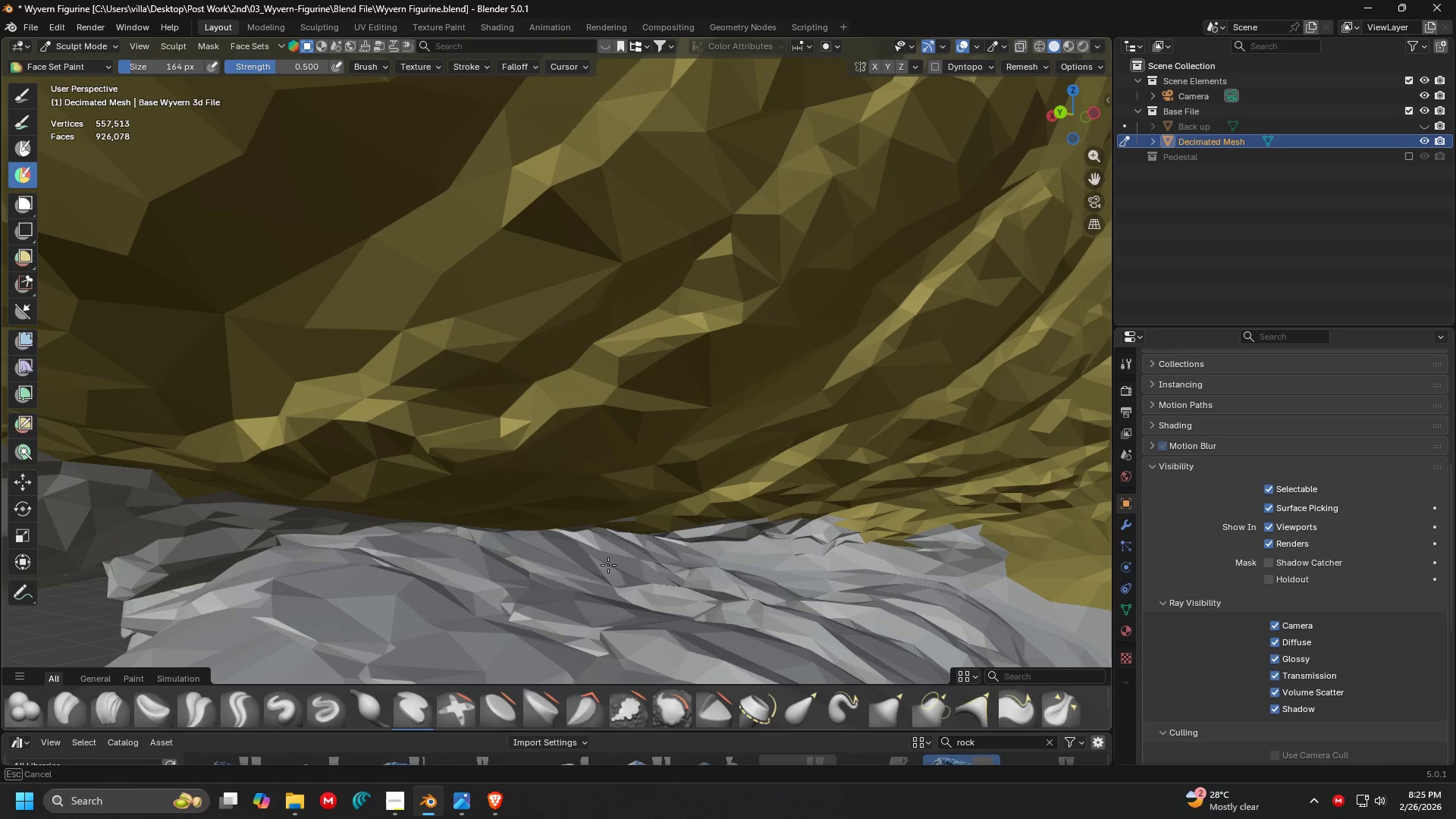 
scroll: coordinate [617, 516], scroll_direction: up, amount: 1.0
 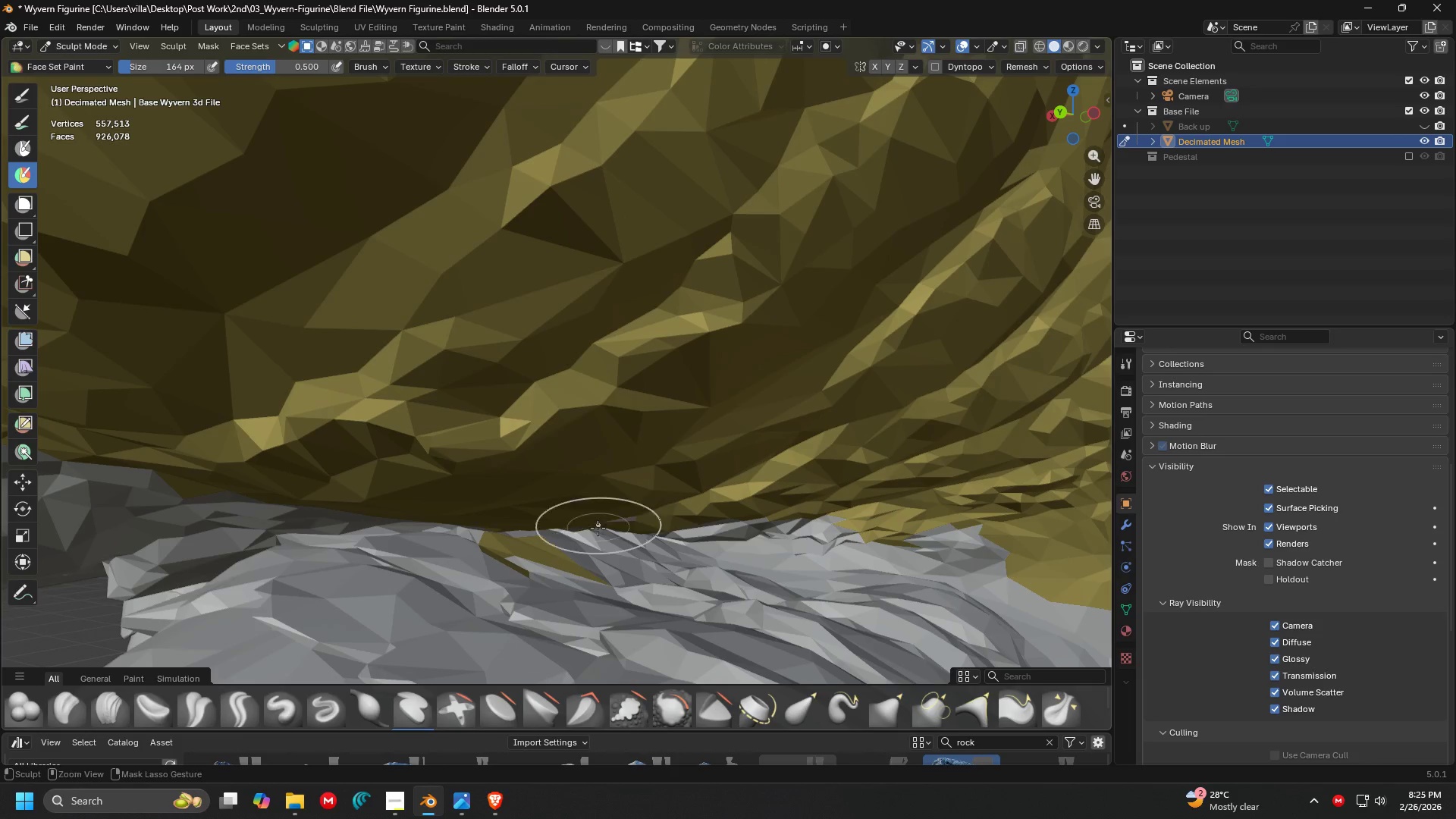 
hold_key(key=ControlLeft, duration=1.52)
 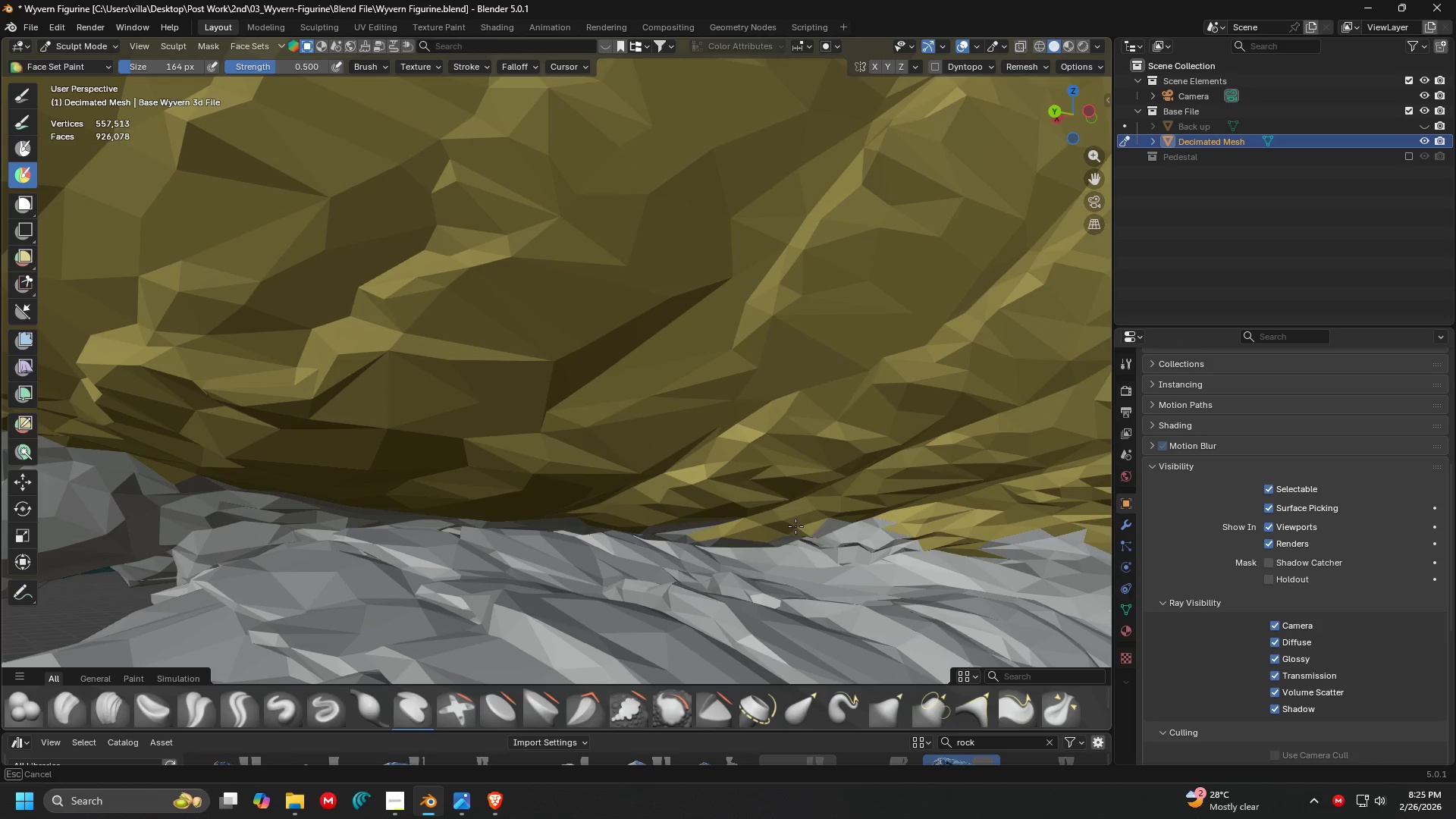 
key(Shift+ShiftLeft)
 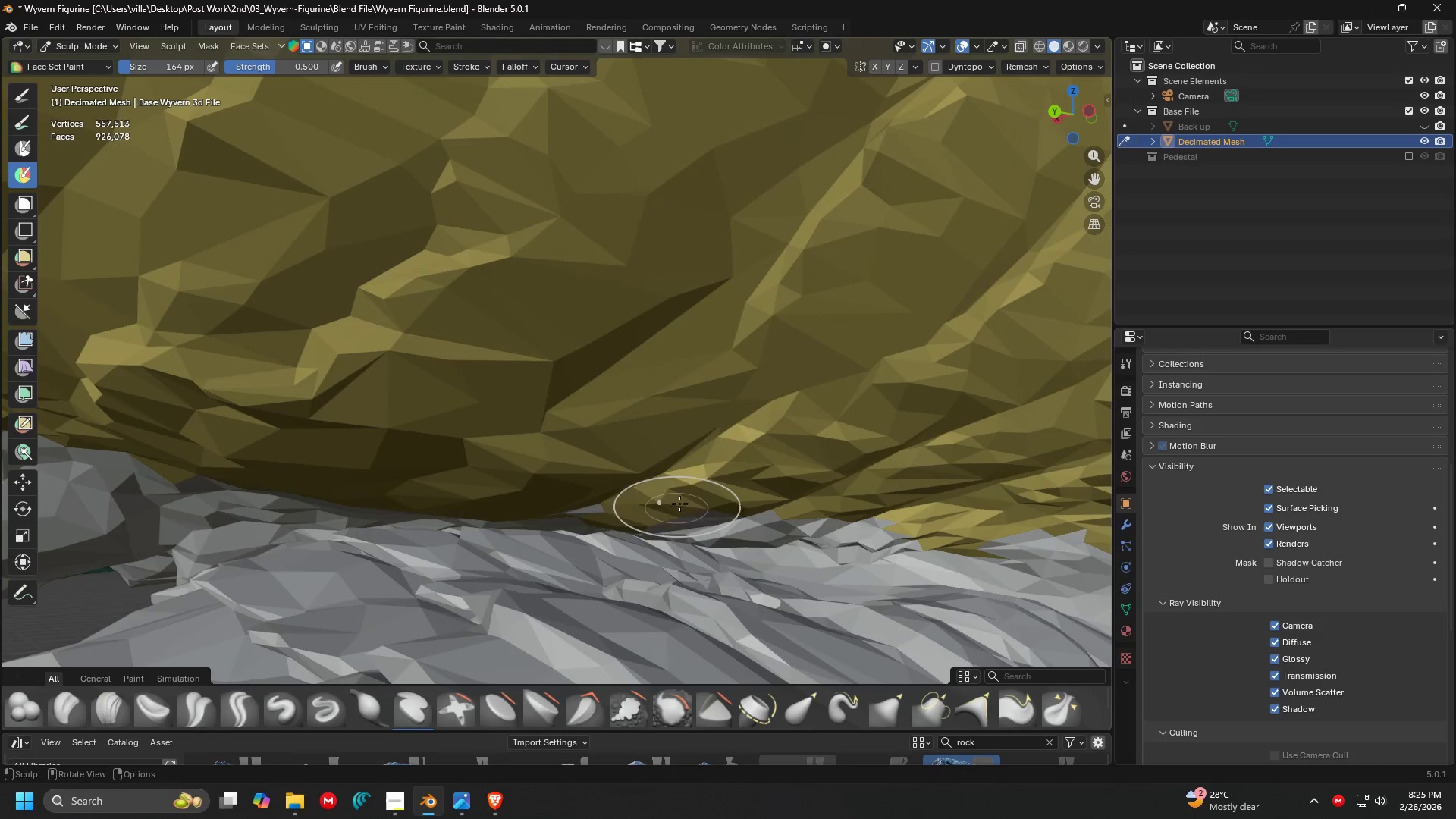 
left_click_drag(start_coordinate=[686, 482], to_coordinate=[664, 525])
 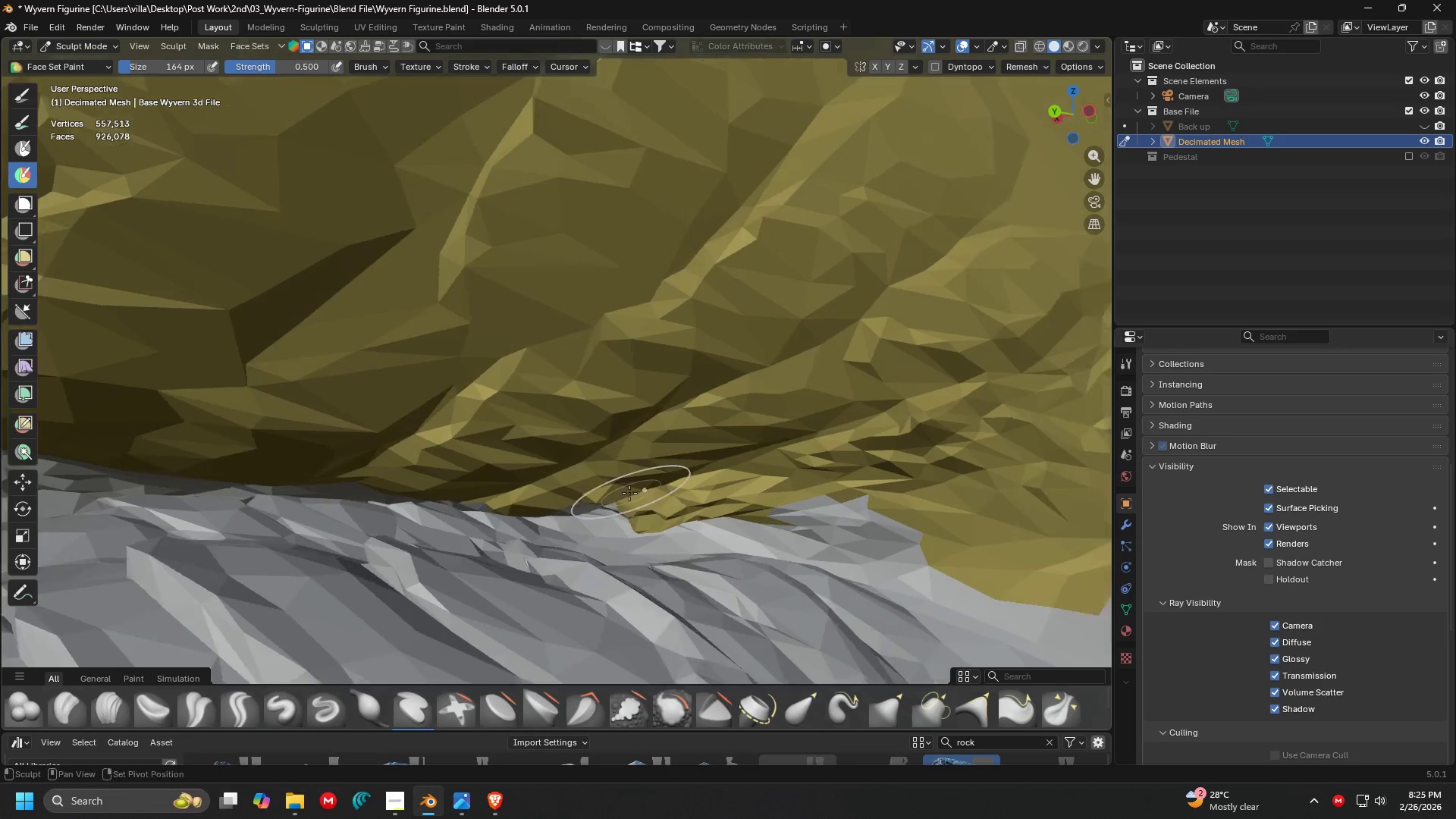 
hold_key(key=ControlLeft, duration=1.51)
 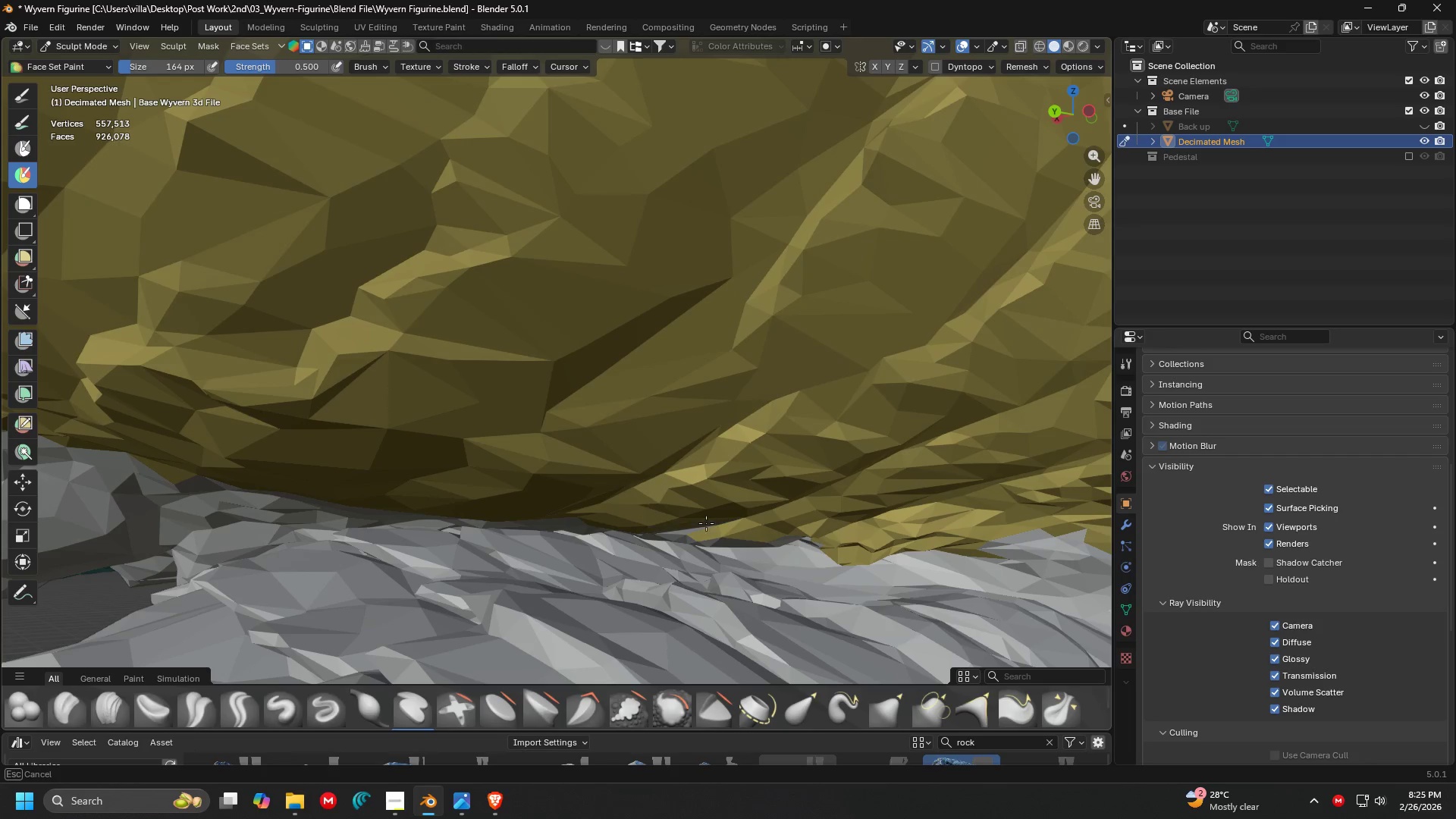 
hold_key(key=ControlLeft, duration=1.12)
 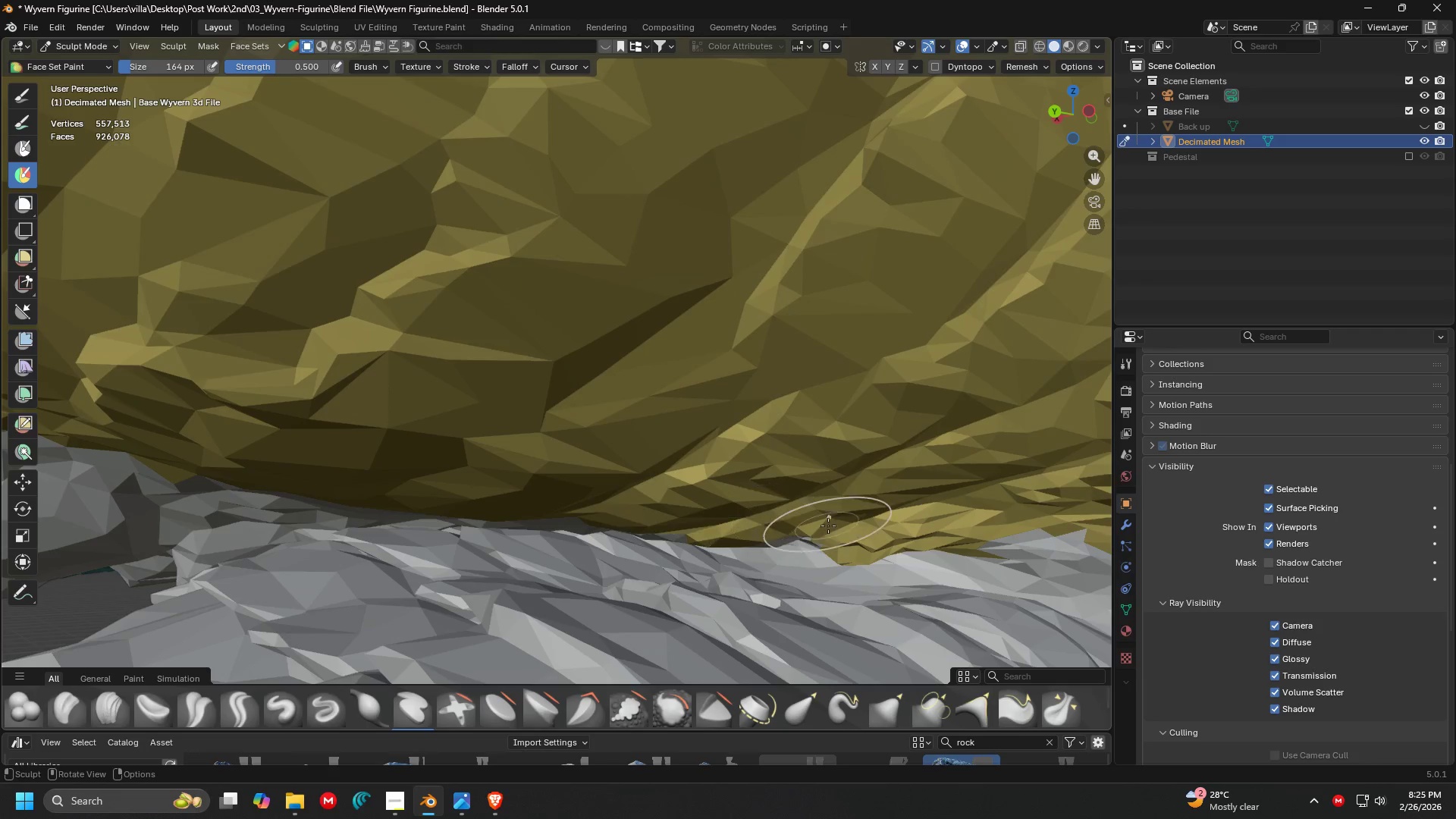 
key(Shift+ShiftLeft)
 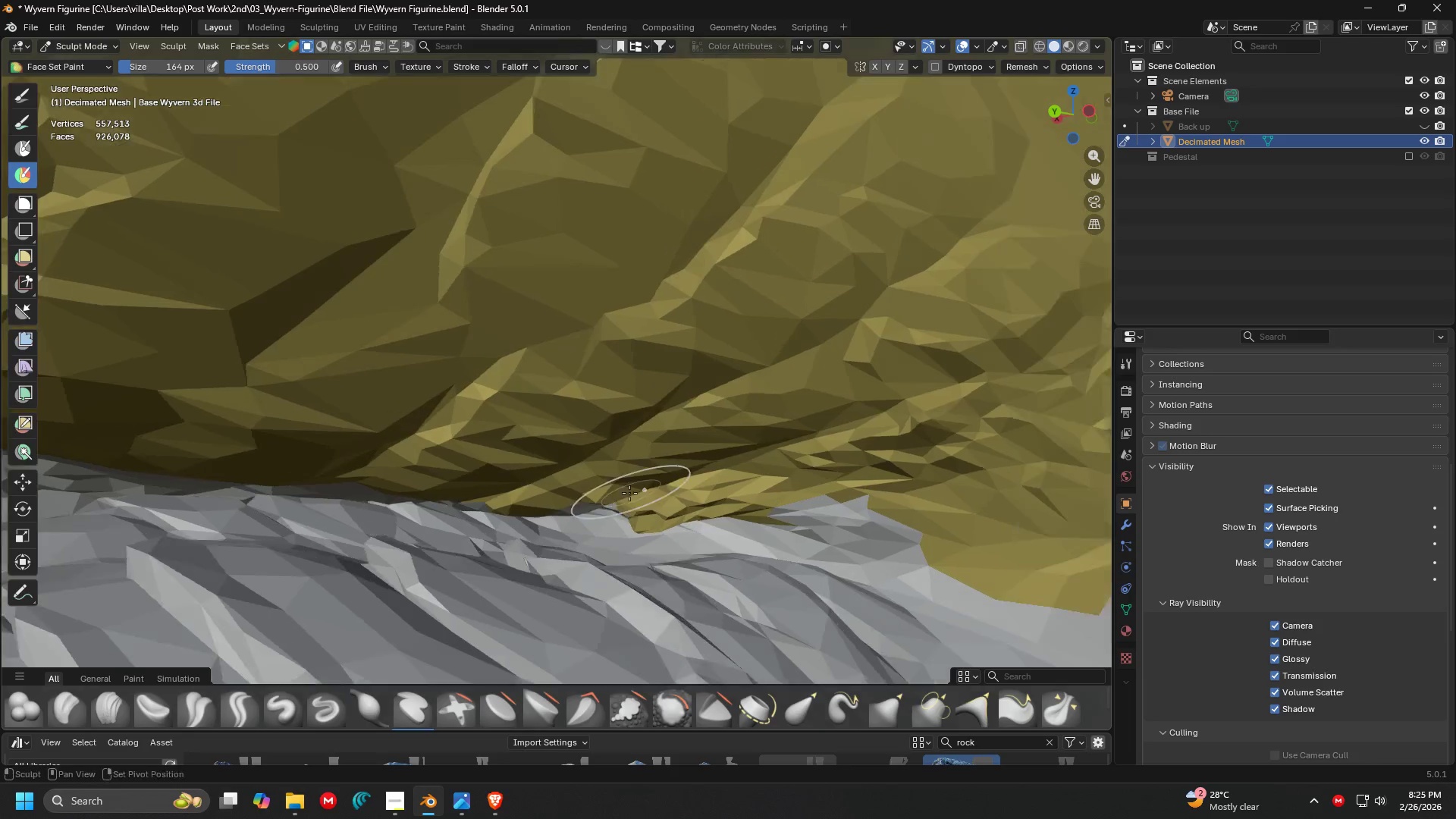 
key(Shift+ShiftLeft)
 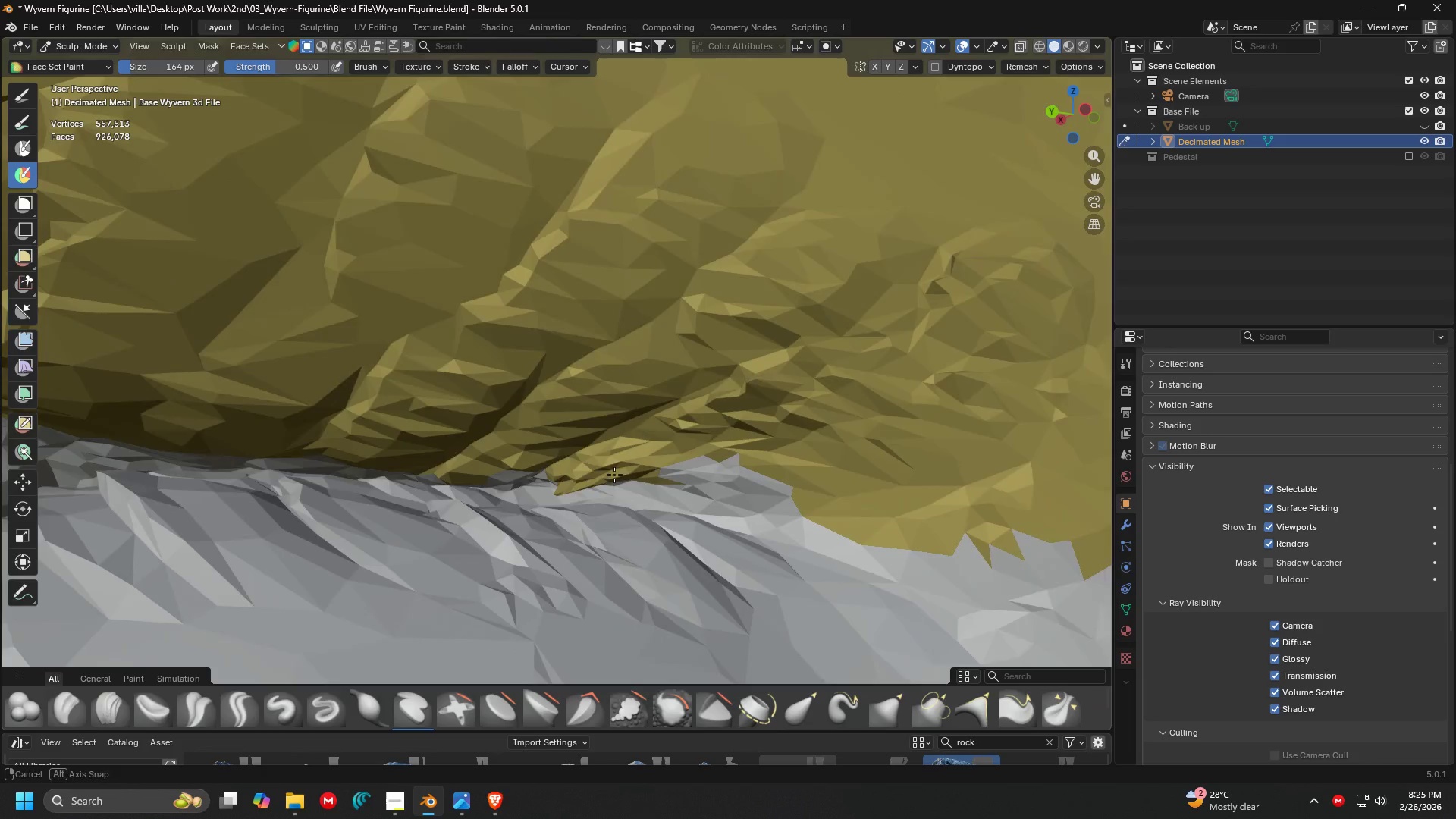 
scroll: coordinate [628, 492], scroll_direction: down, amount: 1.0
 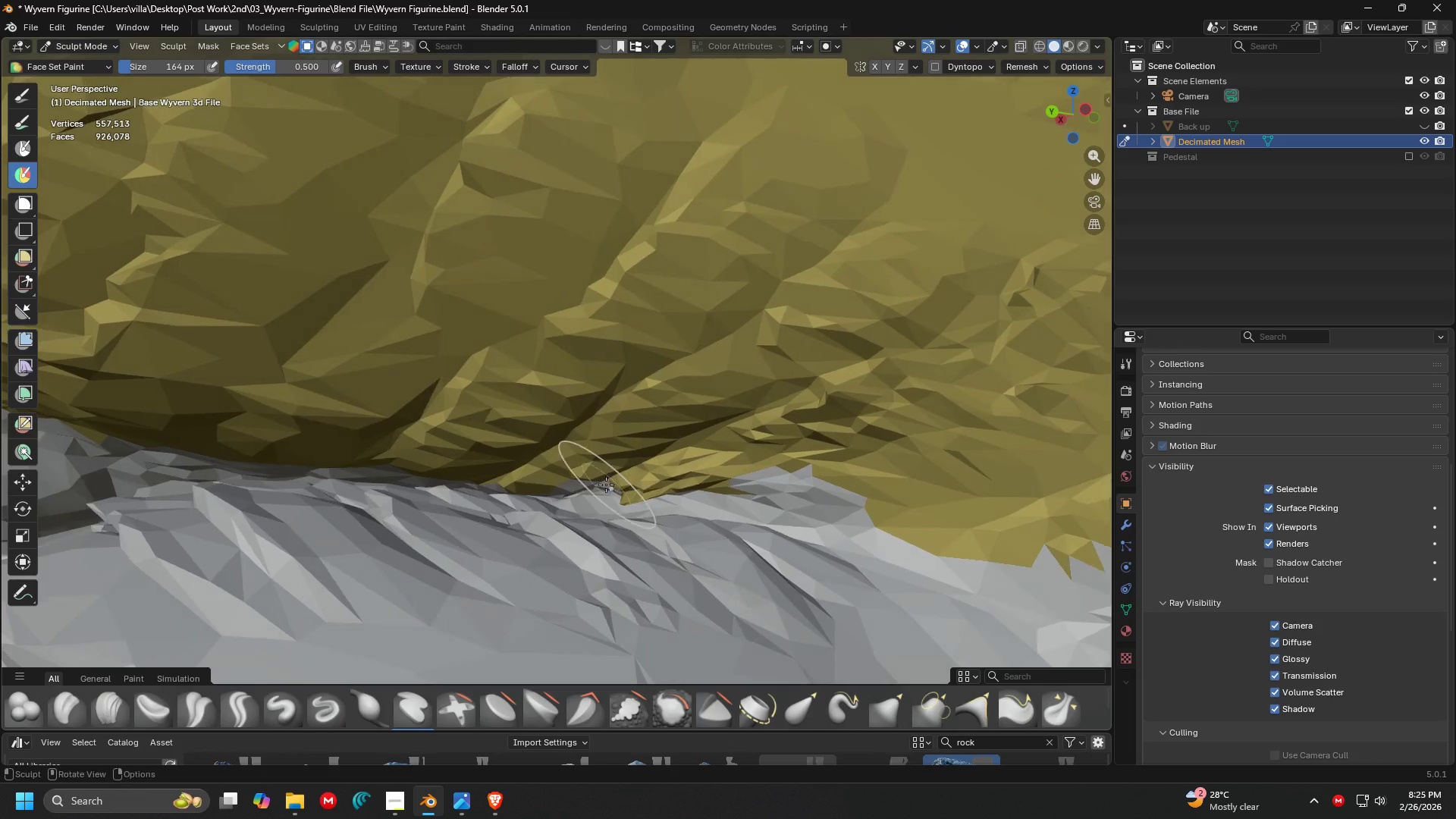 
scroll: coordinate [600, 462], scroll_direction: up, amount: 1.0
 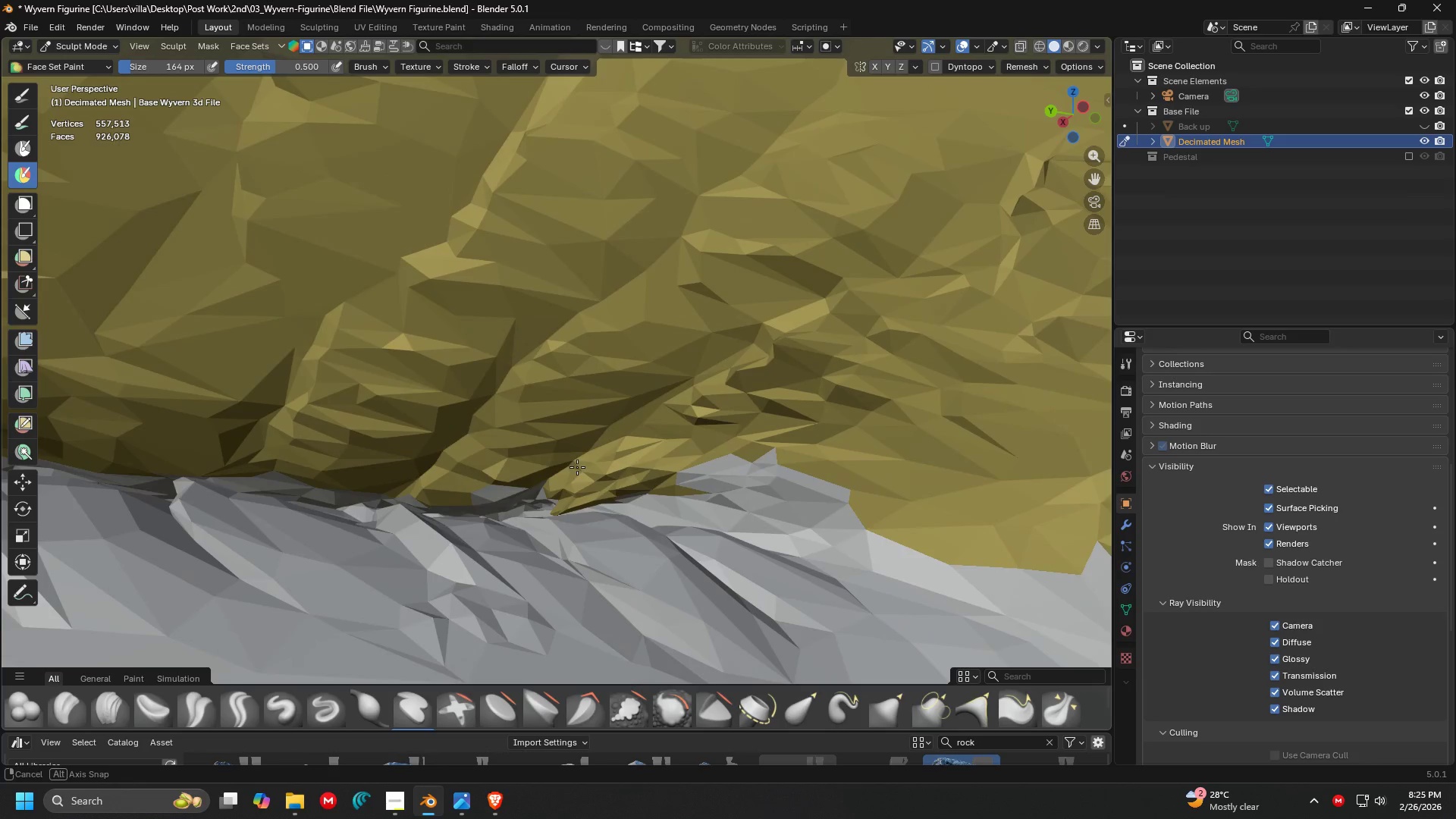 
hold_key(key=ControlLeft, duration=1.11)
left_click_drag(start_coordinate=[531, 465], to_coordinate=[573, 499])
 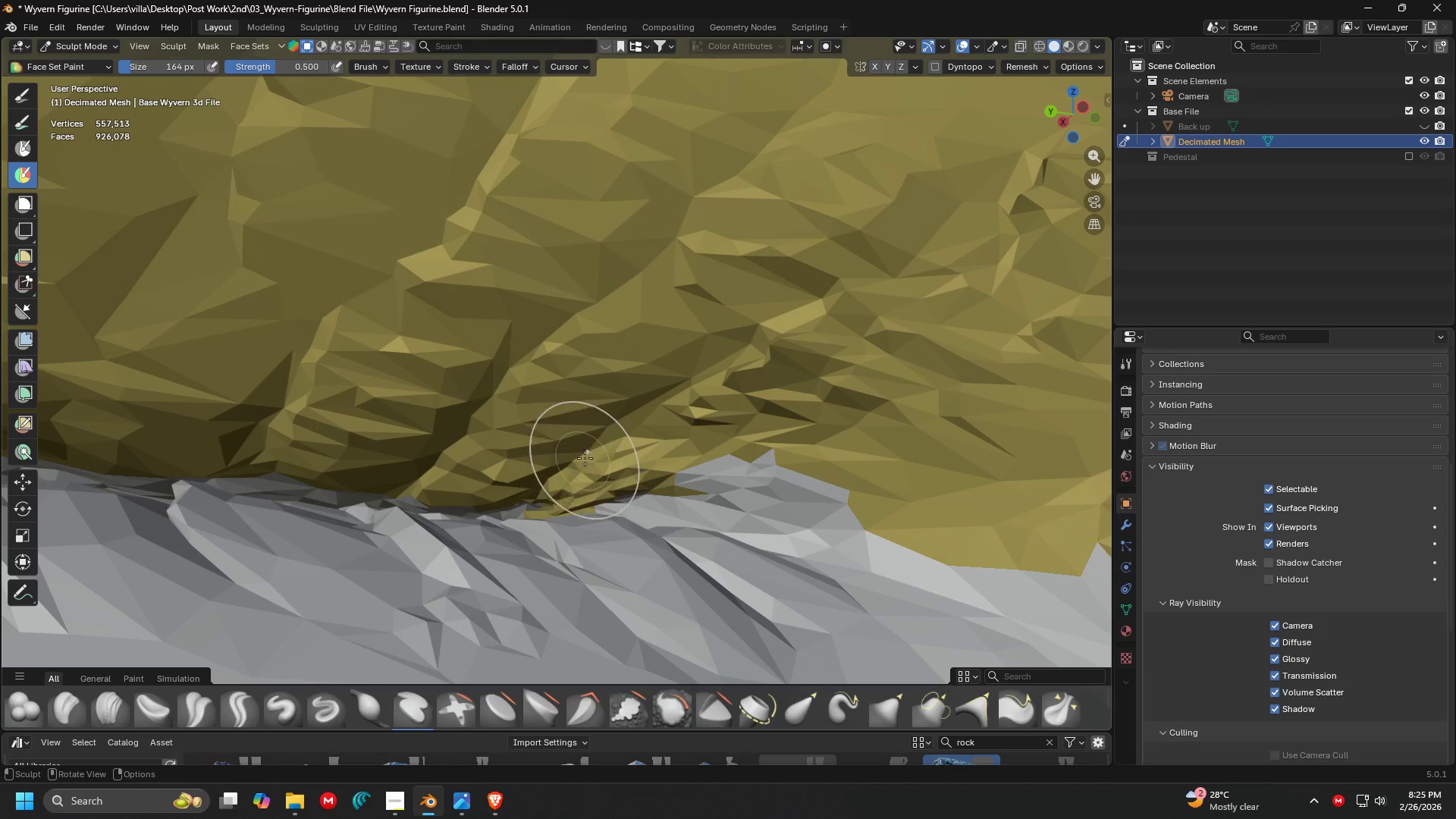 
hold_key(key=ControlLeft, duration=0.64)
left_click_drag(start_coordinate=[682, 456], to_coordinate=[890, 479])
 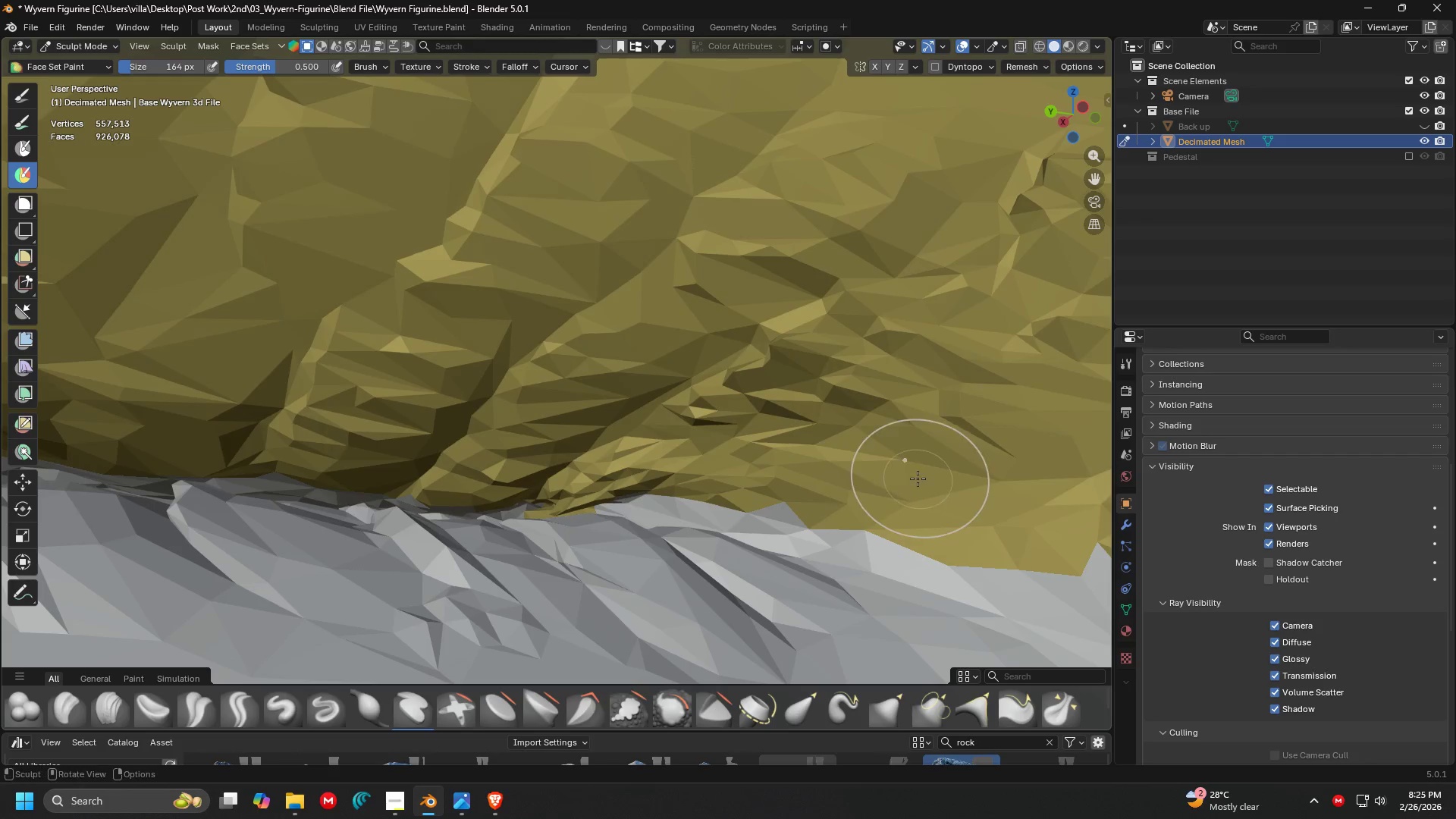 
key(Shift+ShiftLeft)
 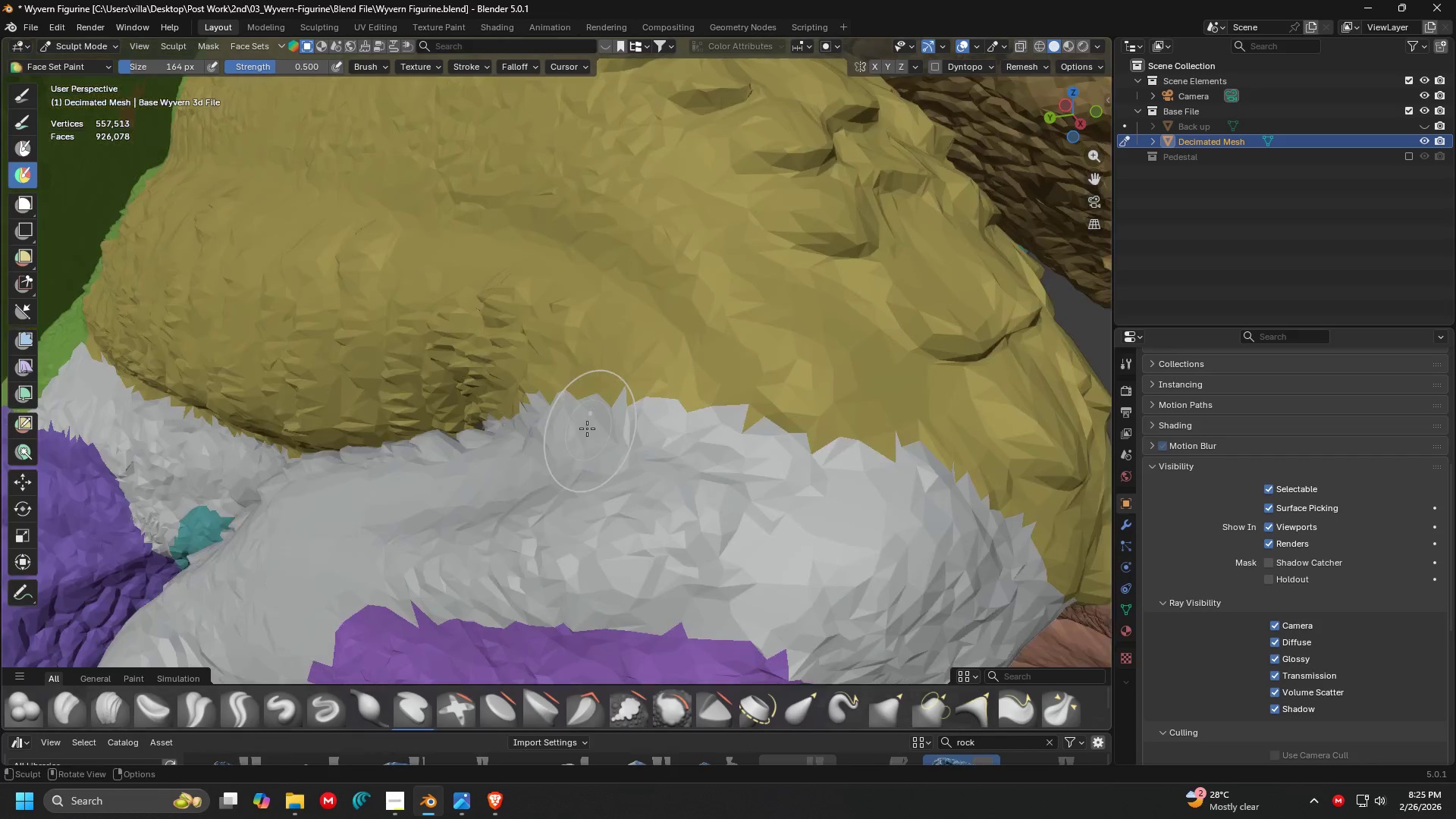 
scroll: coordinate [877, 479], scroll_direction: down, amount: 5.0
 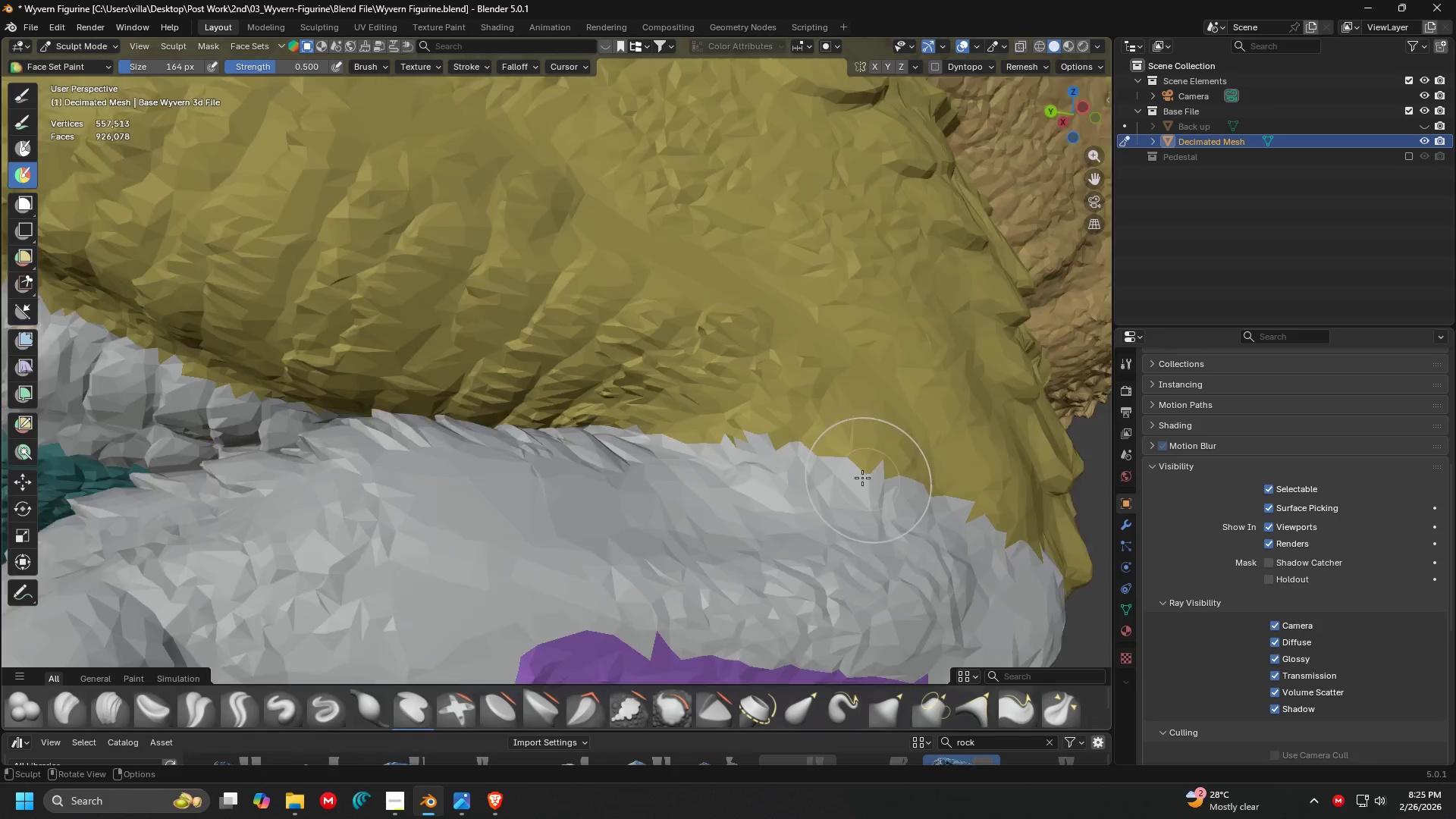 
key(Shift+ShiftLeft)
 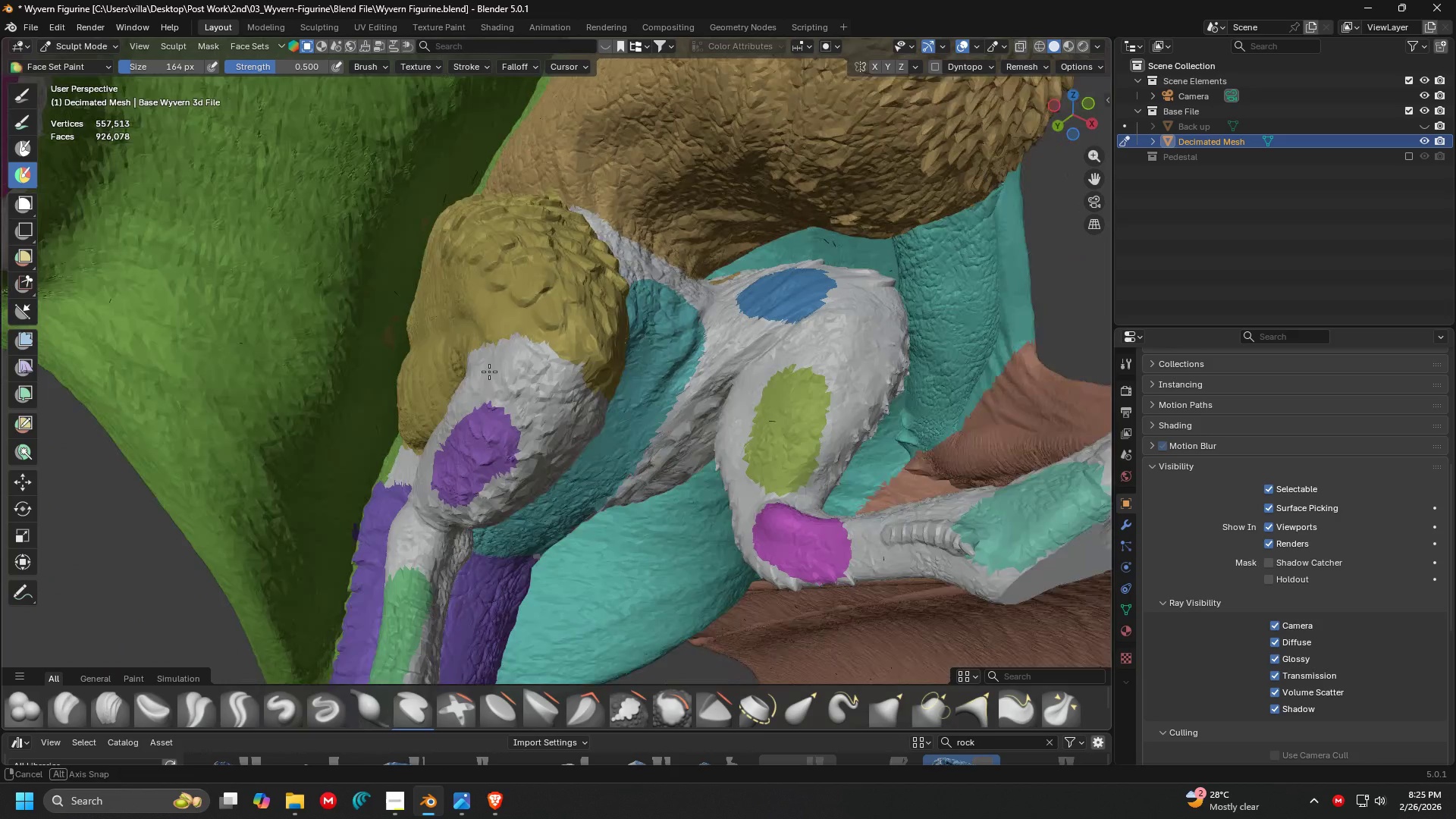 
scroll: coordinate [623, 438], scroll_direction: down, amount: 5.0
 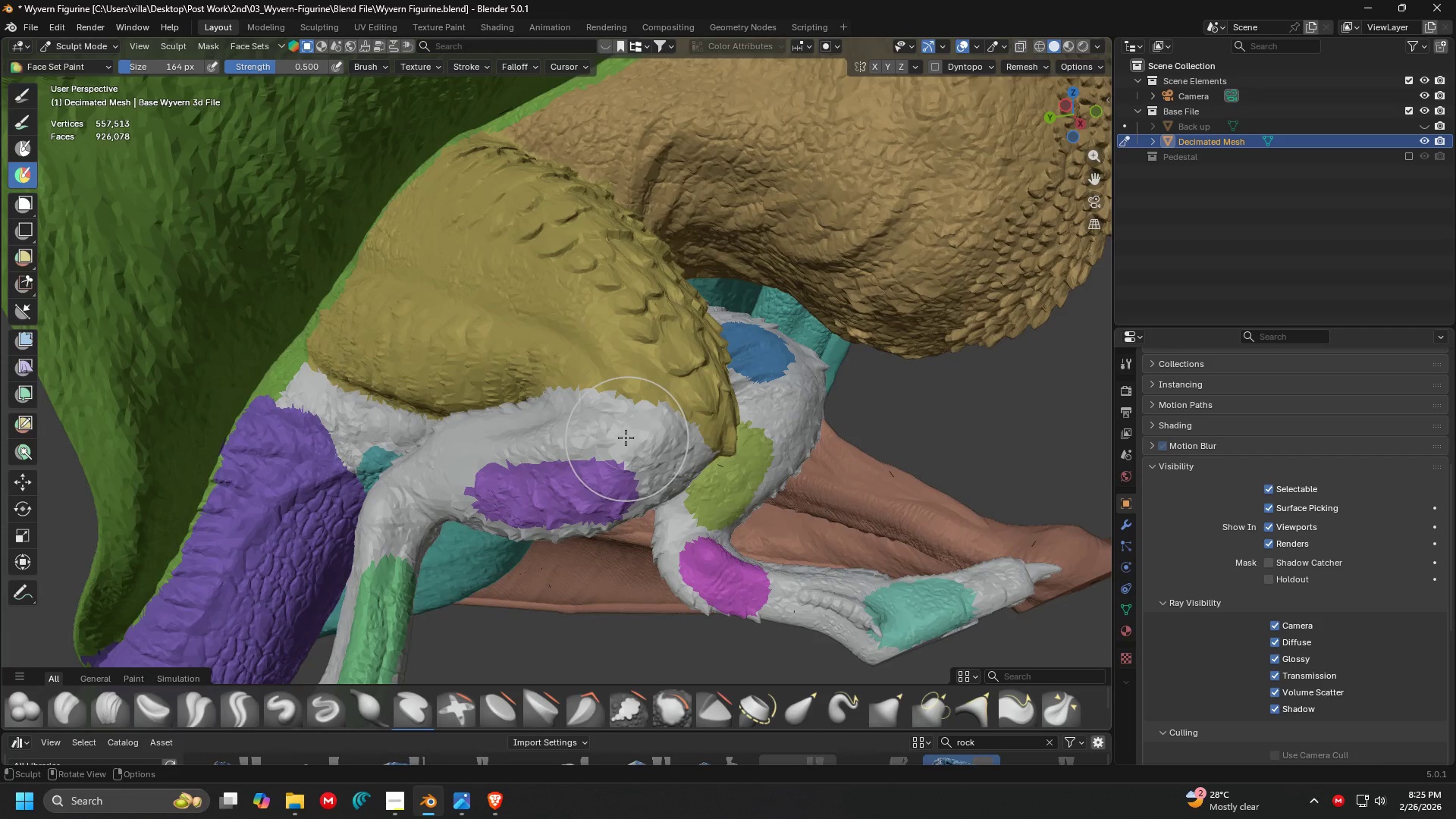 
key(Shift+ShiftLeft)
 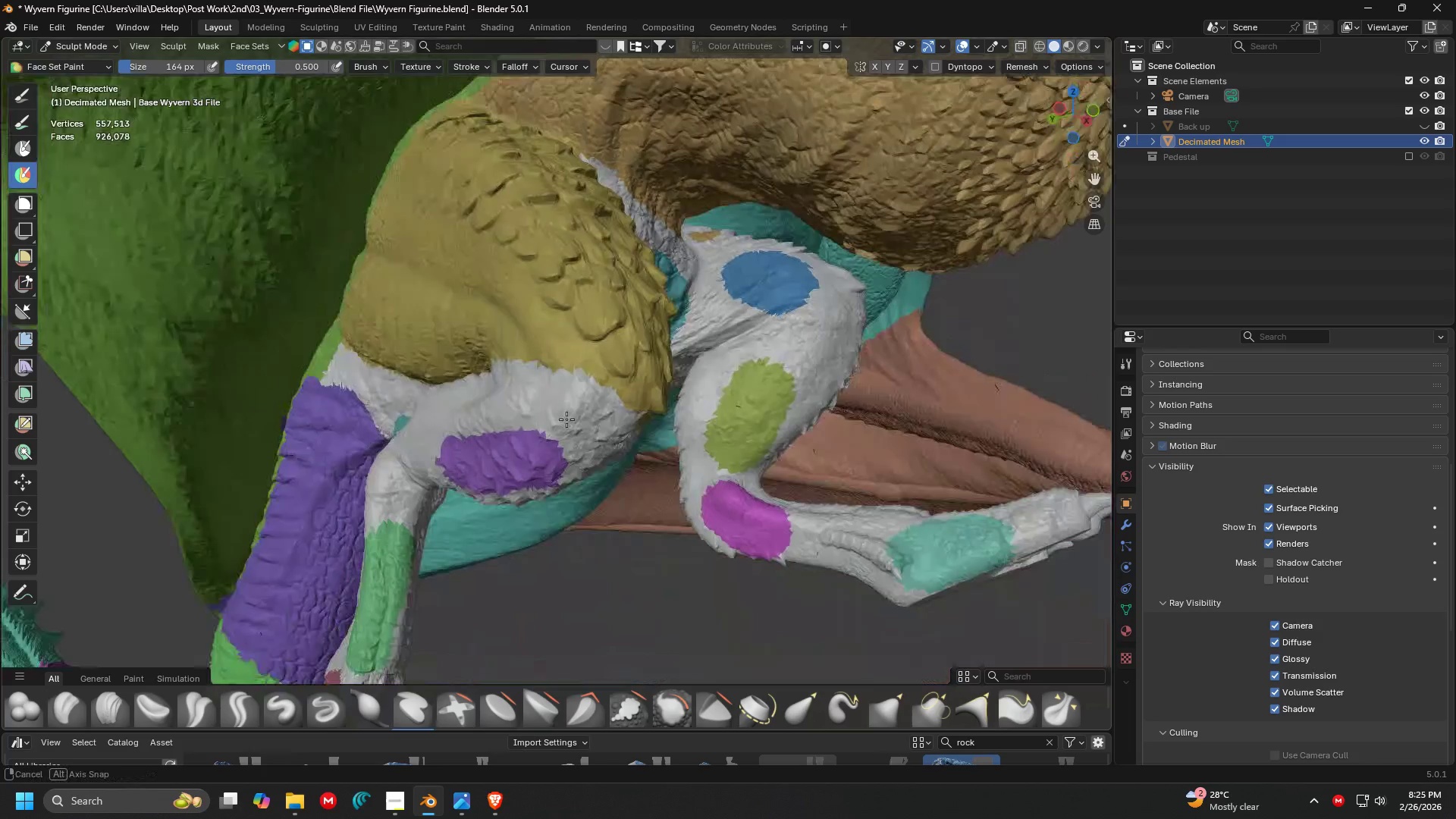 
scroll: coordinate [599, 420], scroll_direction: up, amount: 2.0
 